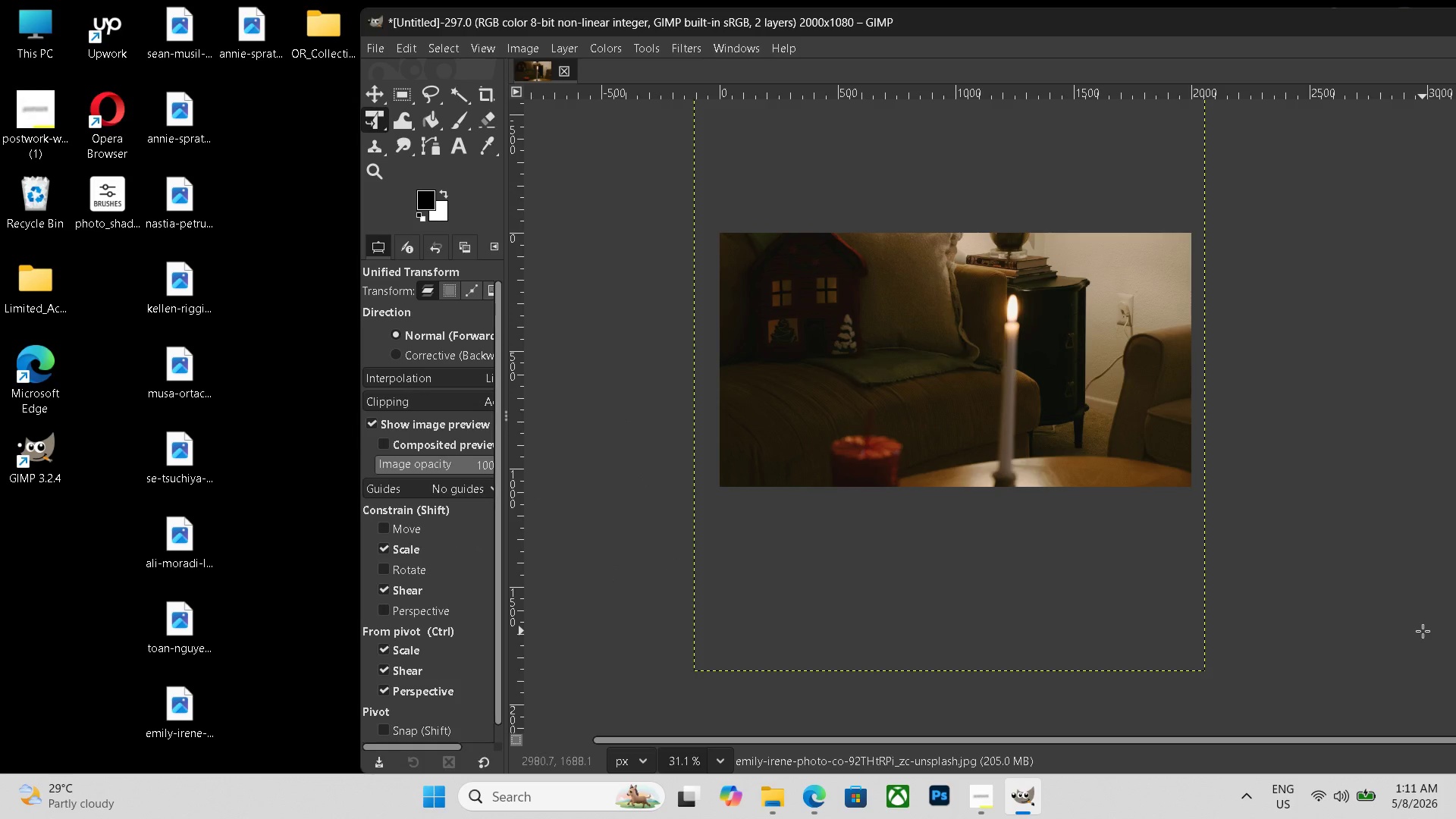 
key(Control+Shift+E)
 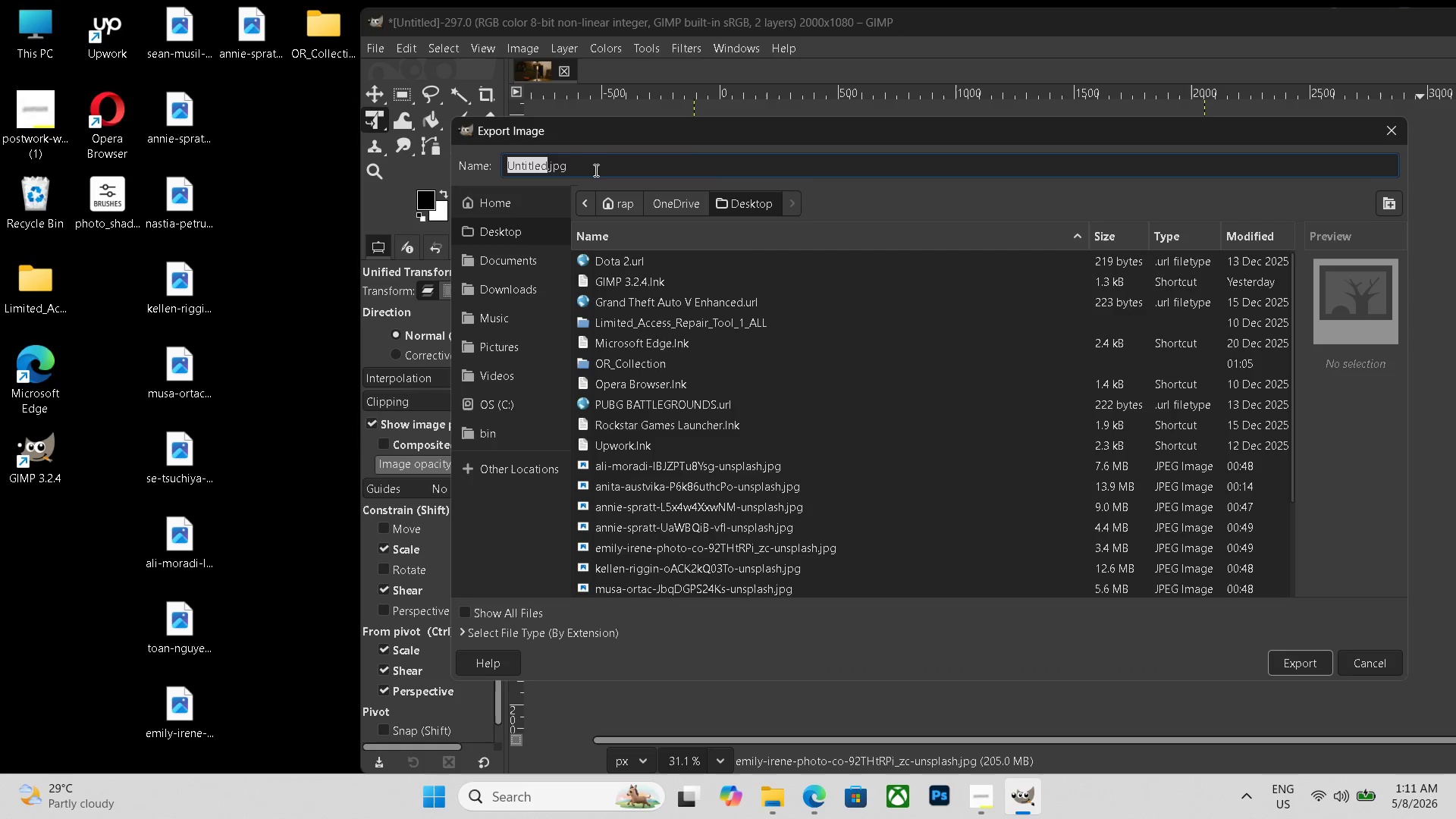 
double_click([595, 170])
 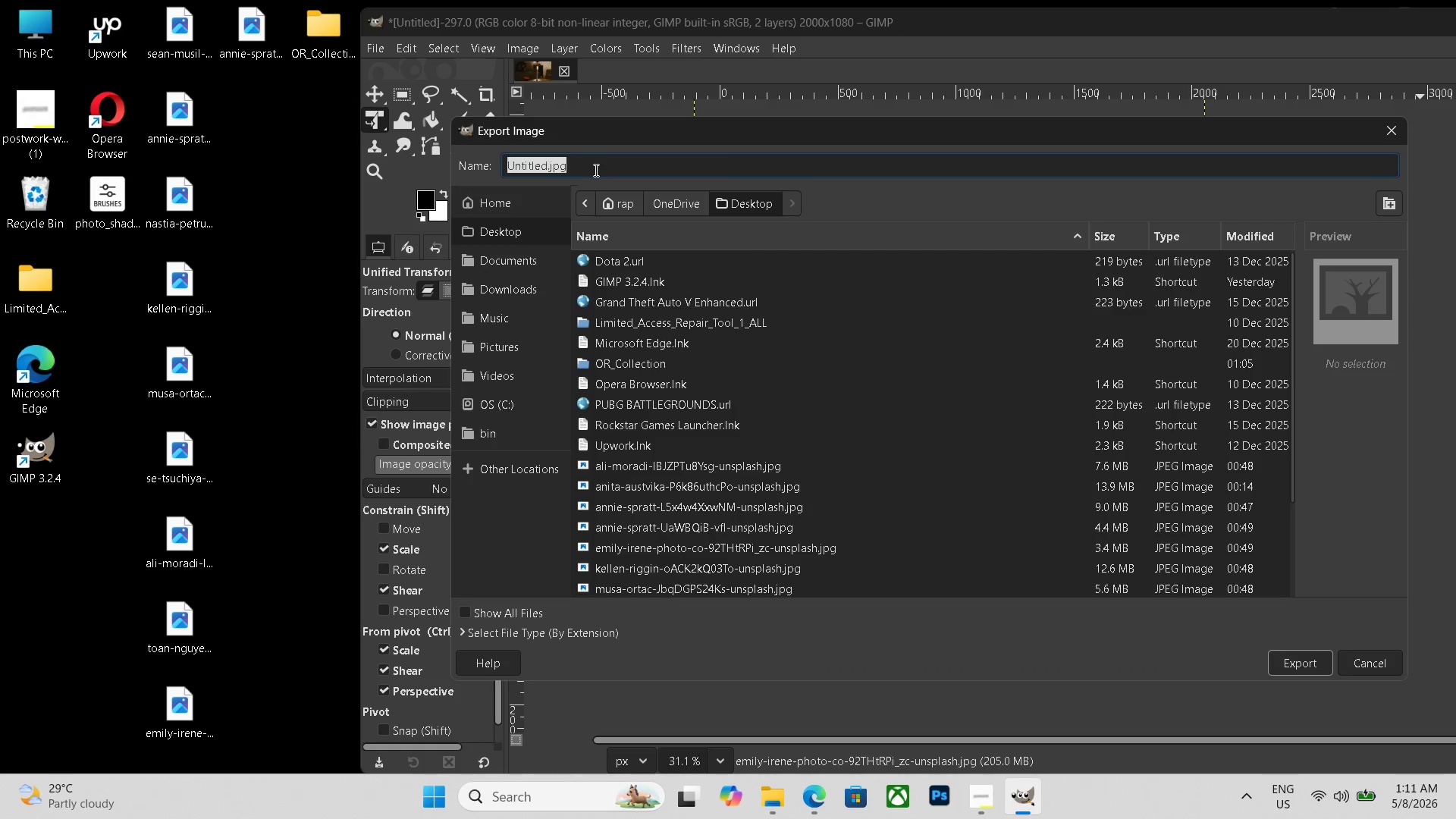 
triple_click([595, 170])
 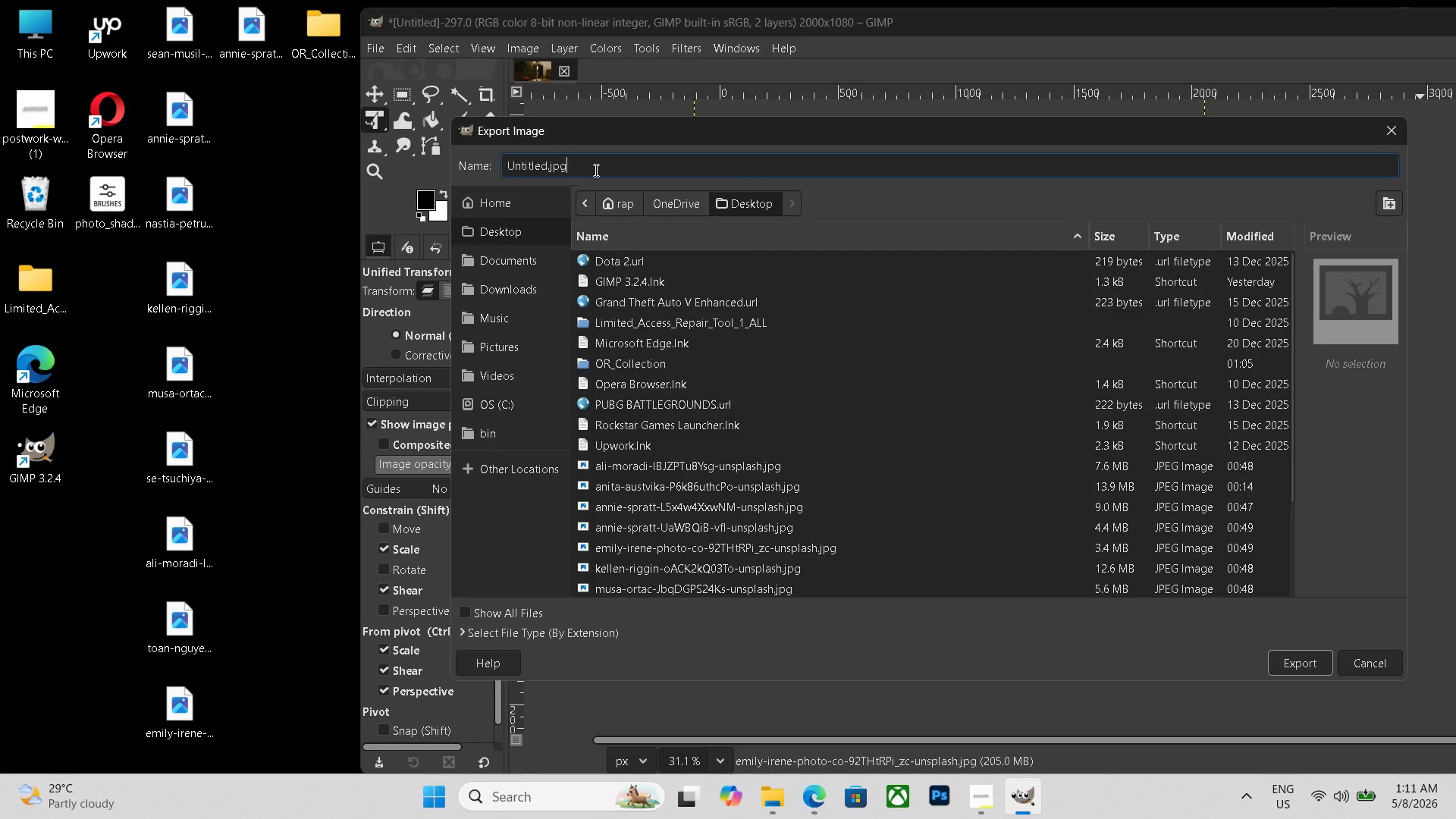 
triple_click([595, 170])
 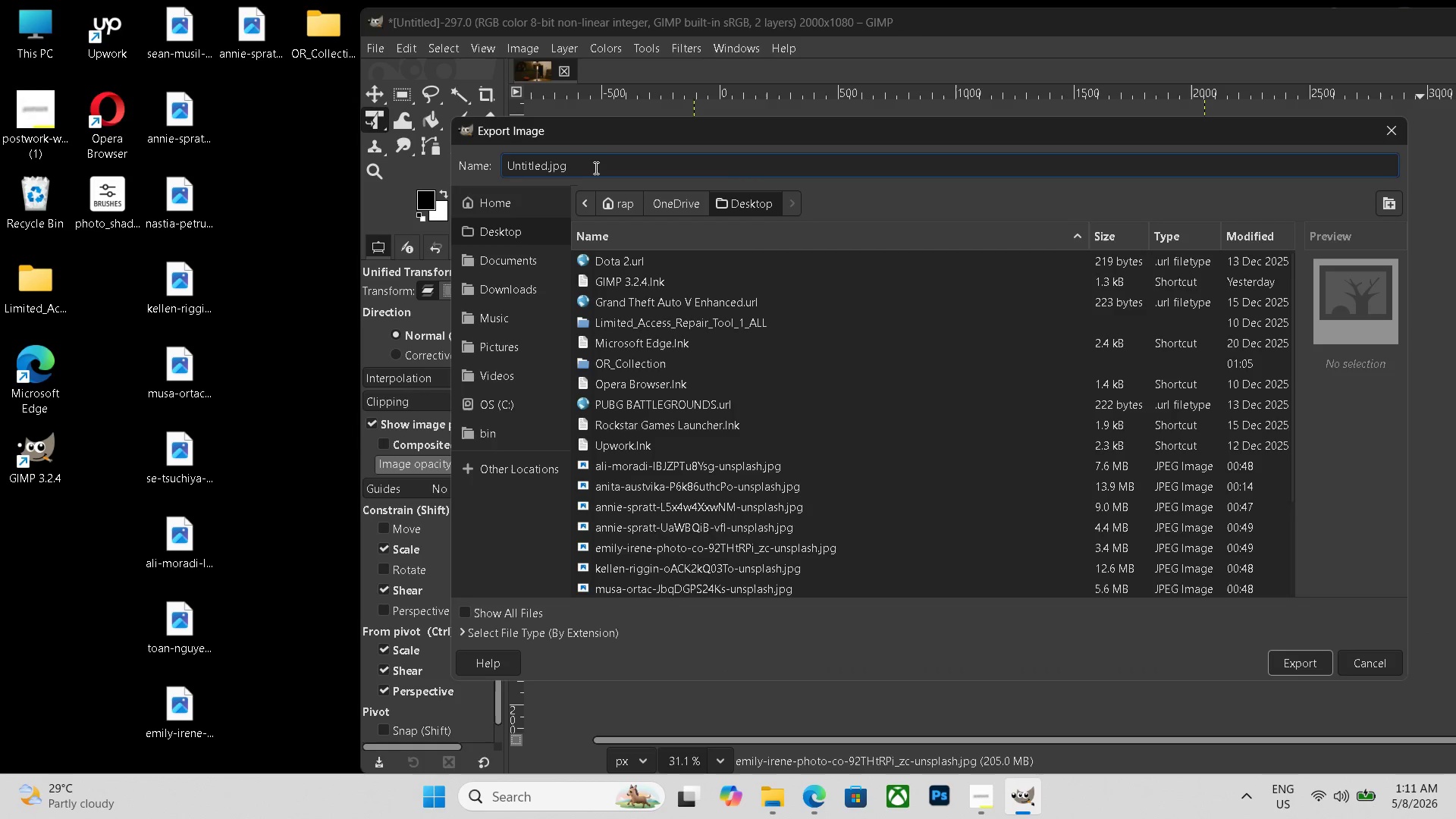 
double_click([595, 167])
 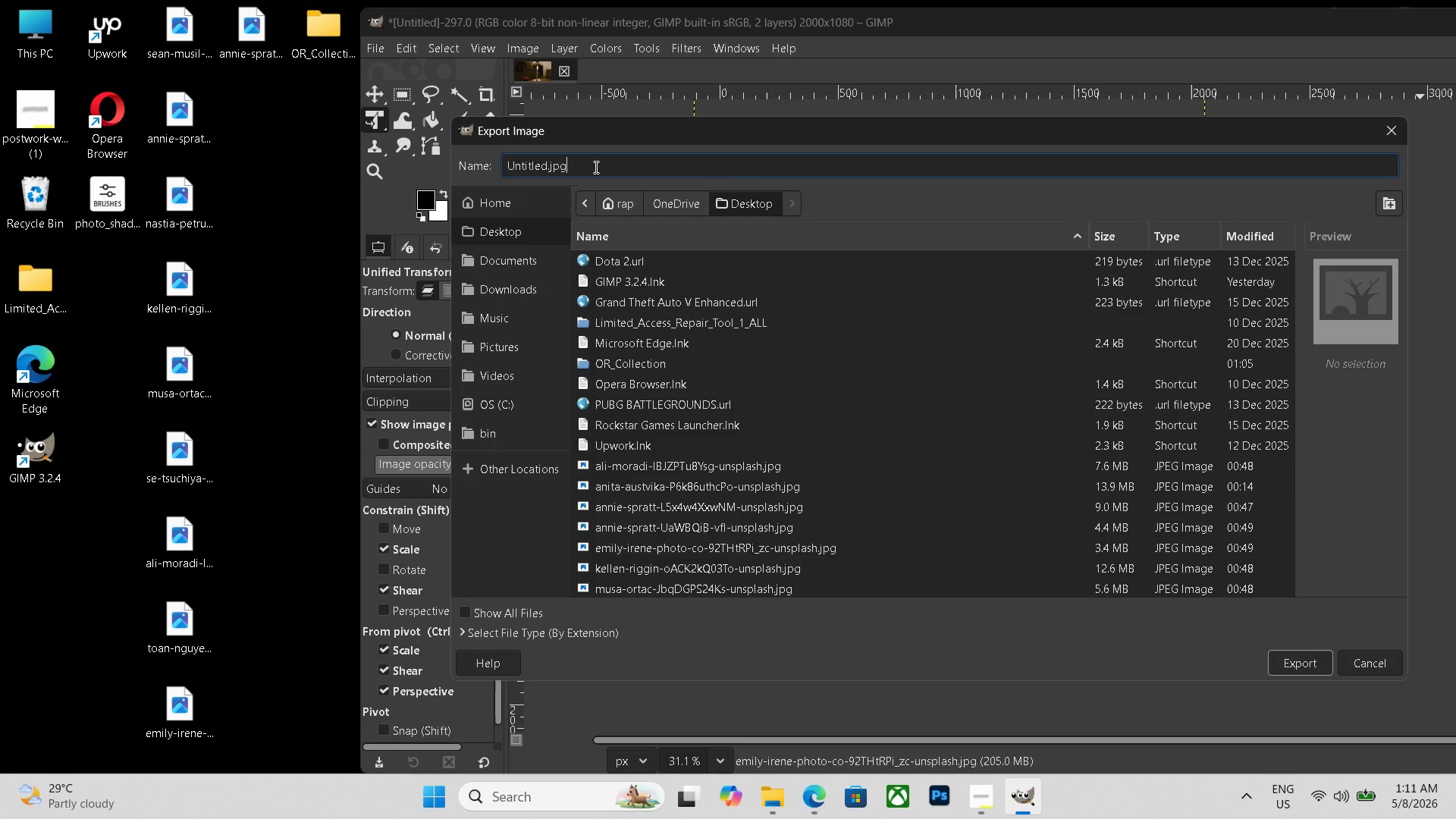 
triple_click([595, 167])
 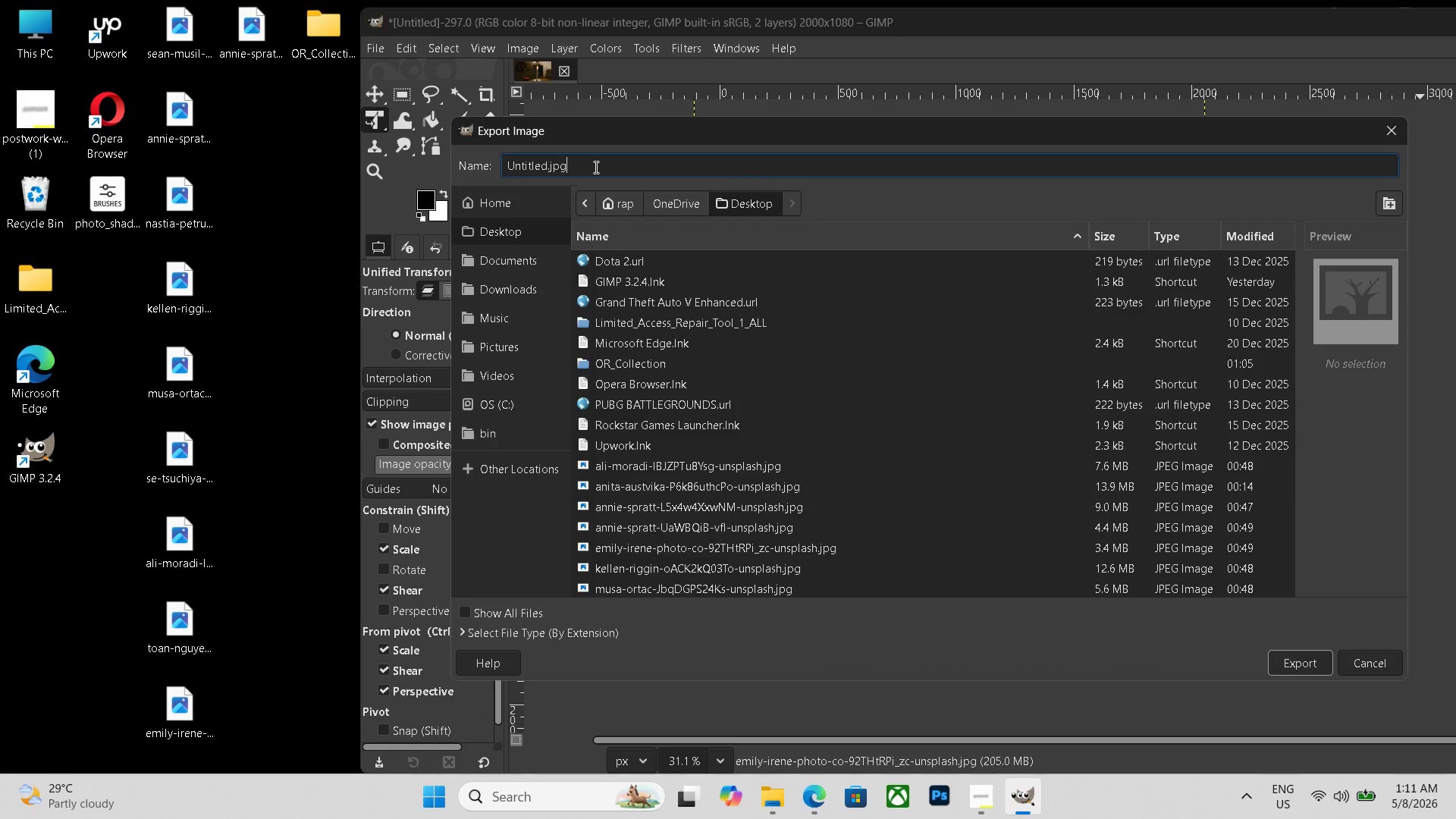 
triple_click([595, 167])
 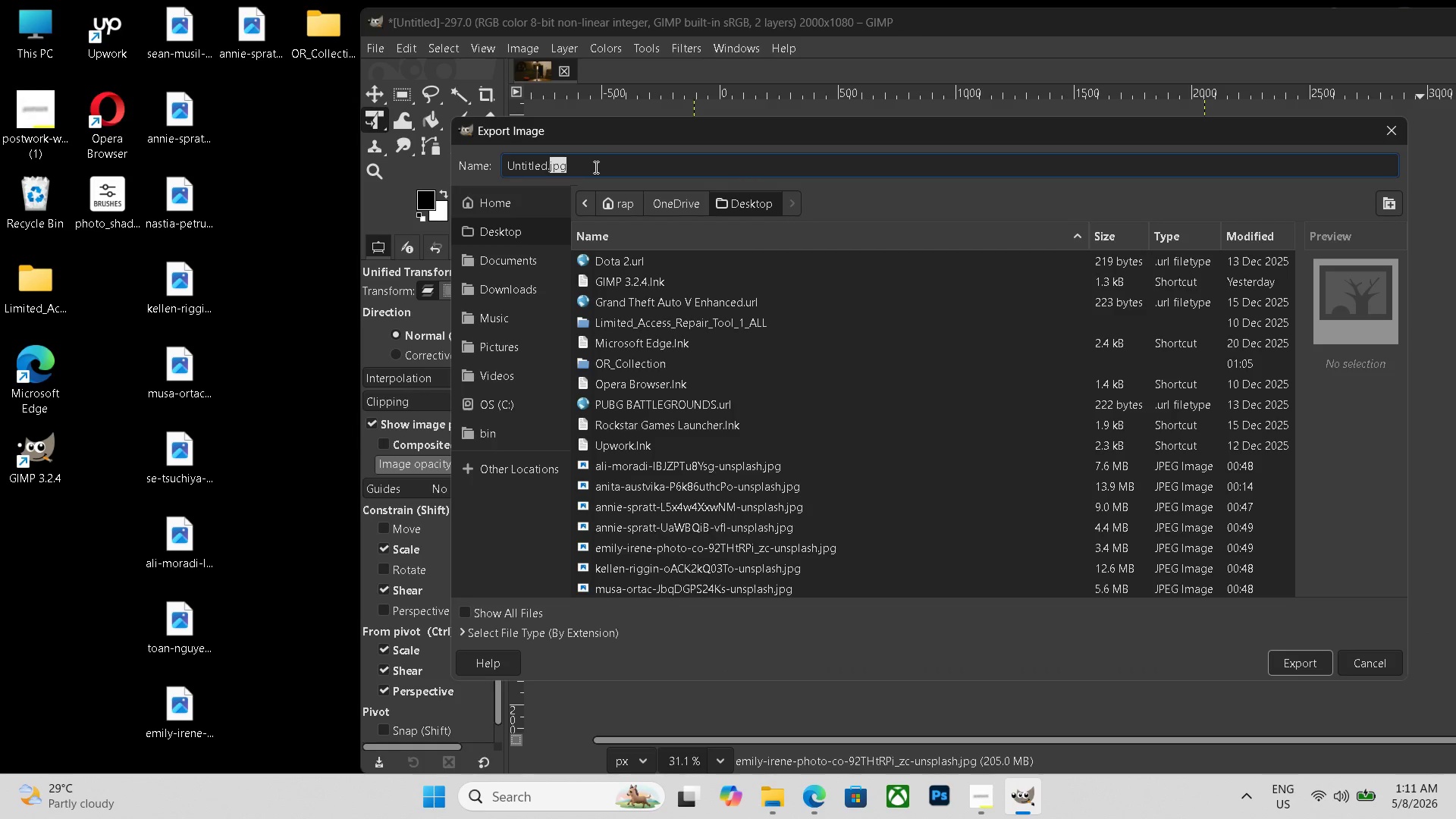 
double_click([595, 167])
 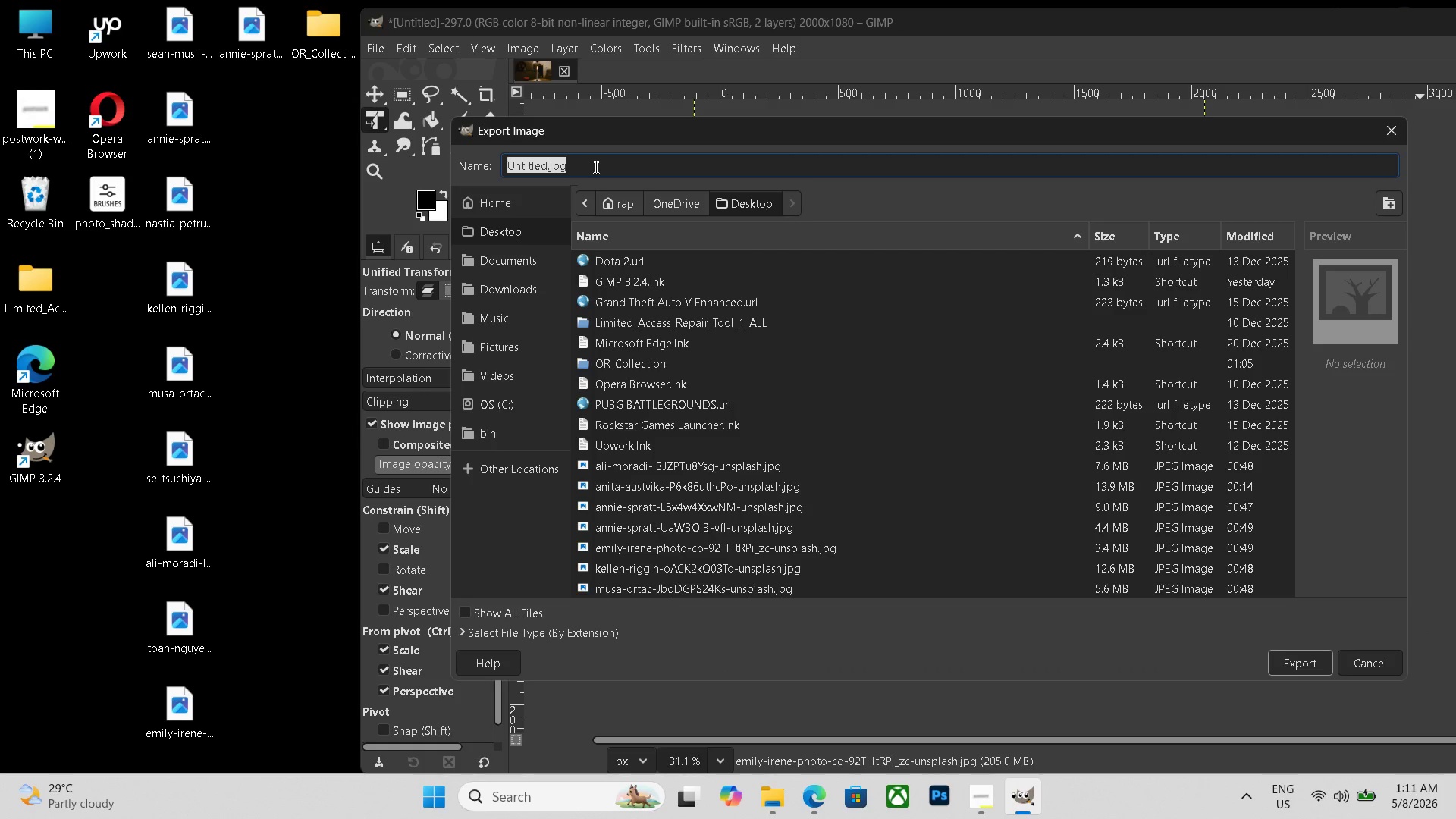 
triple_click([595, 167])
 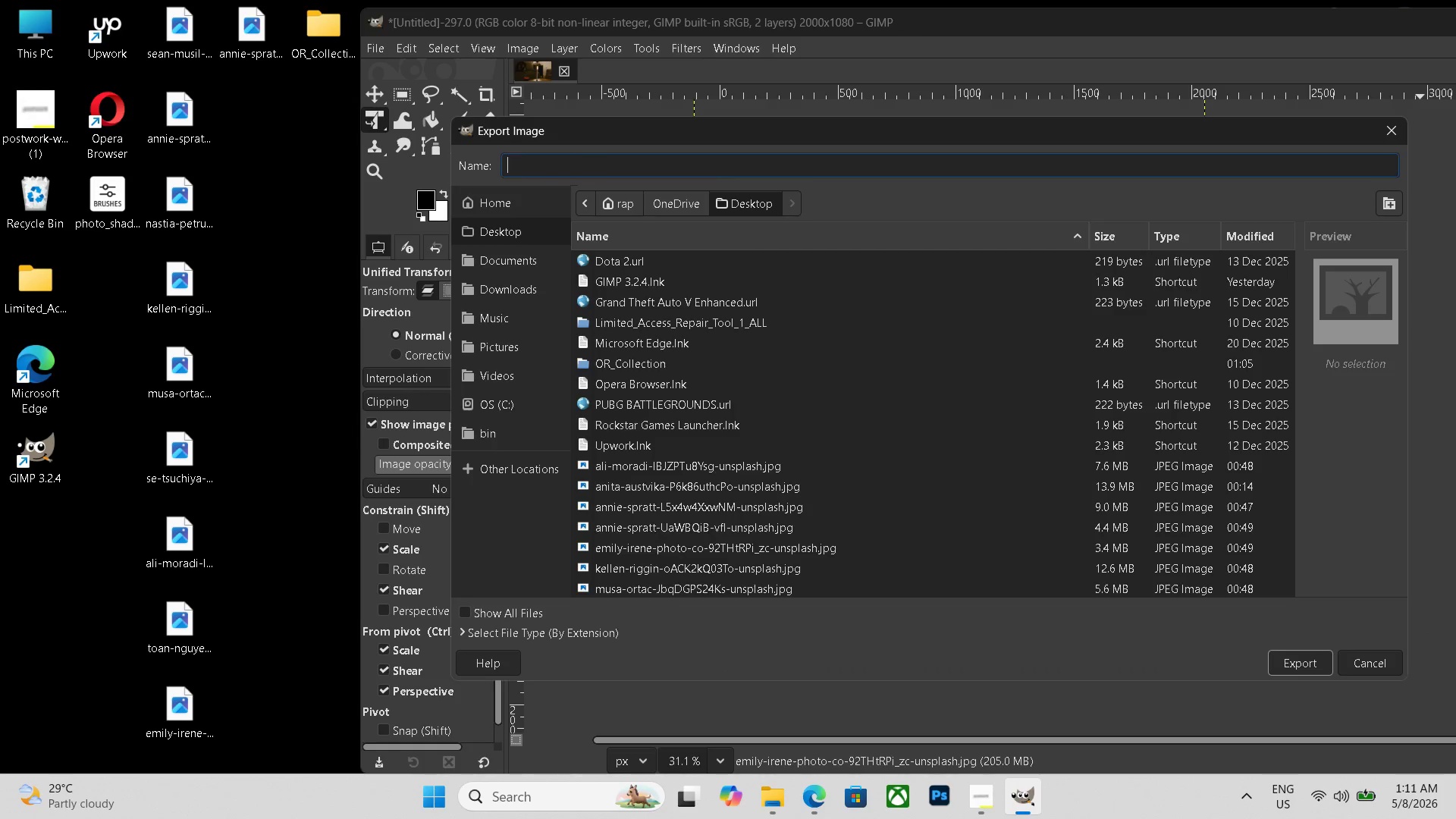 
key(Backspace)
 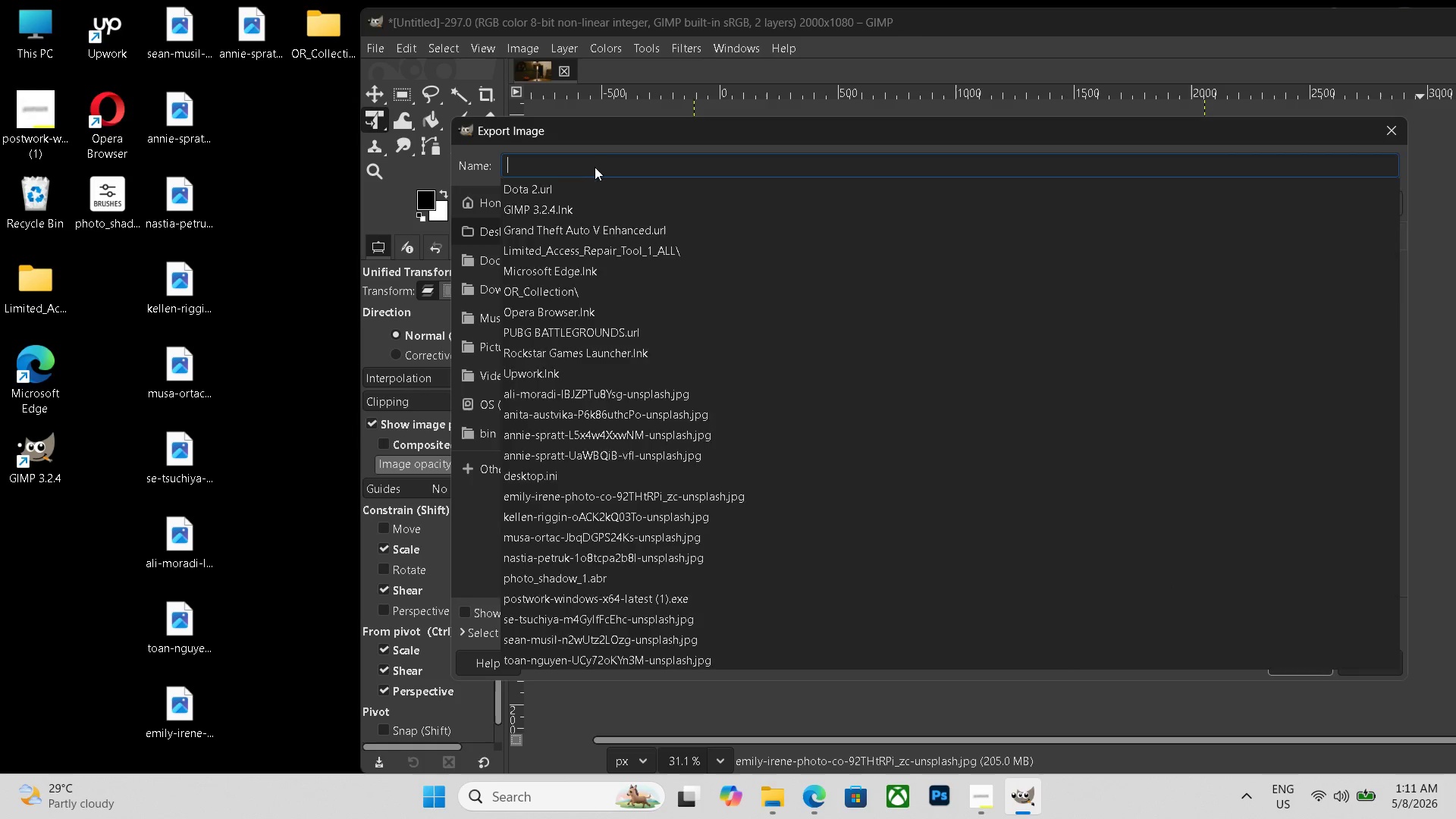 
key(Control+V)
 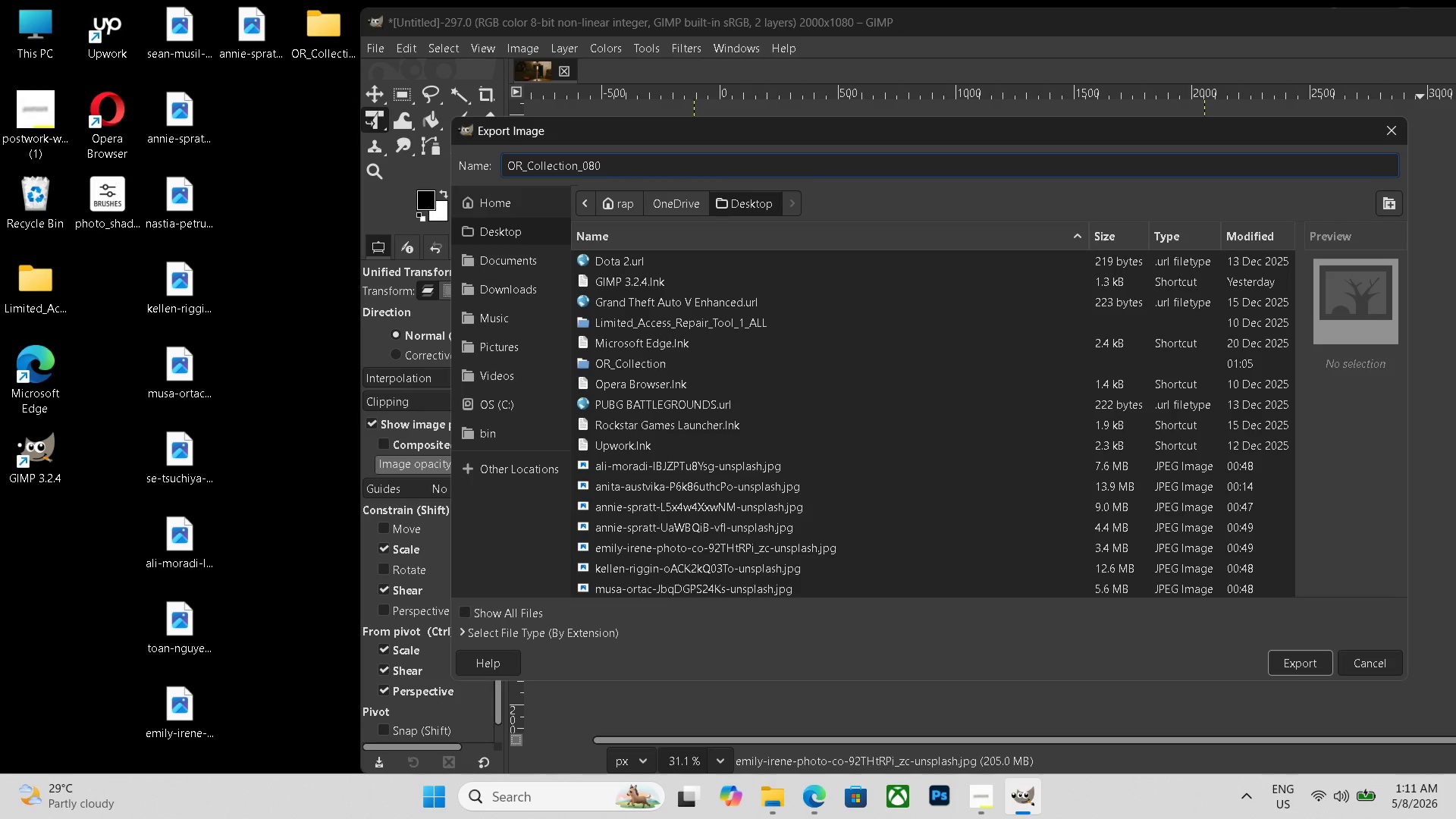 
key(Backspace)
 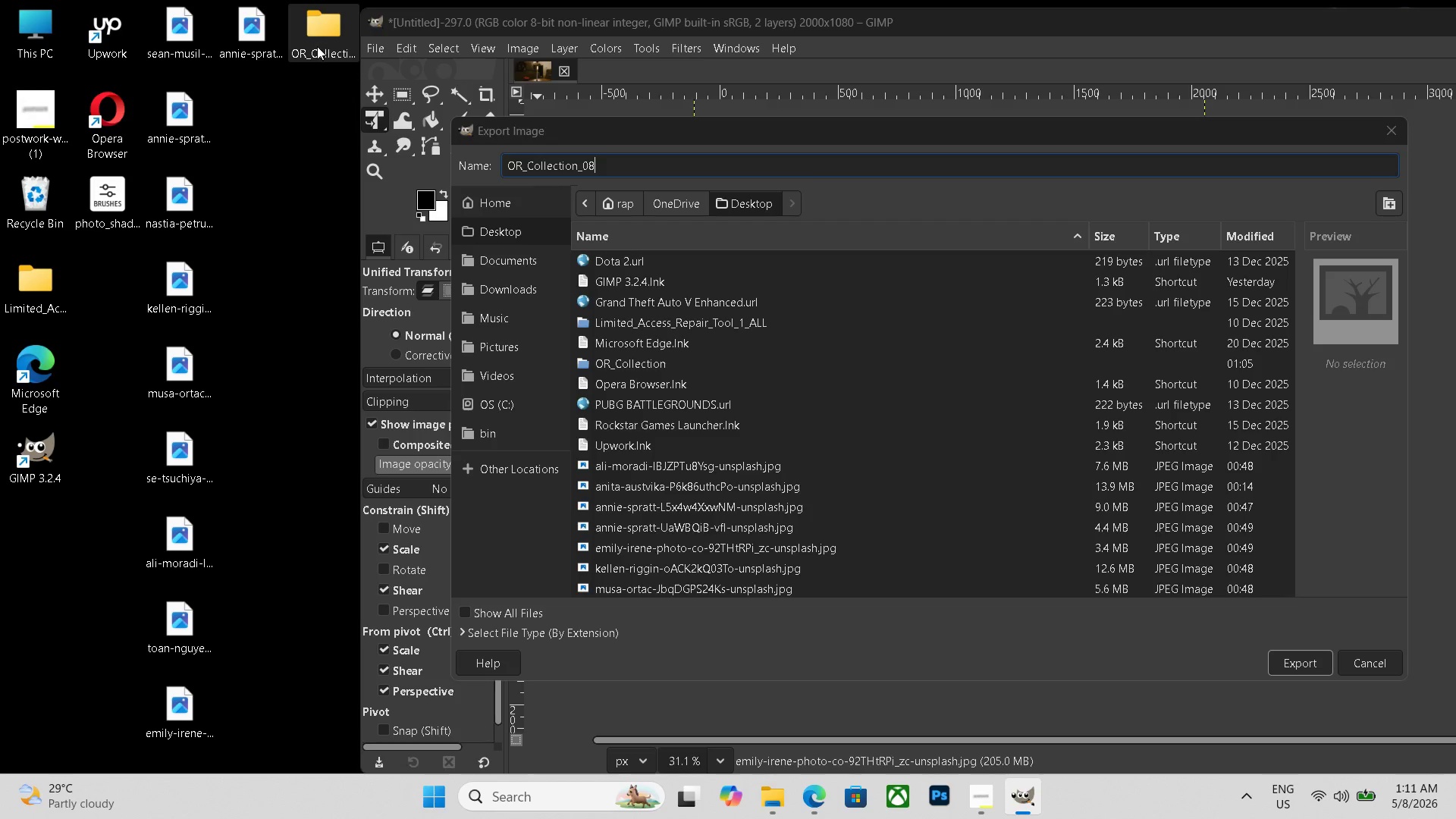 
double_click([317, 46])
 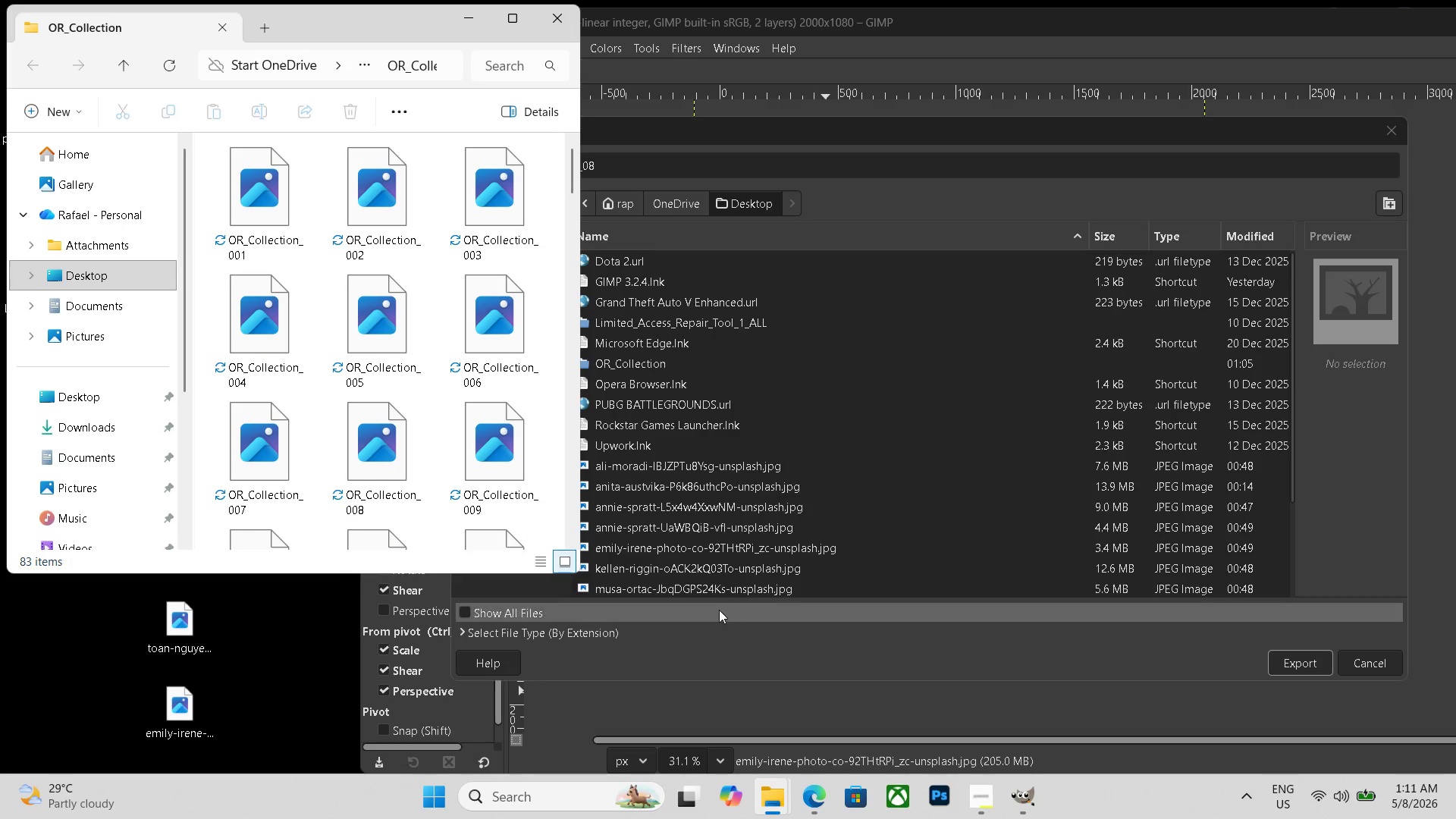 
scroll: coordinate [453, 381], scroll_direction: down, amount: 25.0
 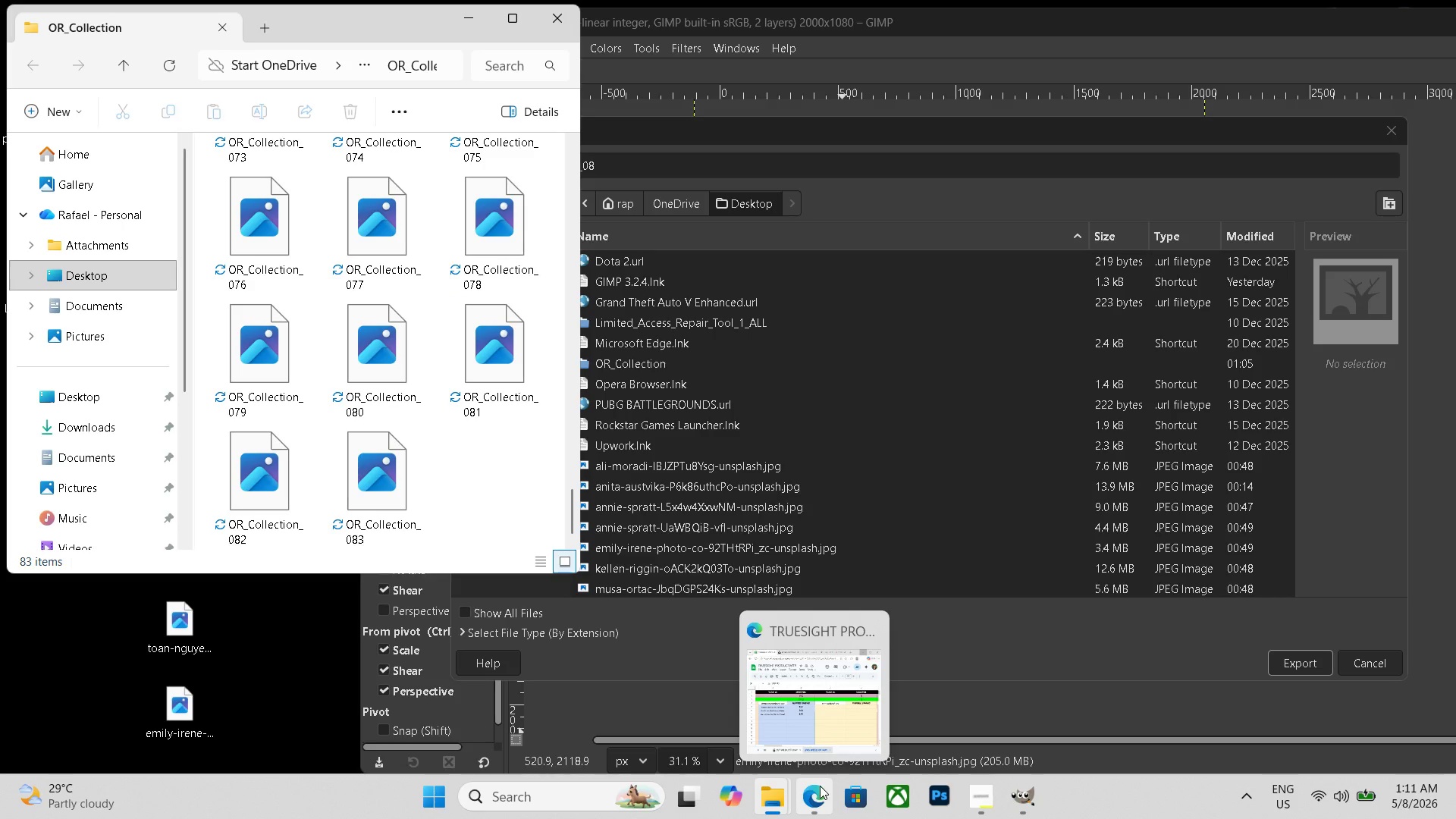 
wait(21.3)
 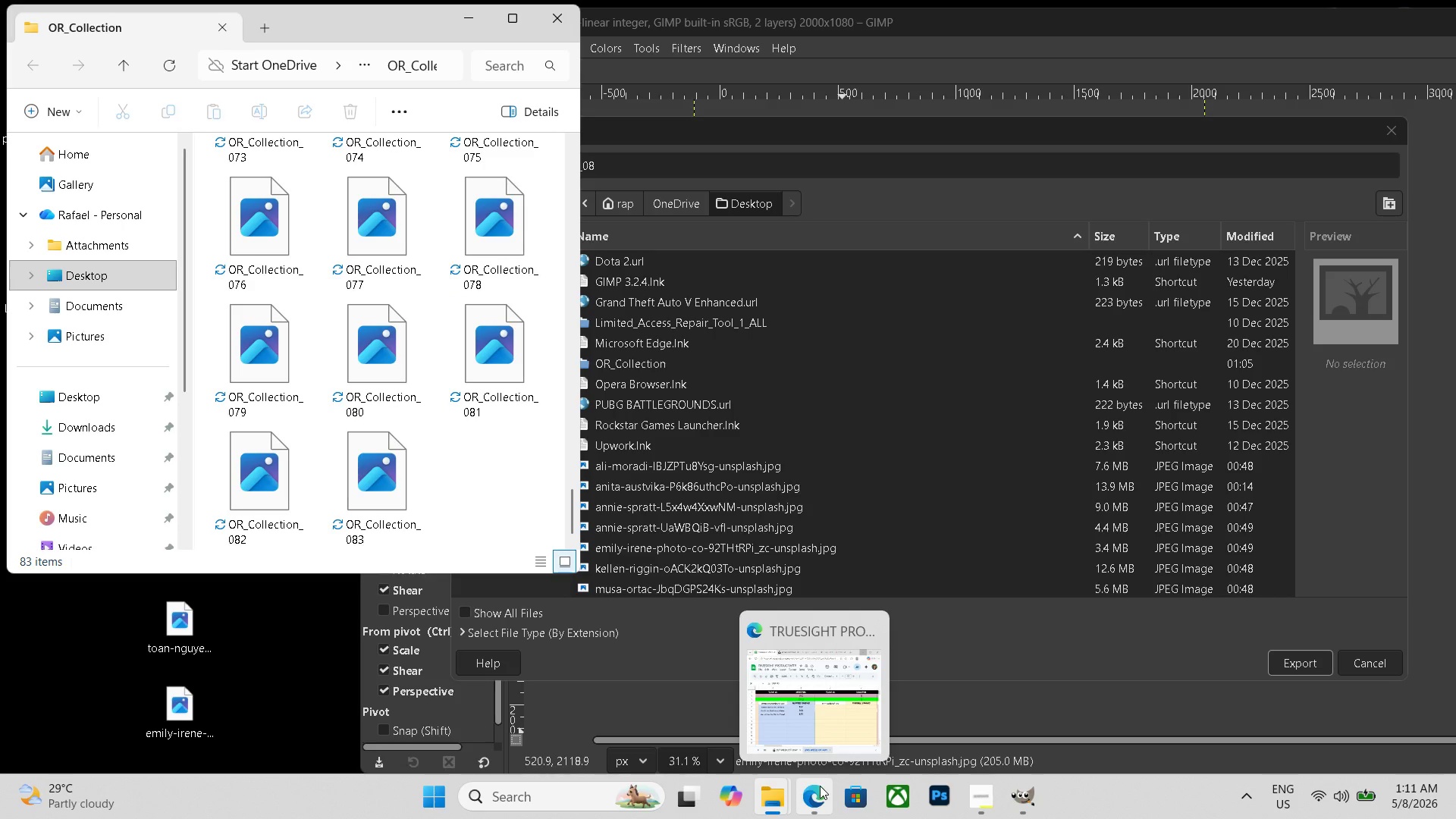 
left_click([475, 14])
 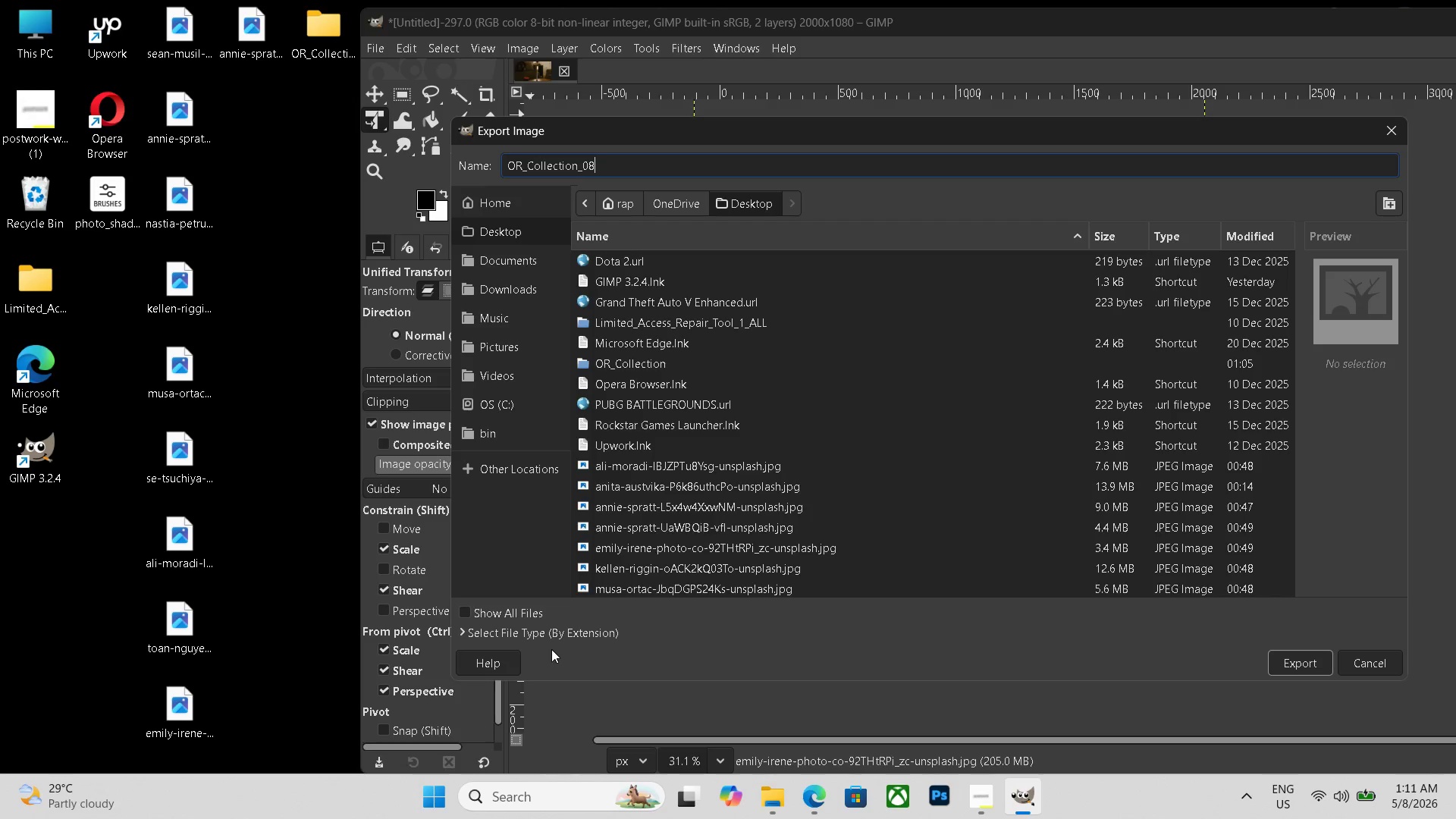 
scroll: coordinate [554, 645], scroll_direction: down, amount: 4.0
 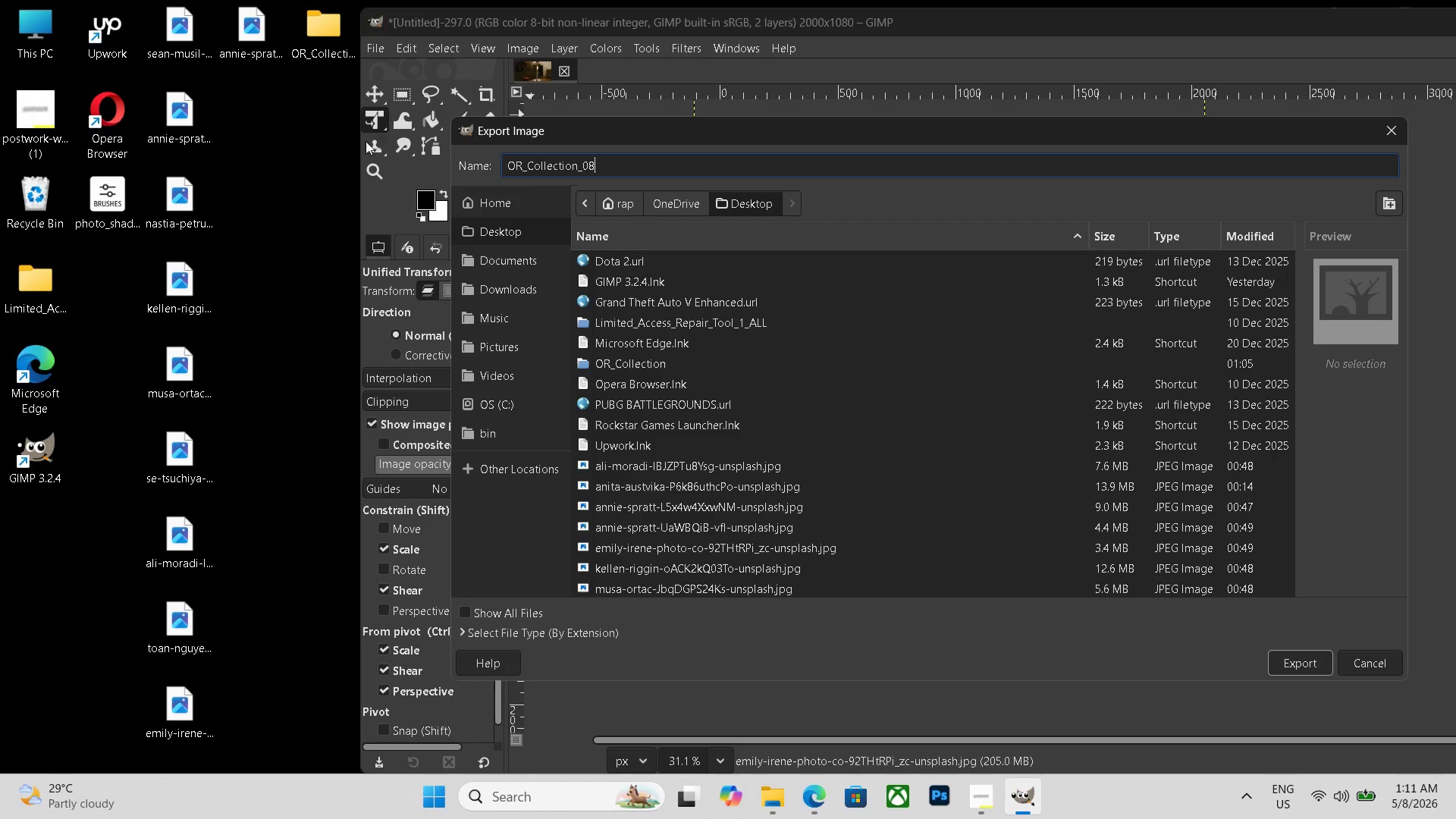 
double_click([339, 61])
 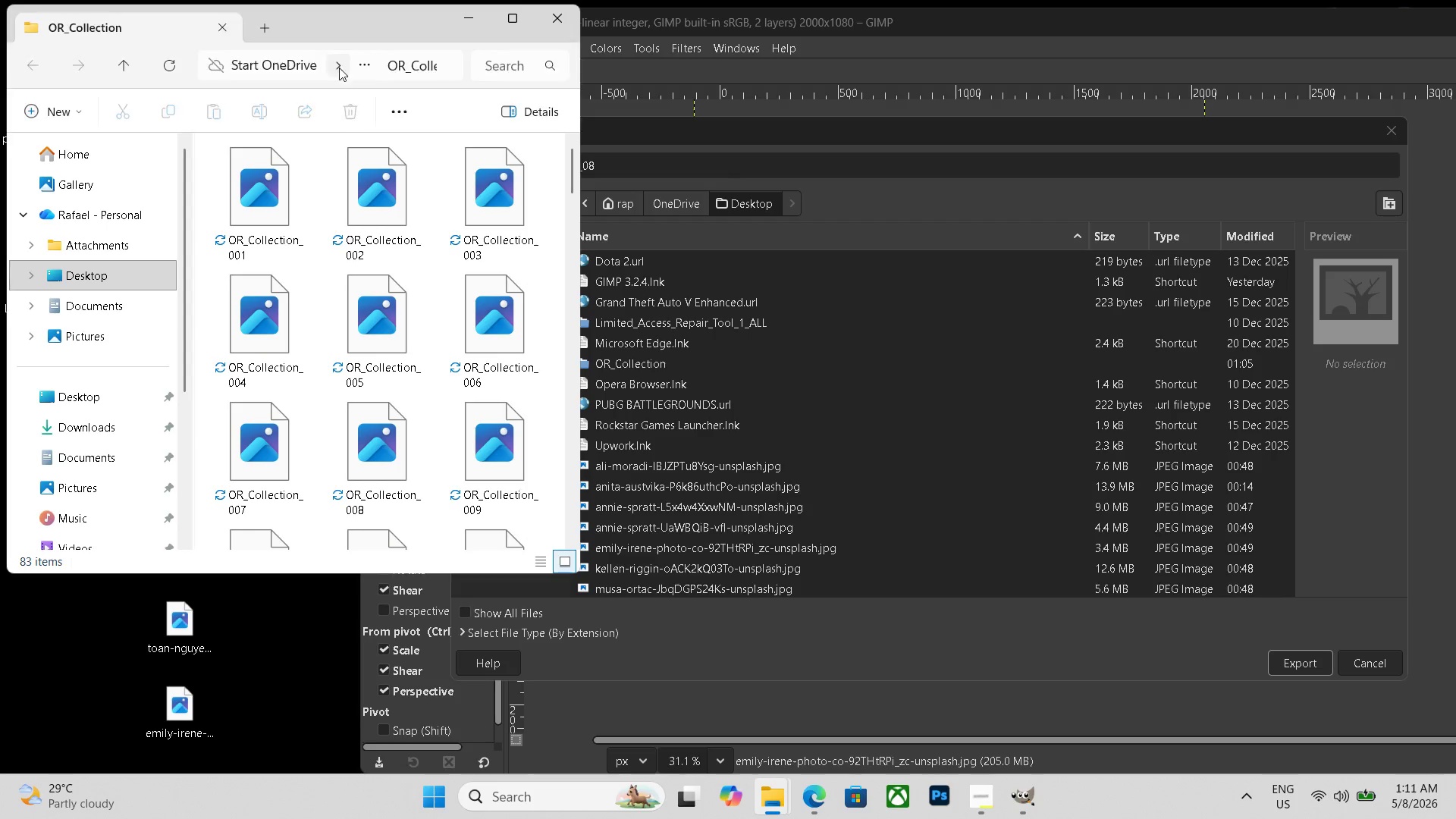 
scroll: coordinate [377, 212], scroll_direction: down, amount: 37.0
 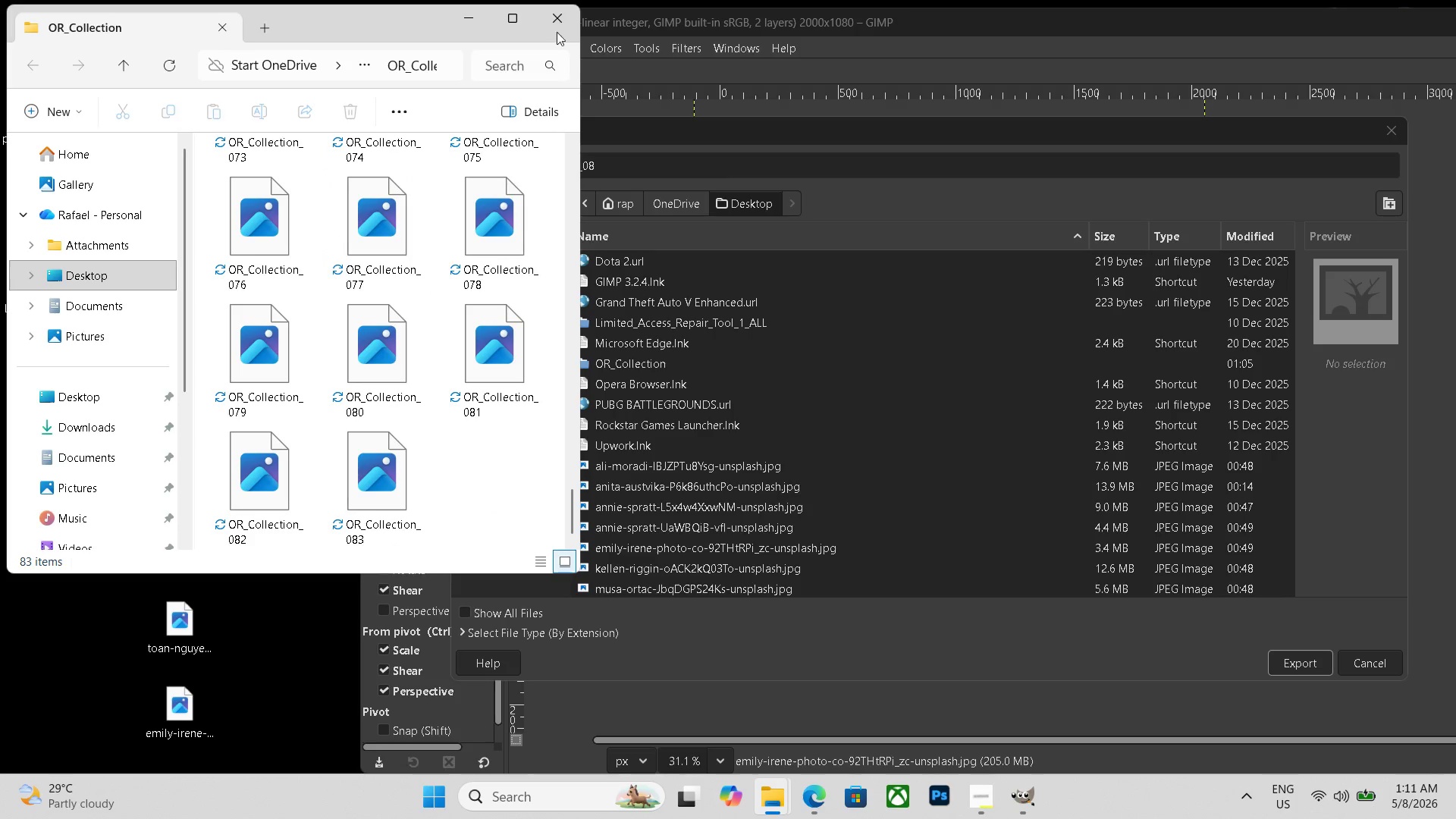 
left_click([564, 21])
 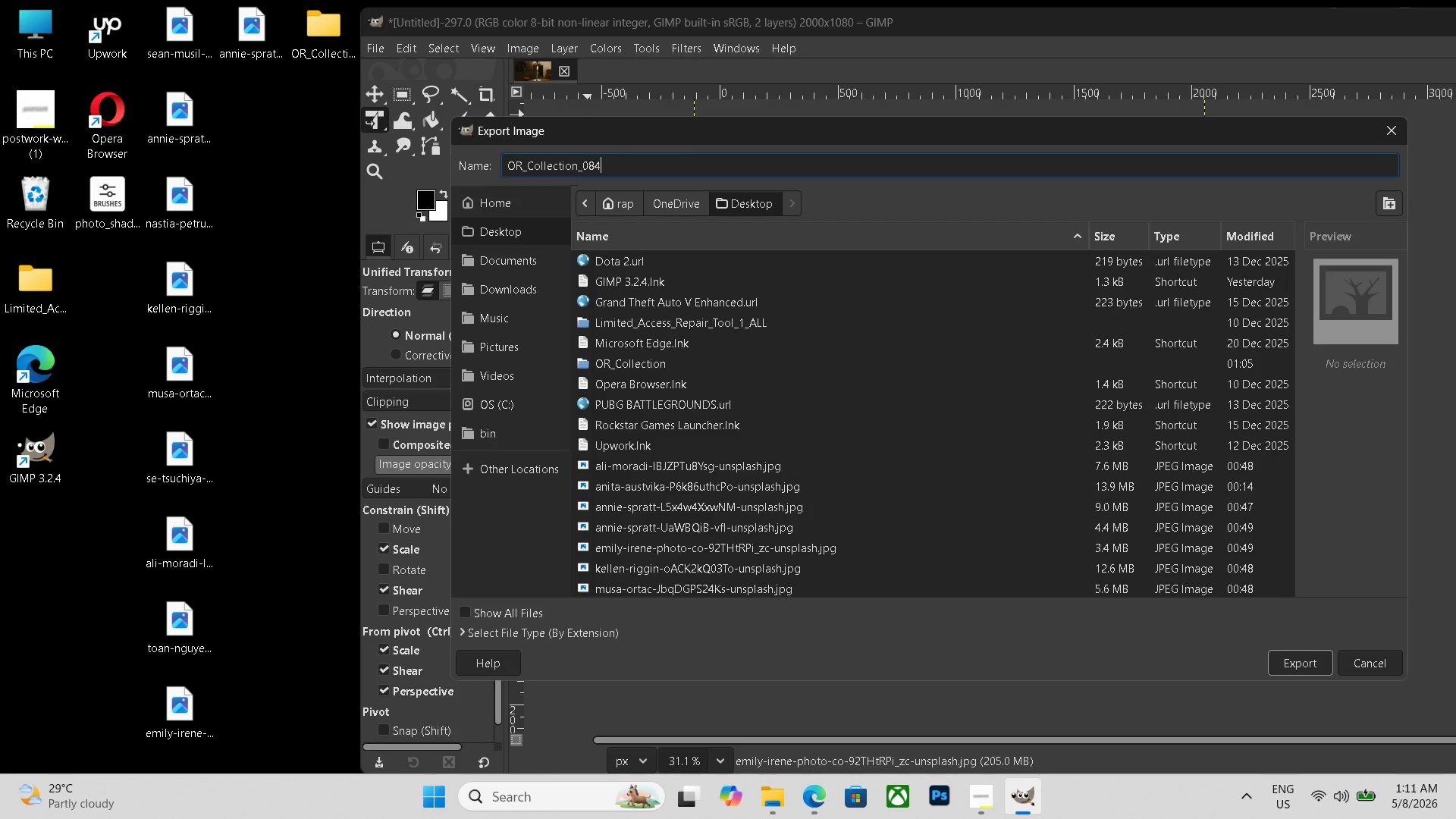 
key(Numpad4)
 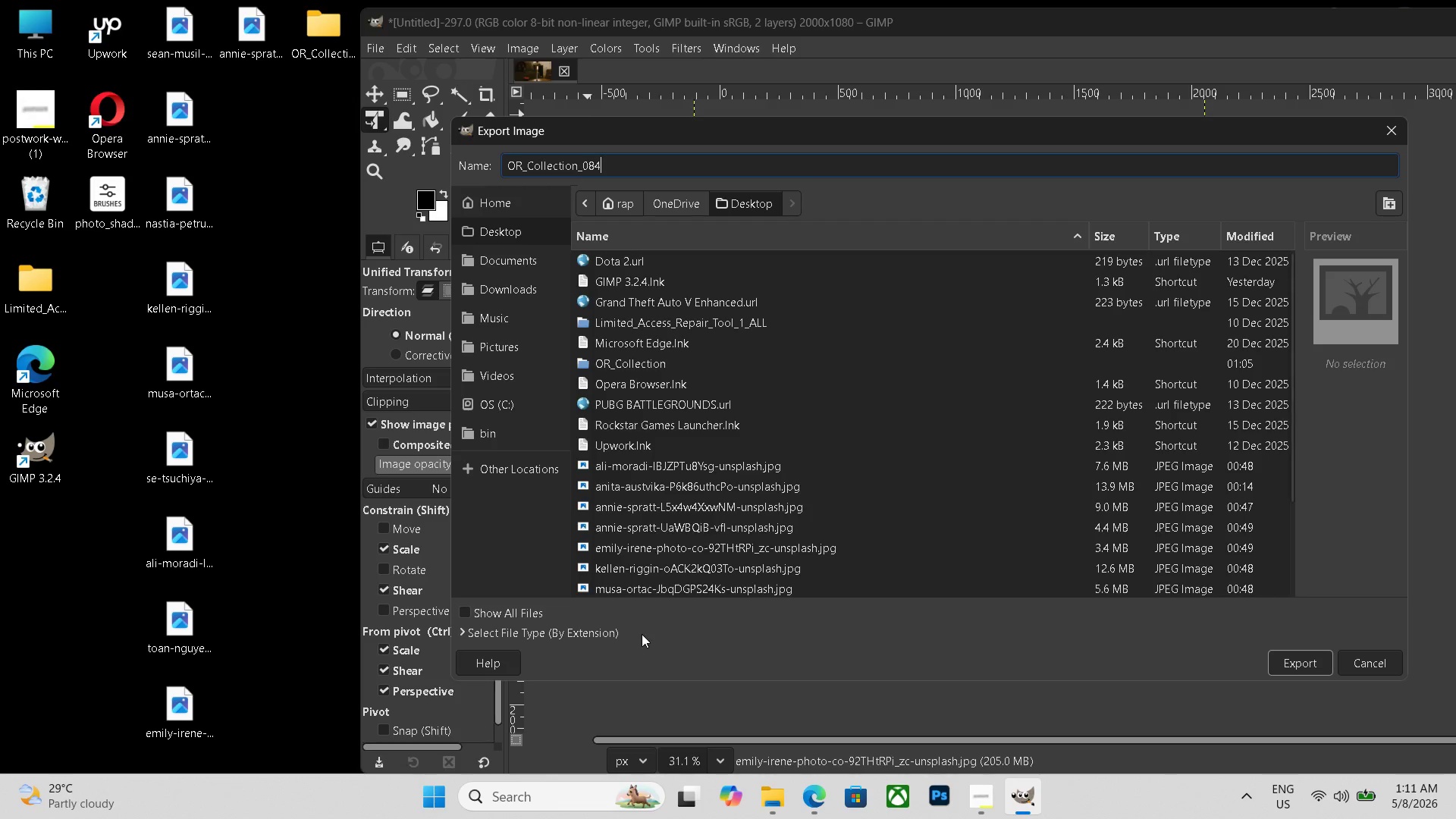 
scroll: coordinate [642, 634], scroll_direction: down, amount: 8.0
 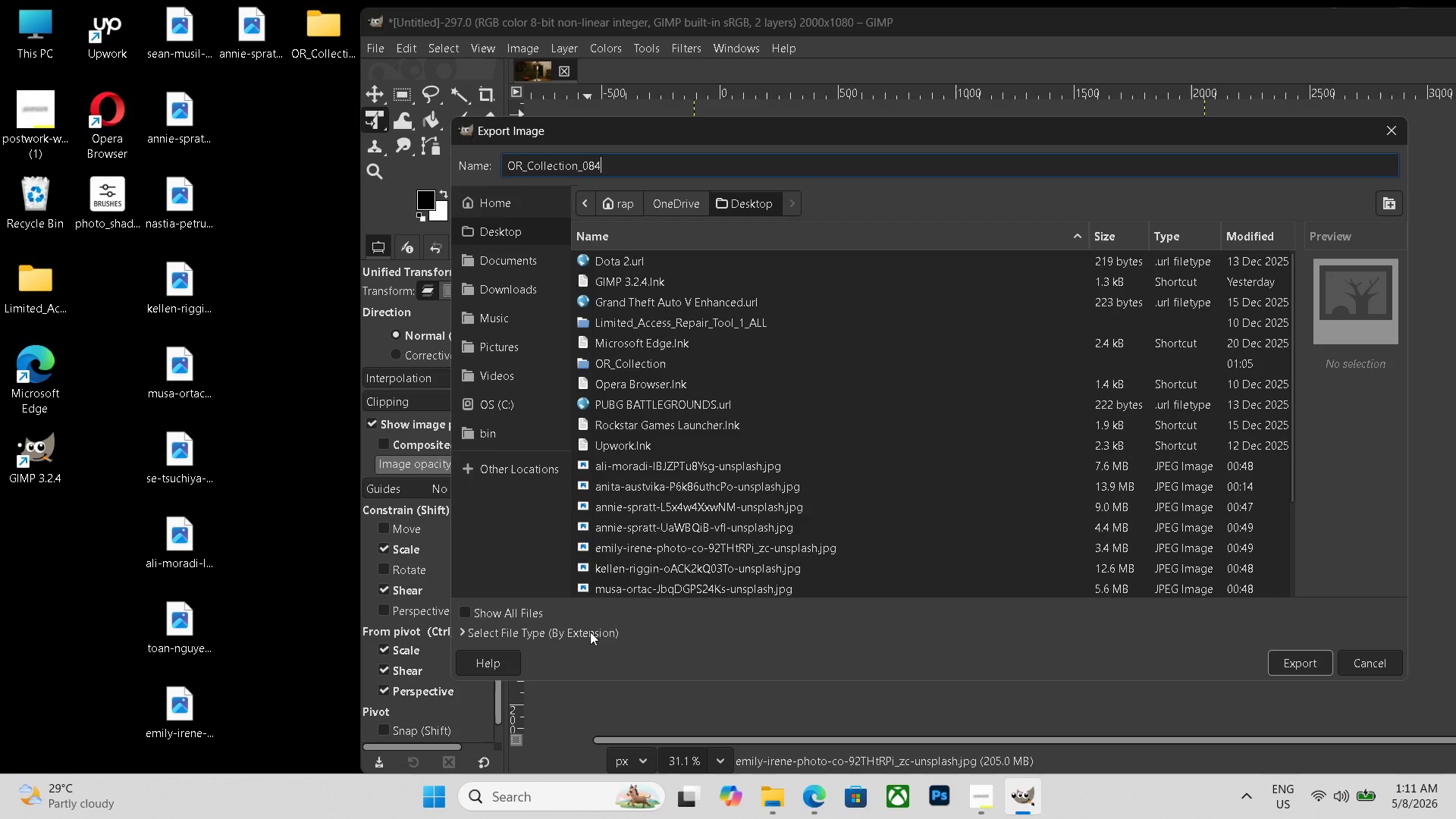 
left_click([589, 632])
 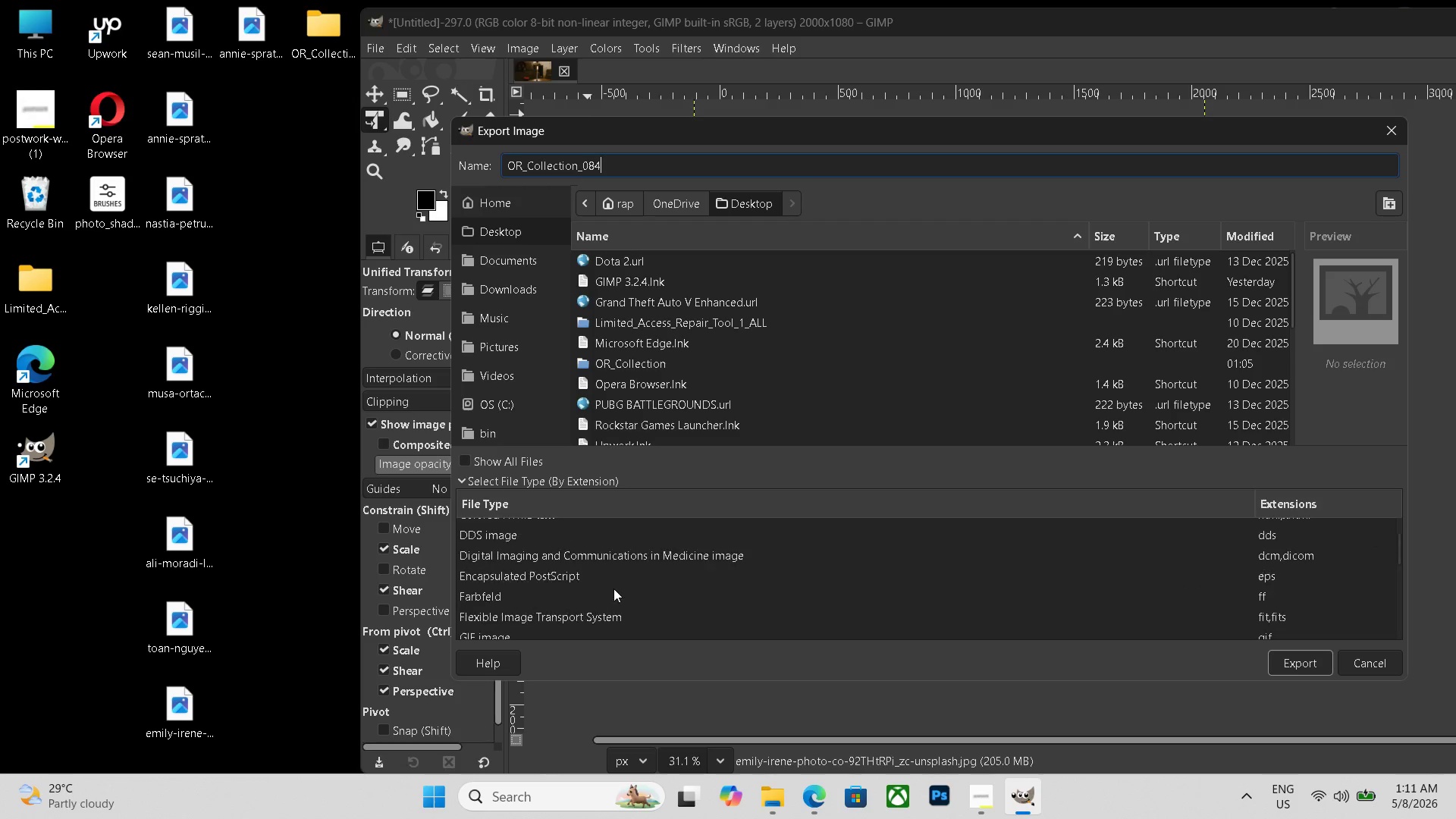 
scroll: coordinate [613, 588], scroll_direction: down, amount: 21.0
 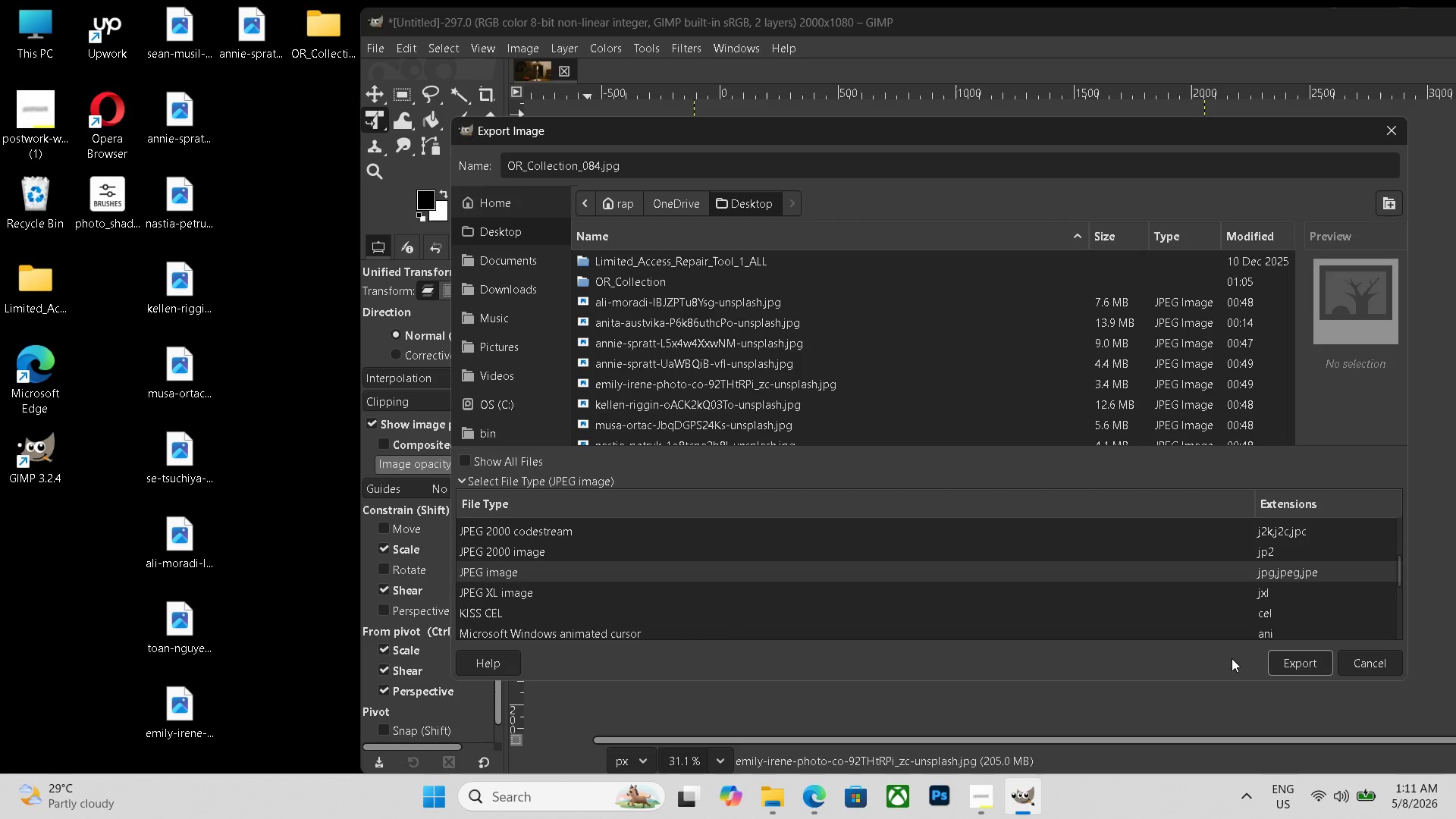 
left_click([1288, 658])
 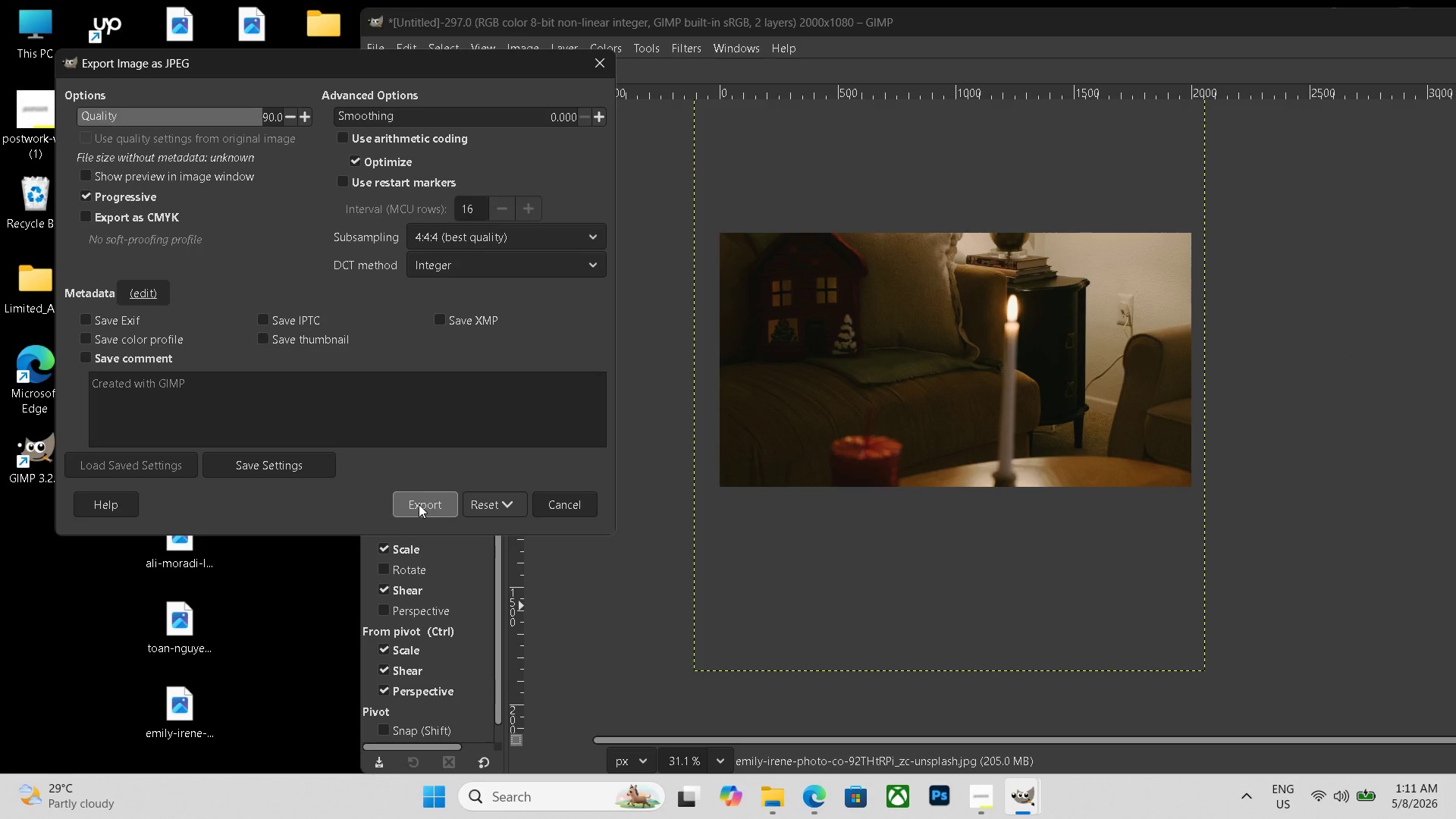 
left_click([421, 504])
 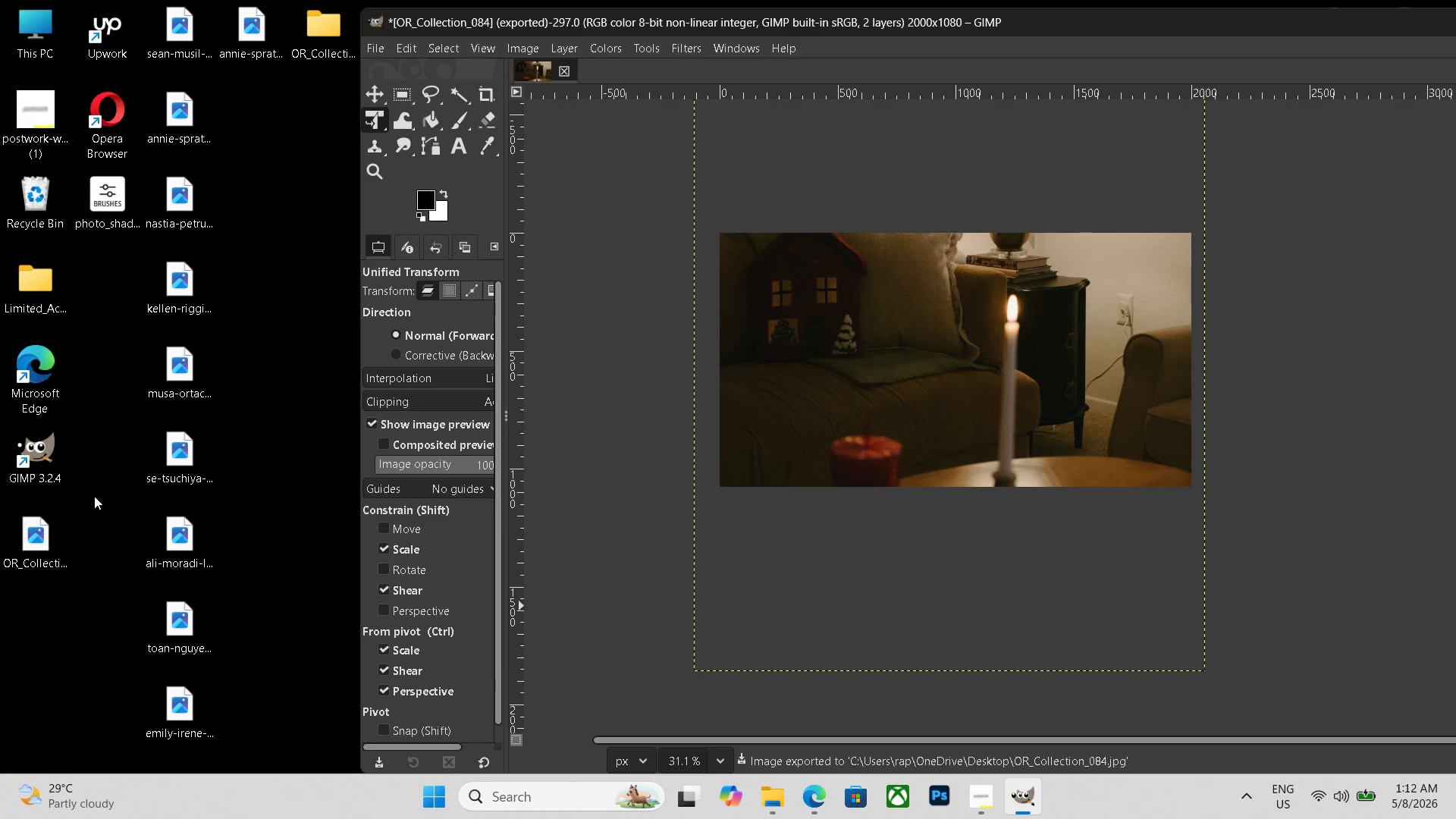 
left_click_drag(start_coordinate=[39, 535], to_coordinate=[306, 44])
 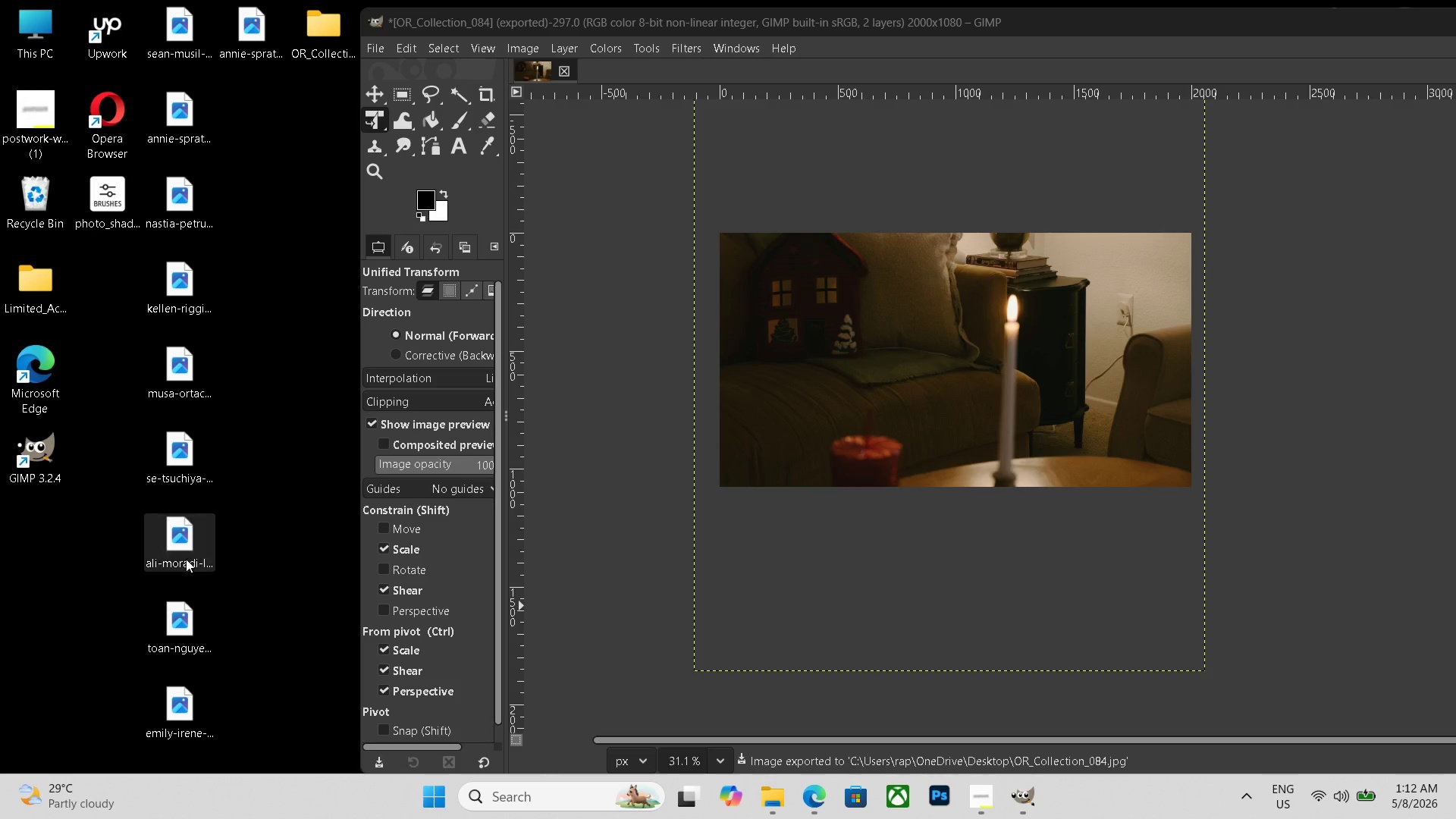 
double_click([158, 717])
 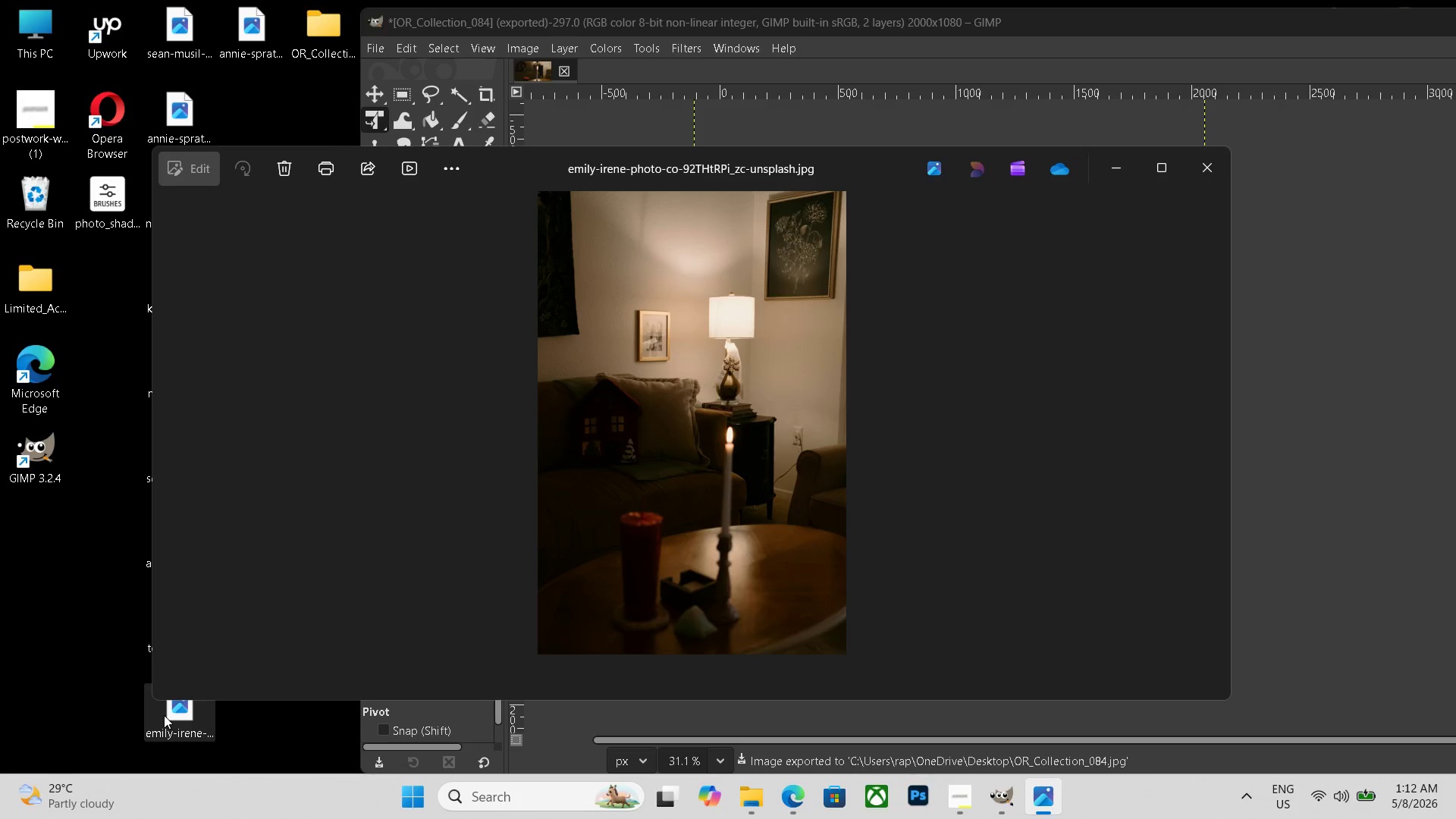 
key(Escape)
 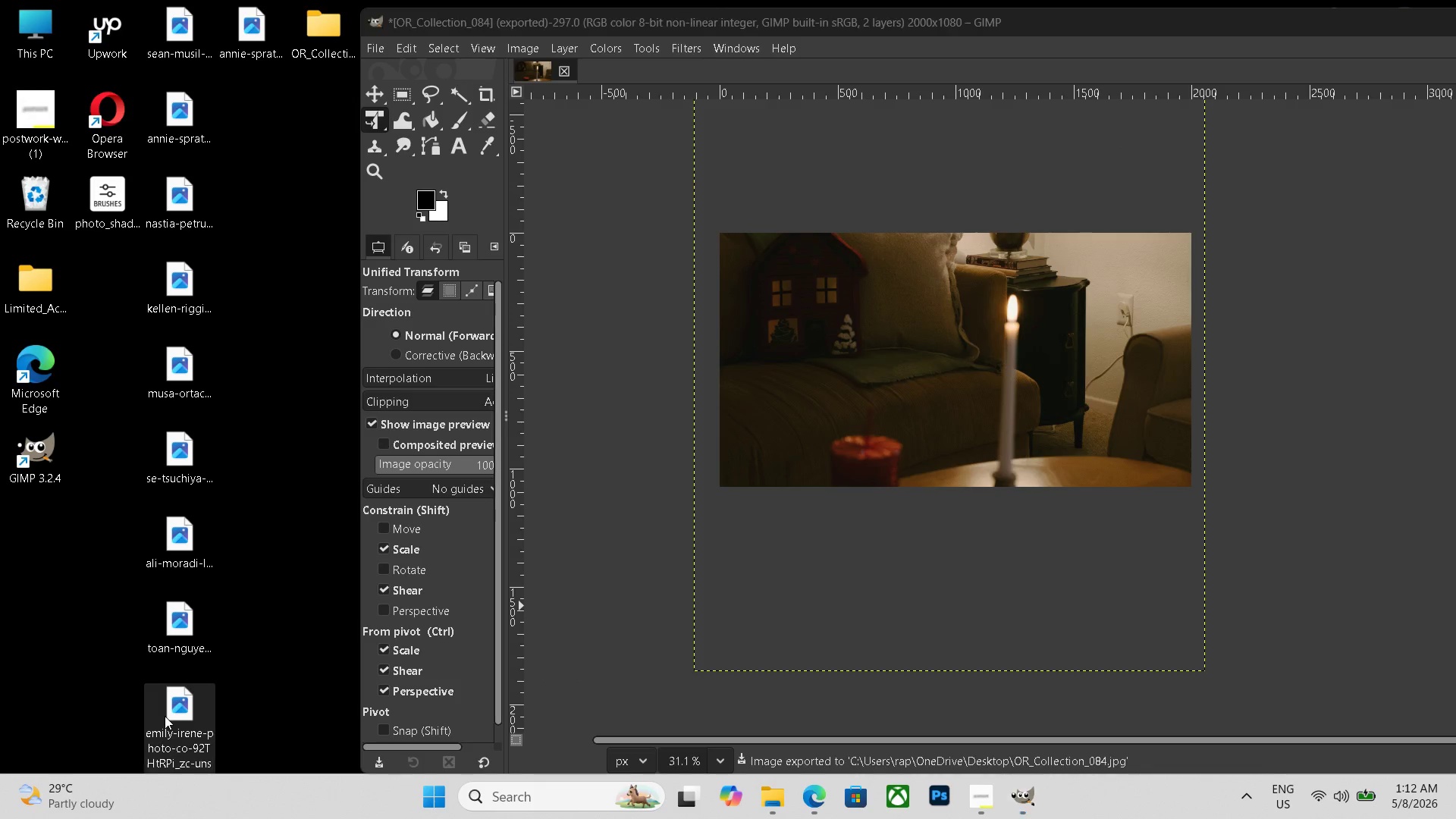 
left_click([165, 716])
 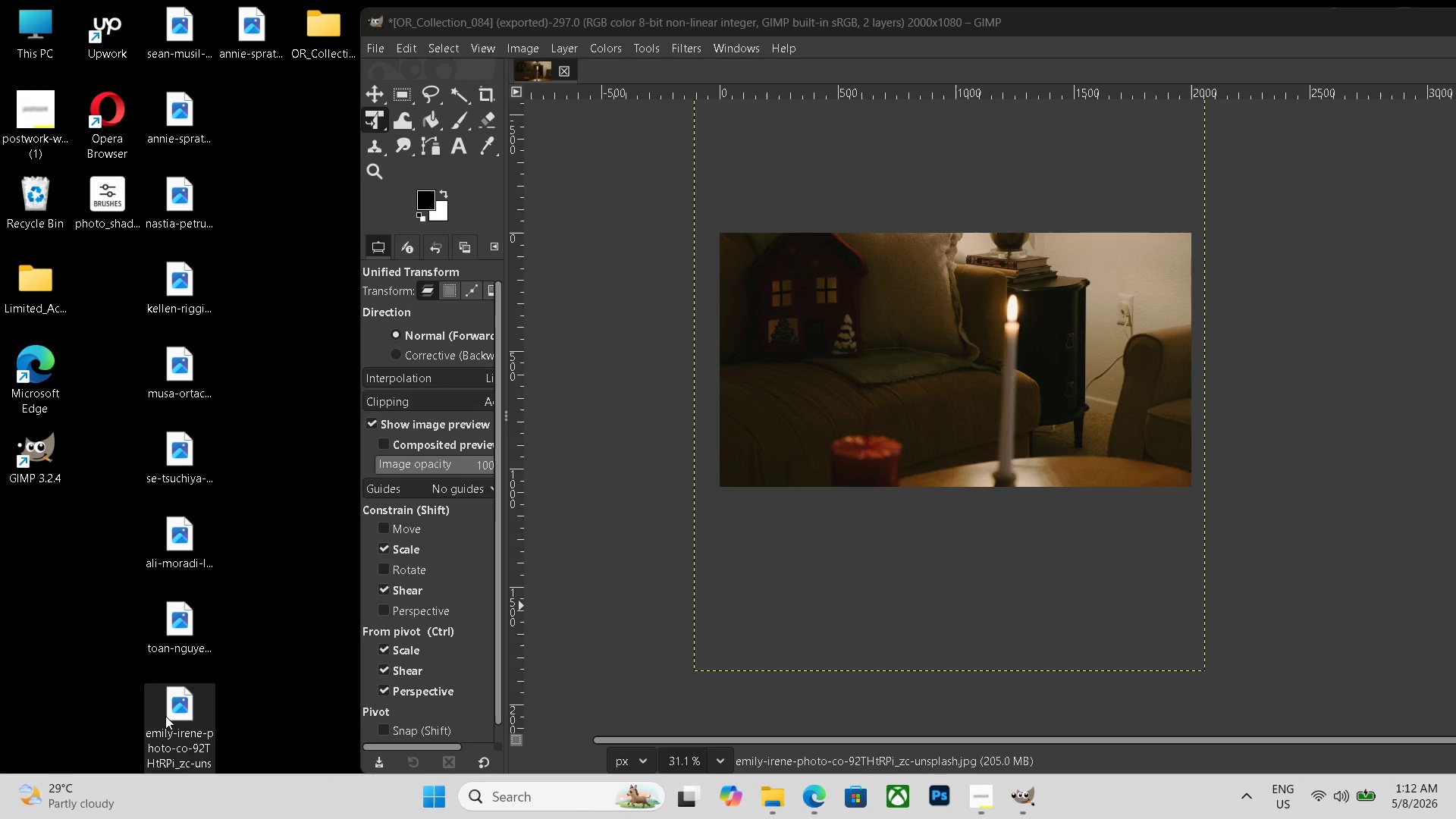 
key(Delete)
 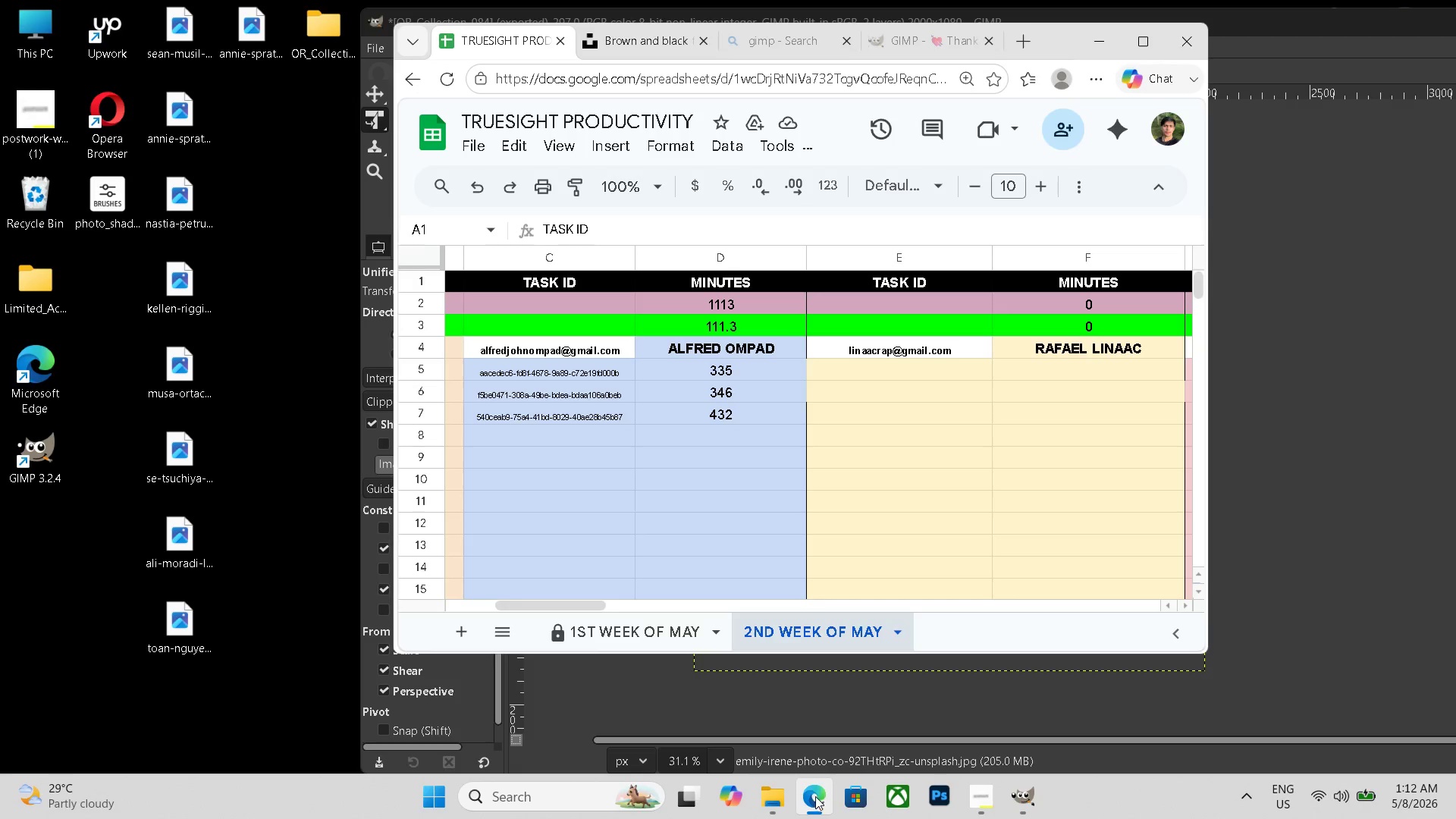 
scroll: coordinate [623, 396], scroll_direction: up, amount: 3.0
 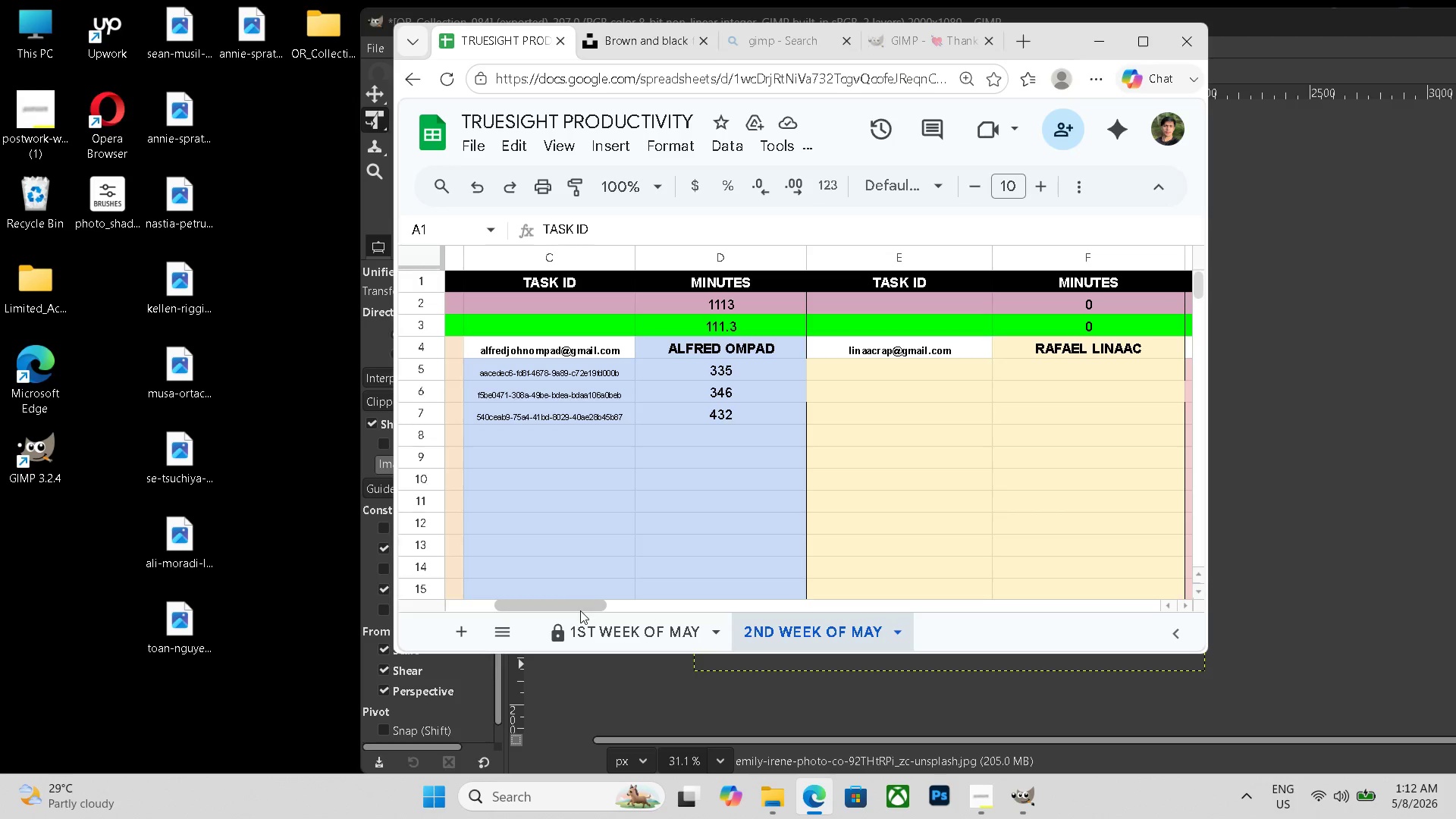 
left_click_drag(start_coordinate=[583, 604], to_coordinate=[486, 589])
 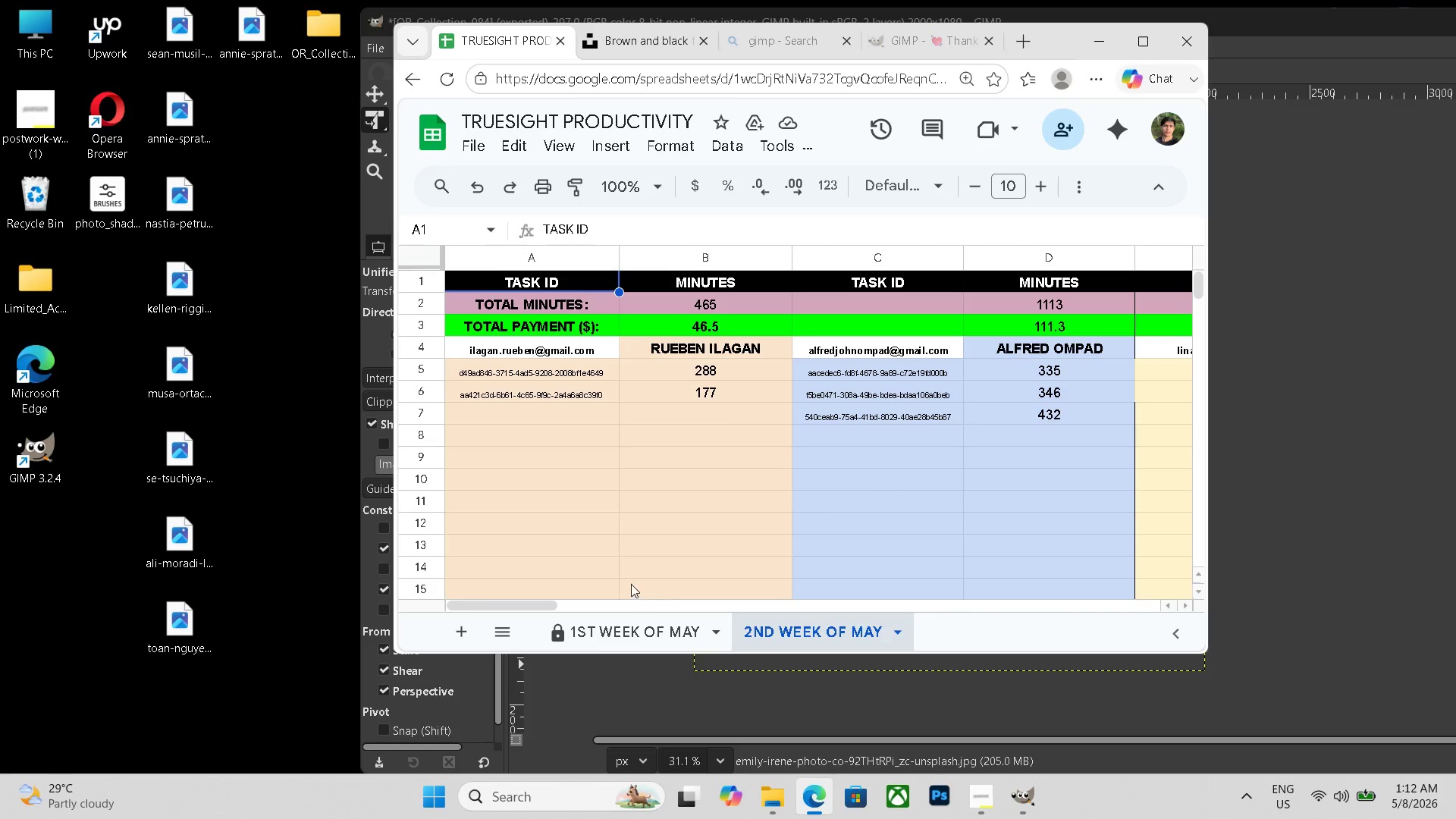 
wait(6.12)
 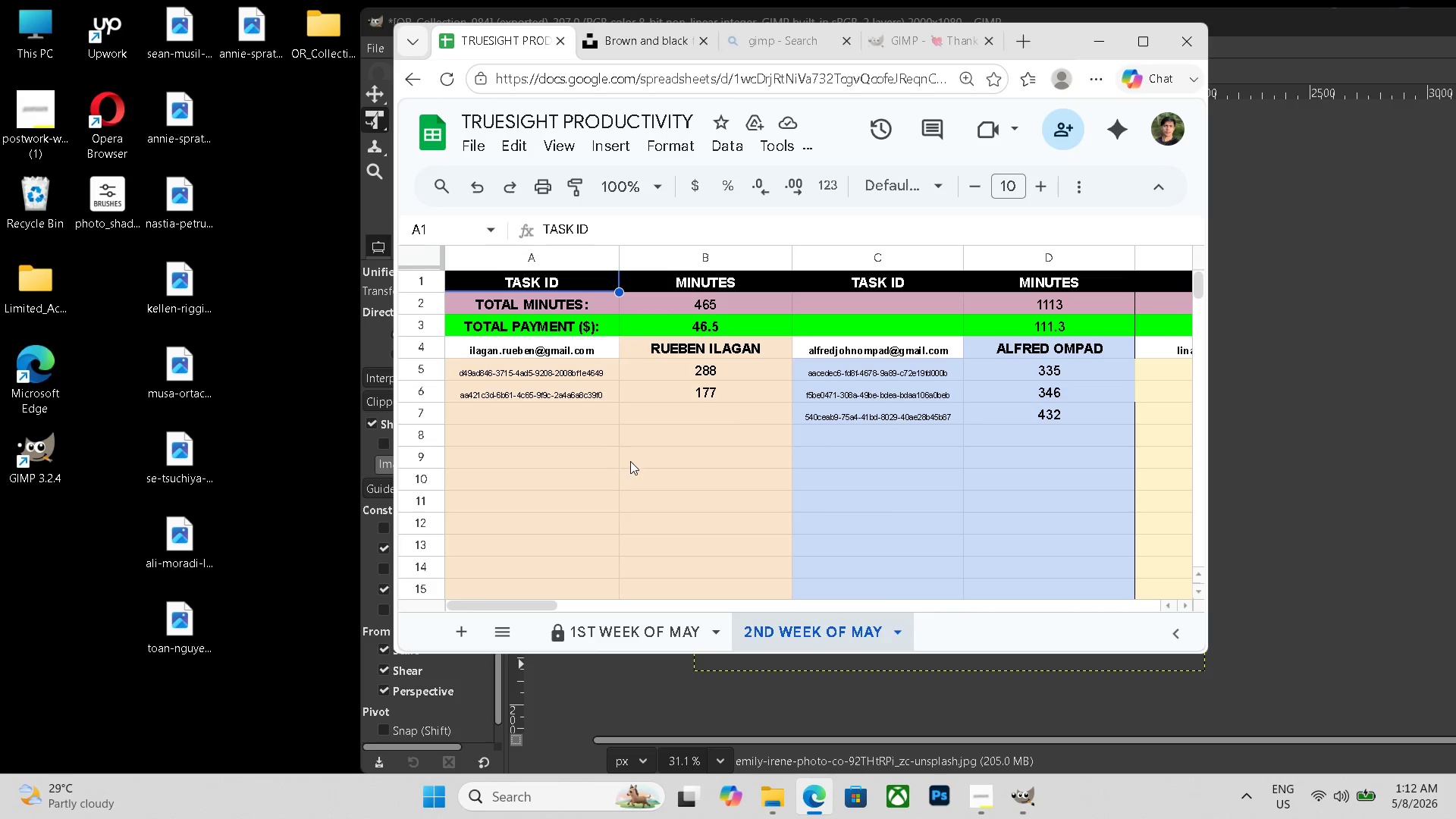 
left_click([1097, 32])
 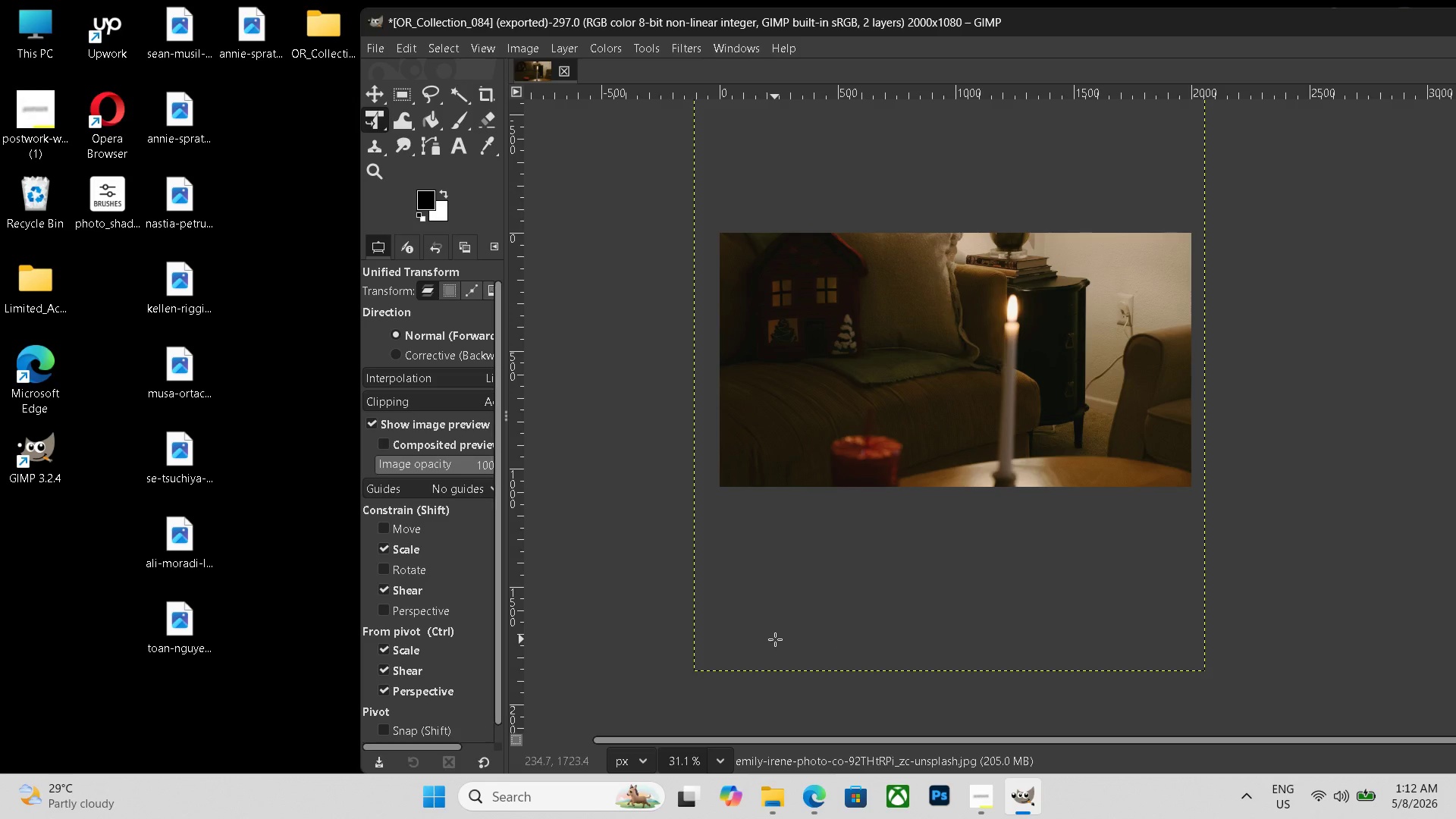 
wait(14.23)
 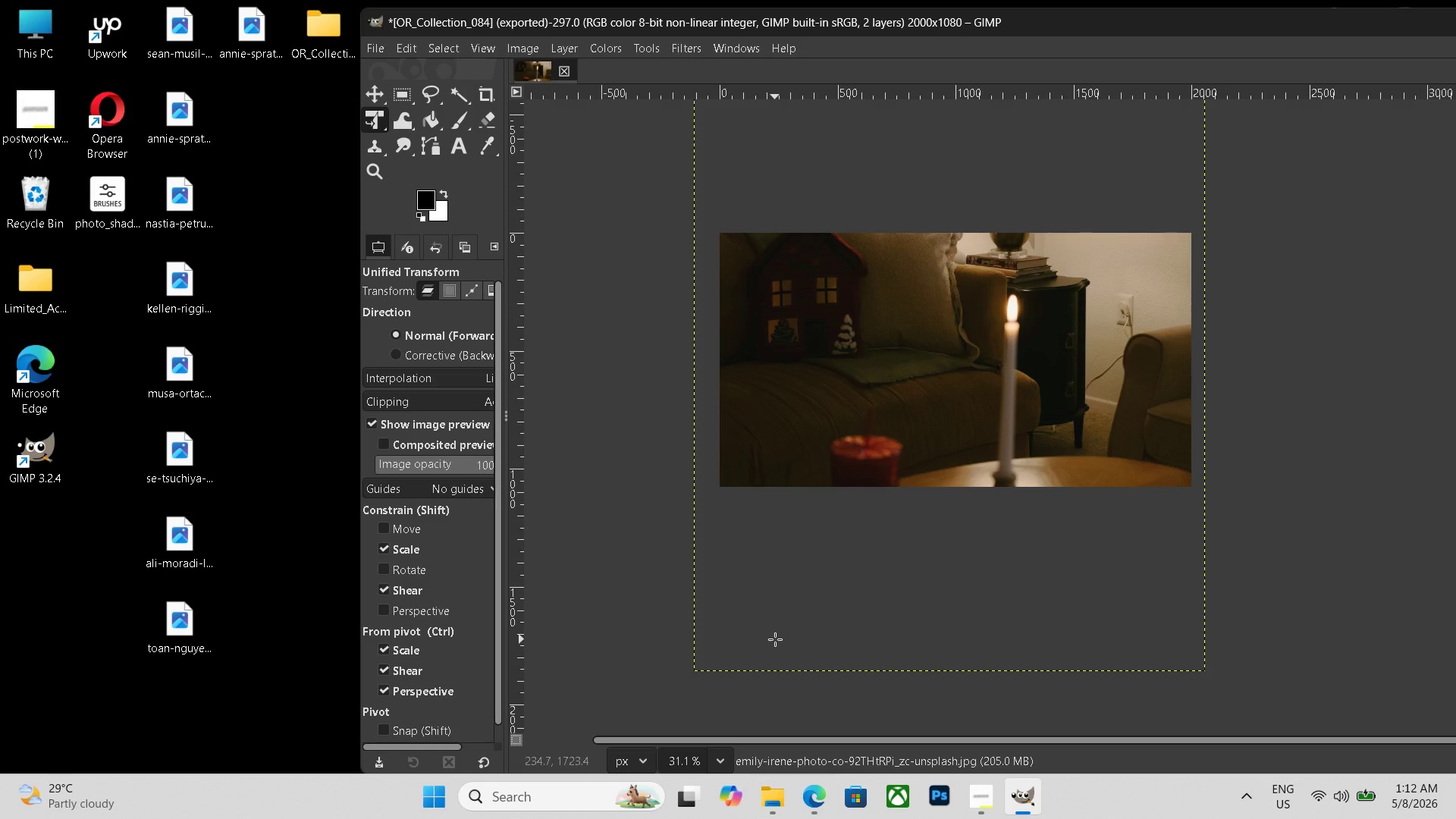 
left_click([573, 74])
 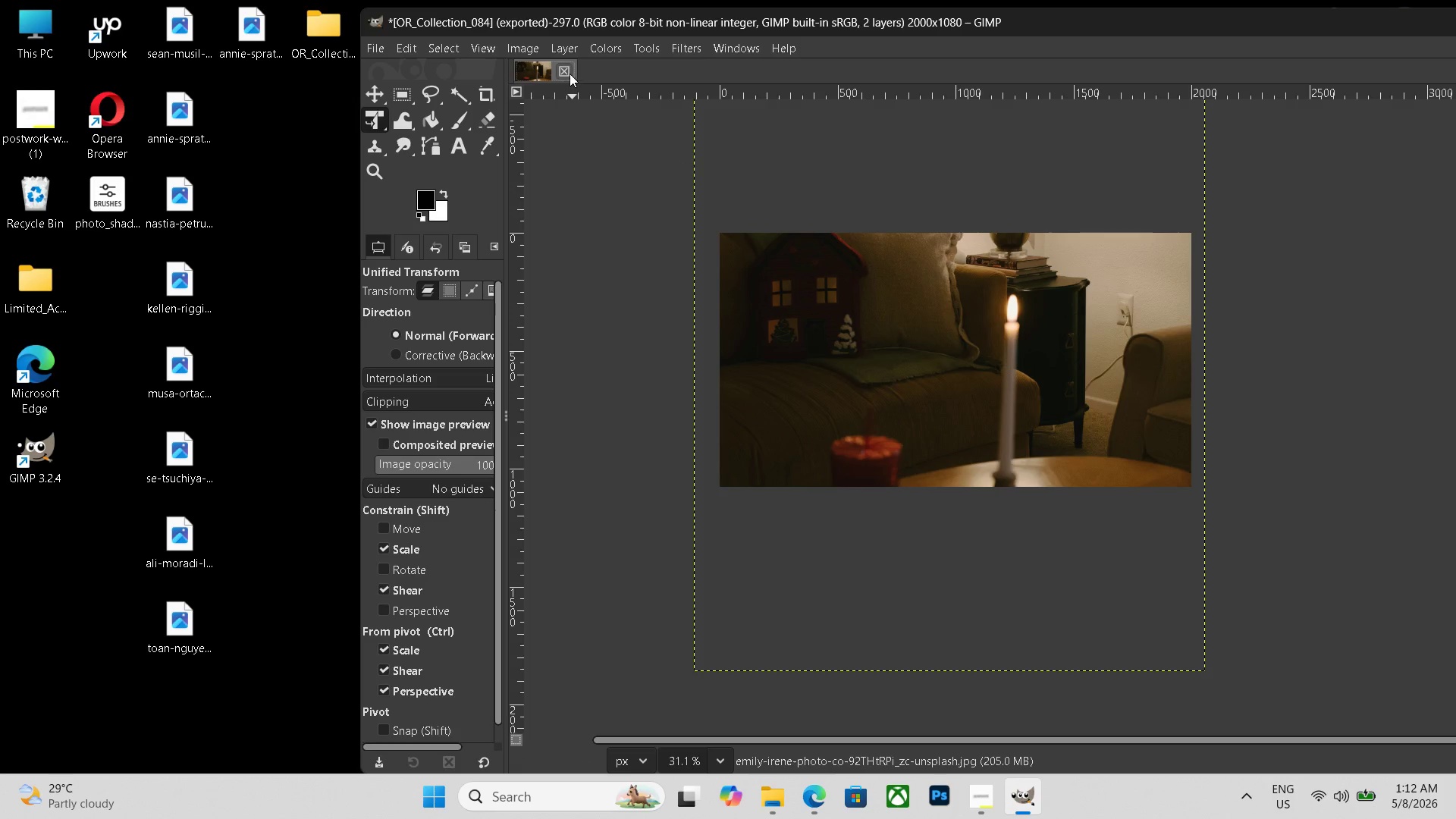 
left_click([563, 67])
 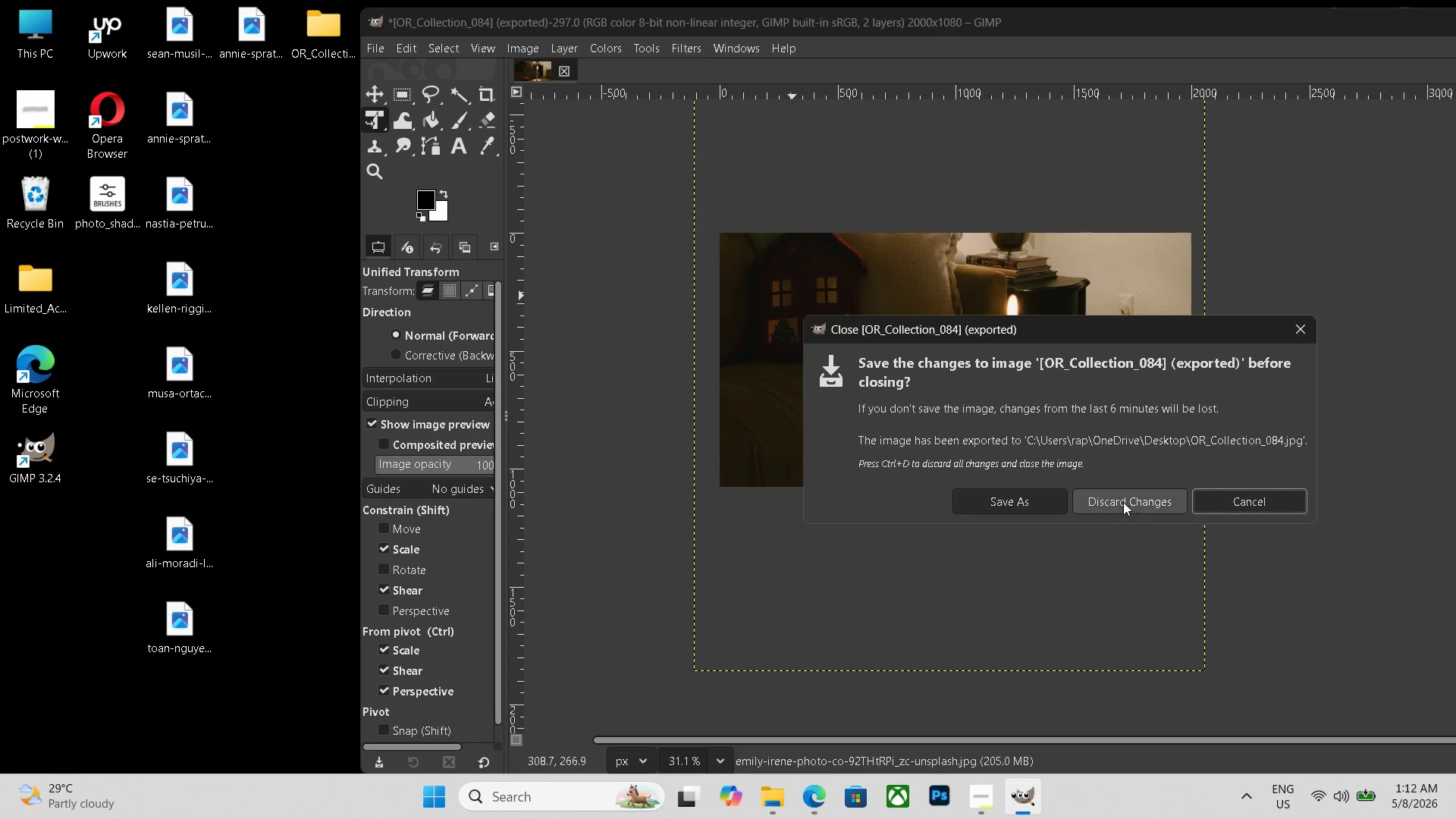 
left_click([1126, 499])
 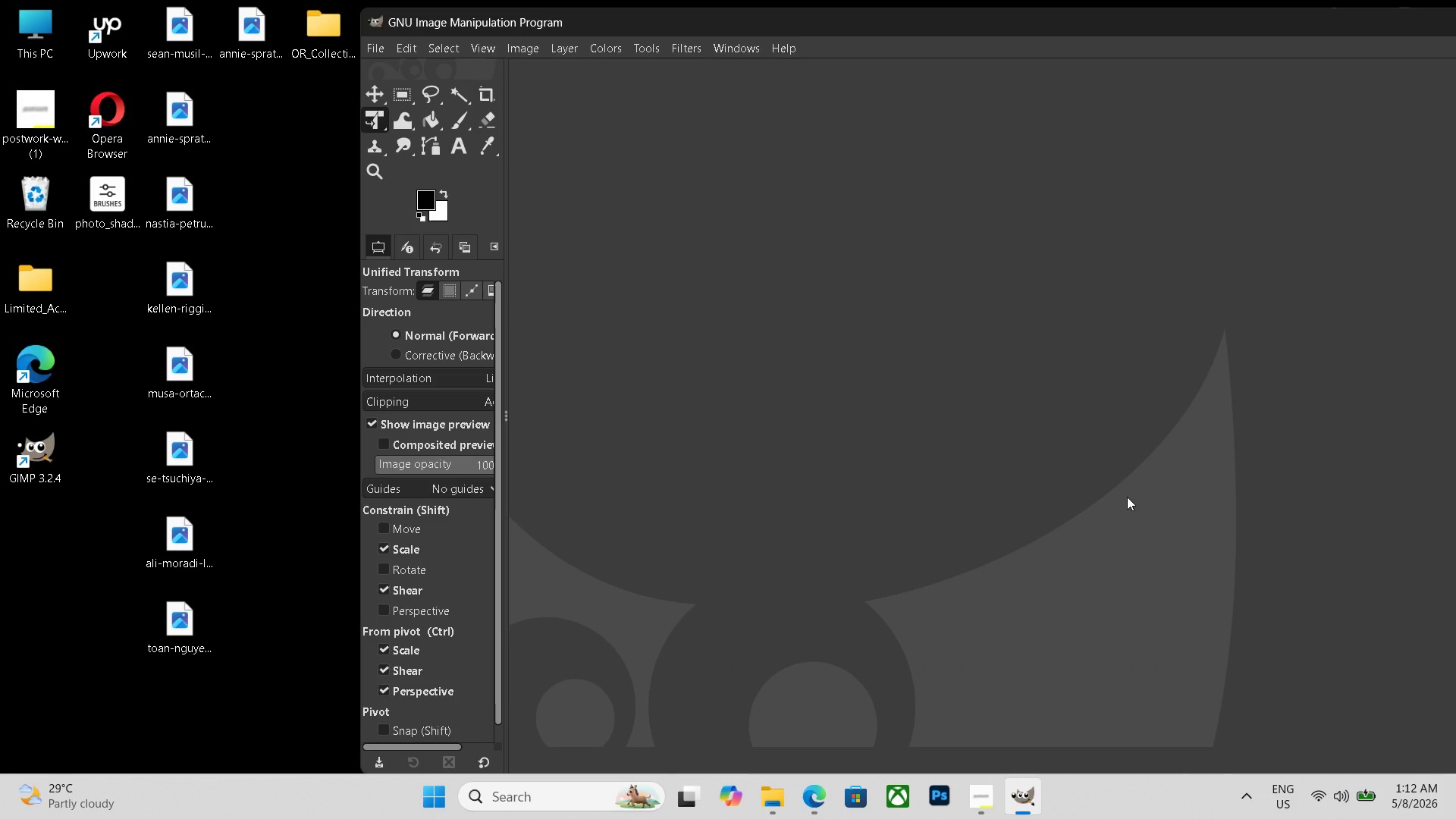 
scroll: coordinate [1127, 497], scroll_direction: down, amount: 2.0
 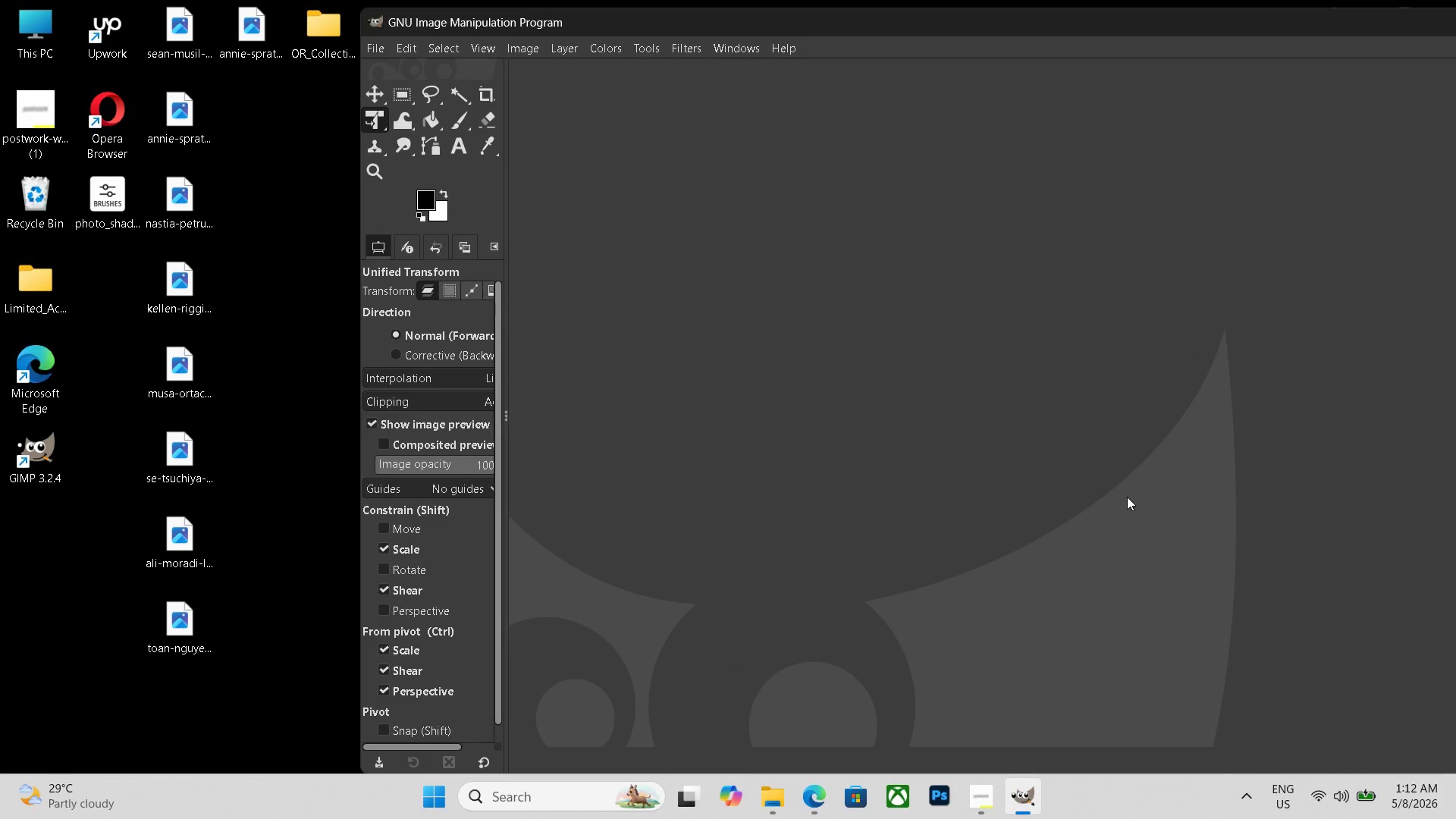 
key(Control+N)
 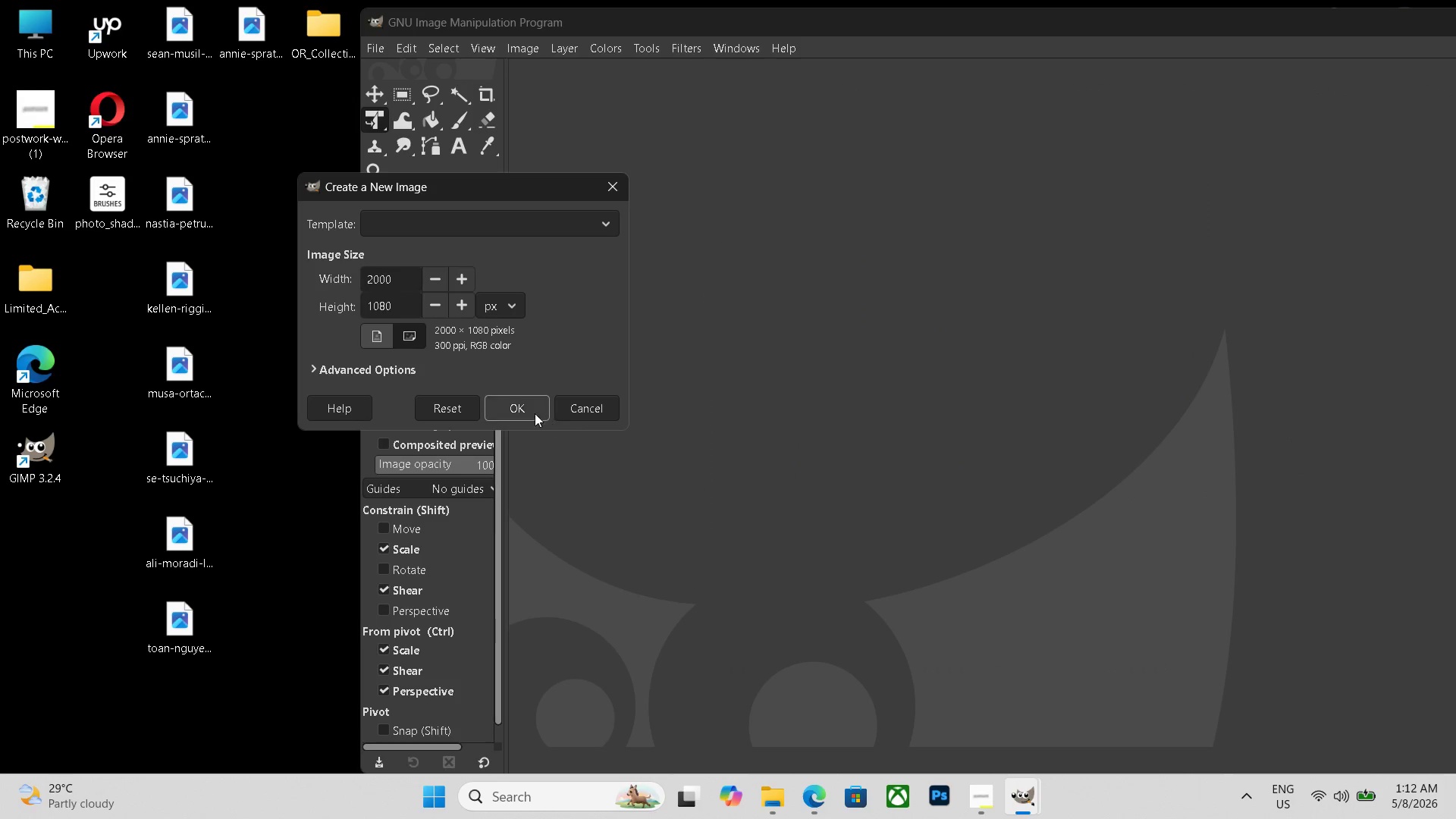 
left_click([526, 409])
 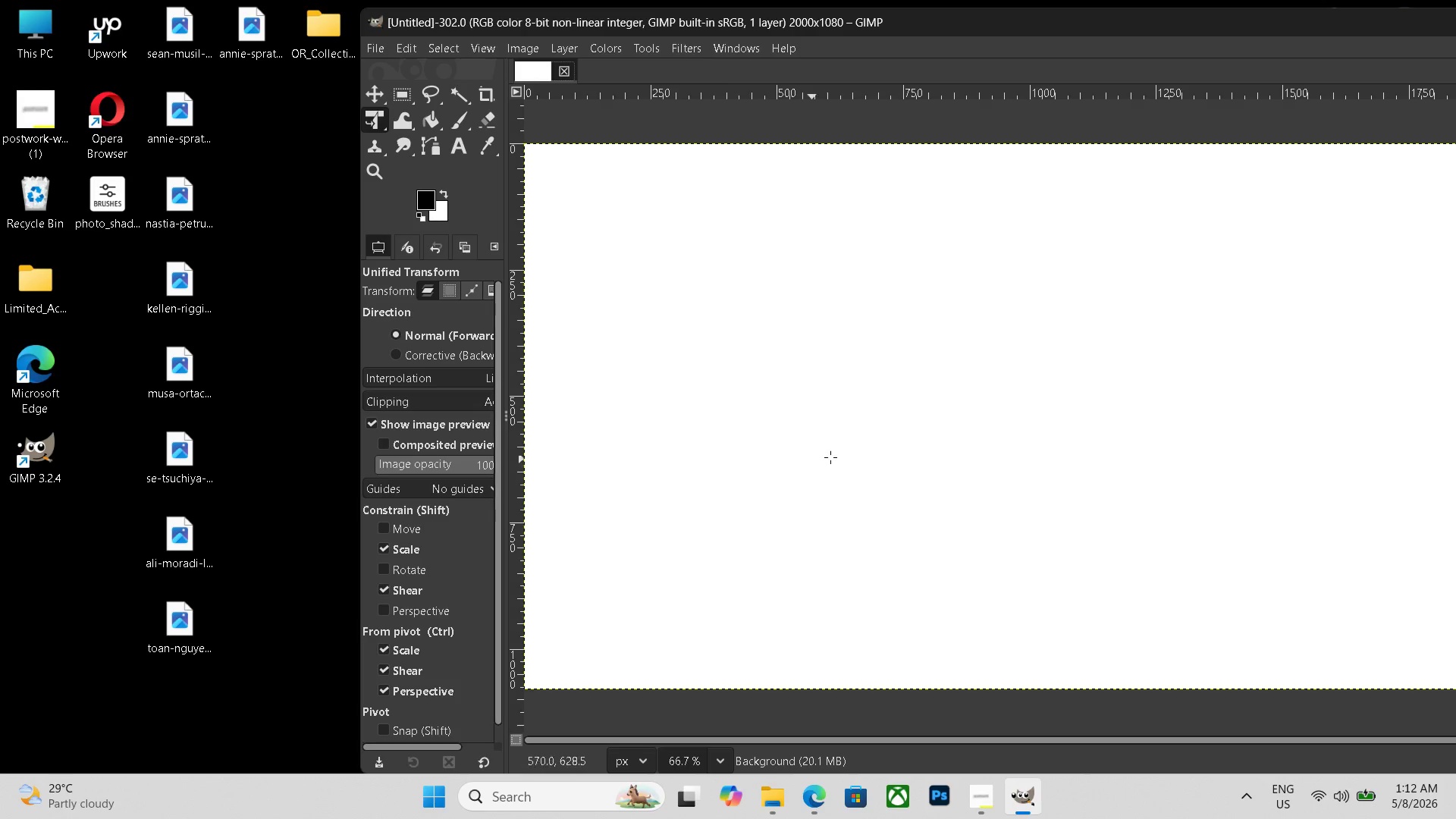 
hold_key(key=ControlLeft, duration=0.75)
scroll: coordinate [833, 457], scroll_direction: down, amount: 5.0
 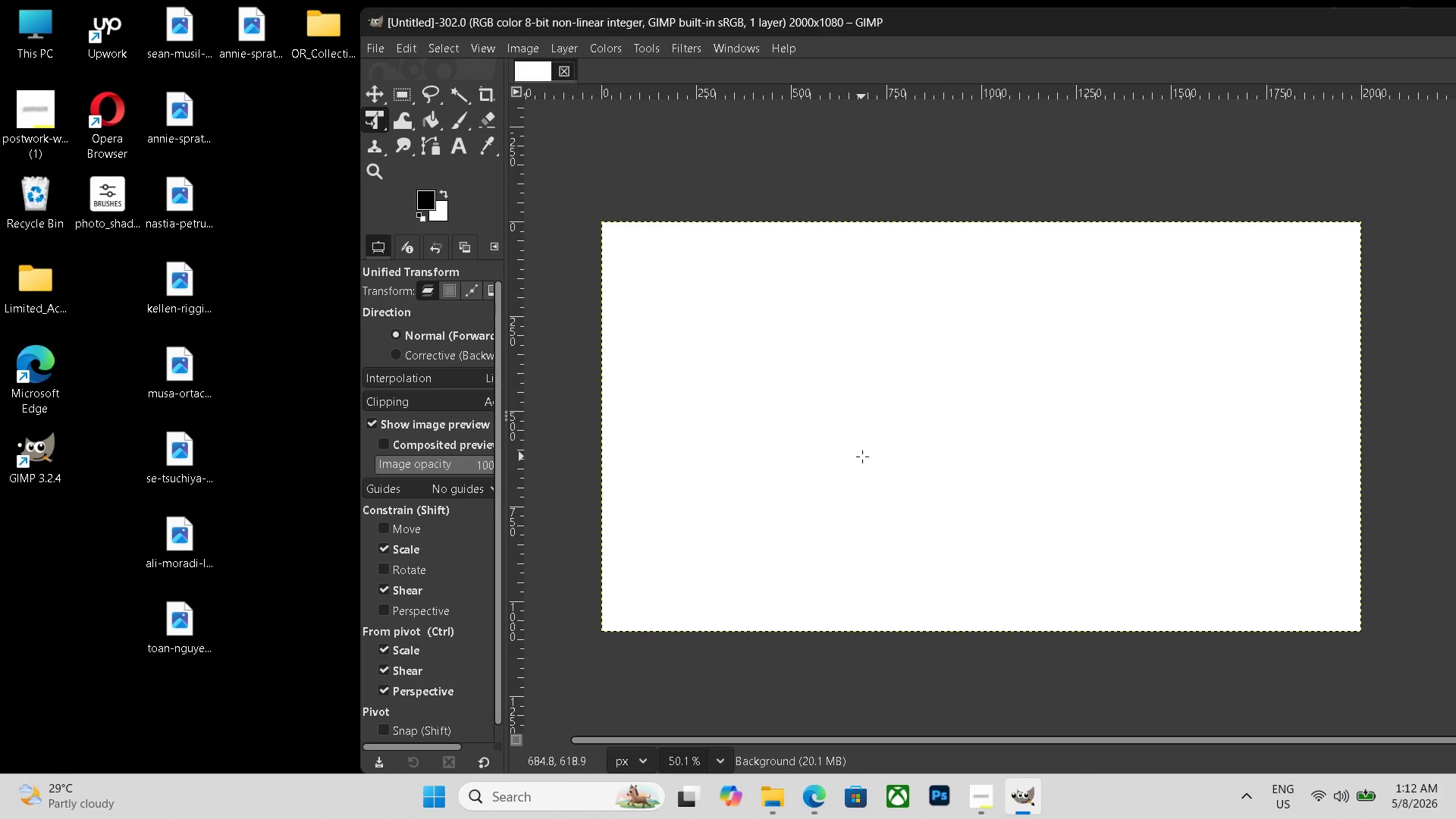 
hold_key(key=Space, duration=0.66)
 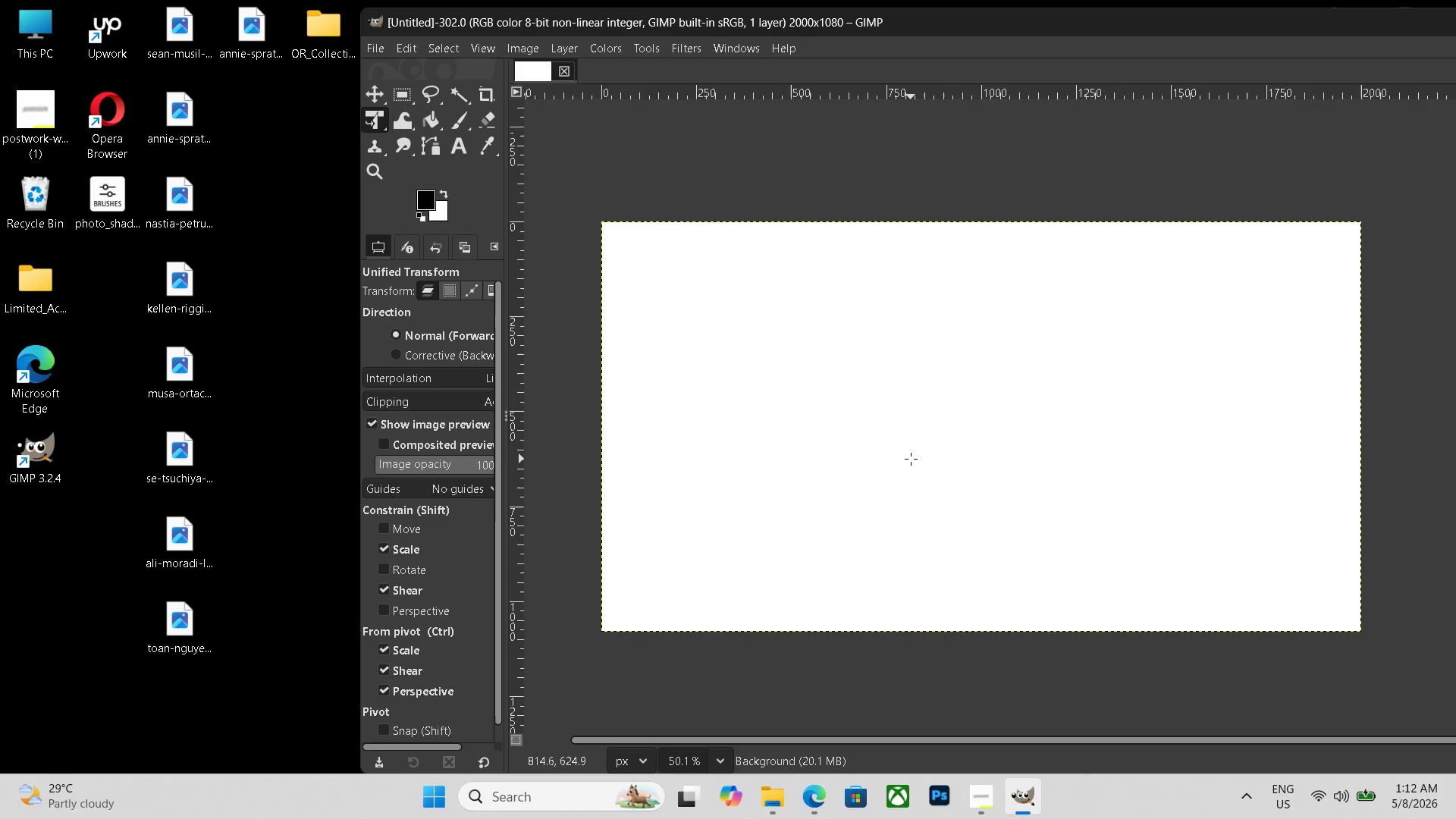 
hold_key(key=Space, duration=0.44)
 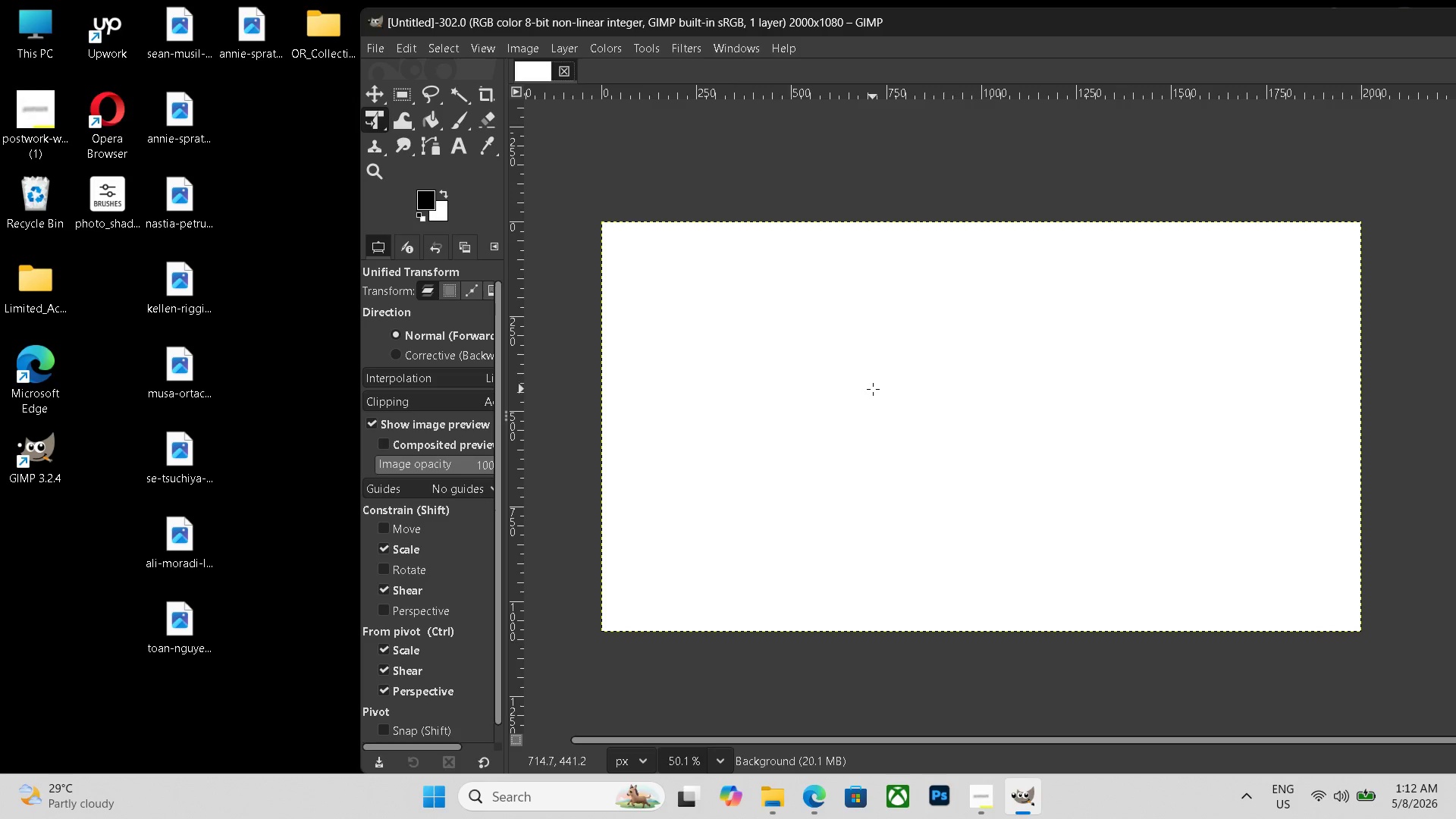 
hold_key(key=Space, duration=0.7)
 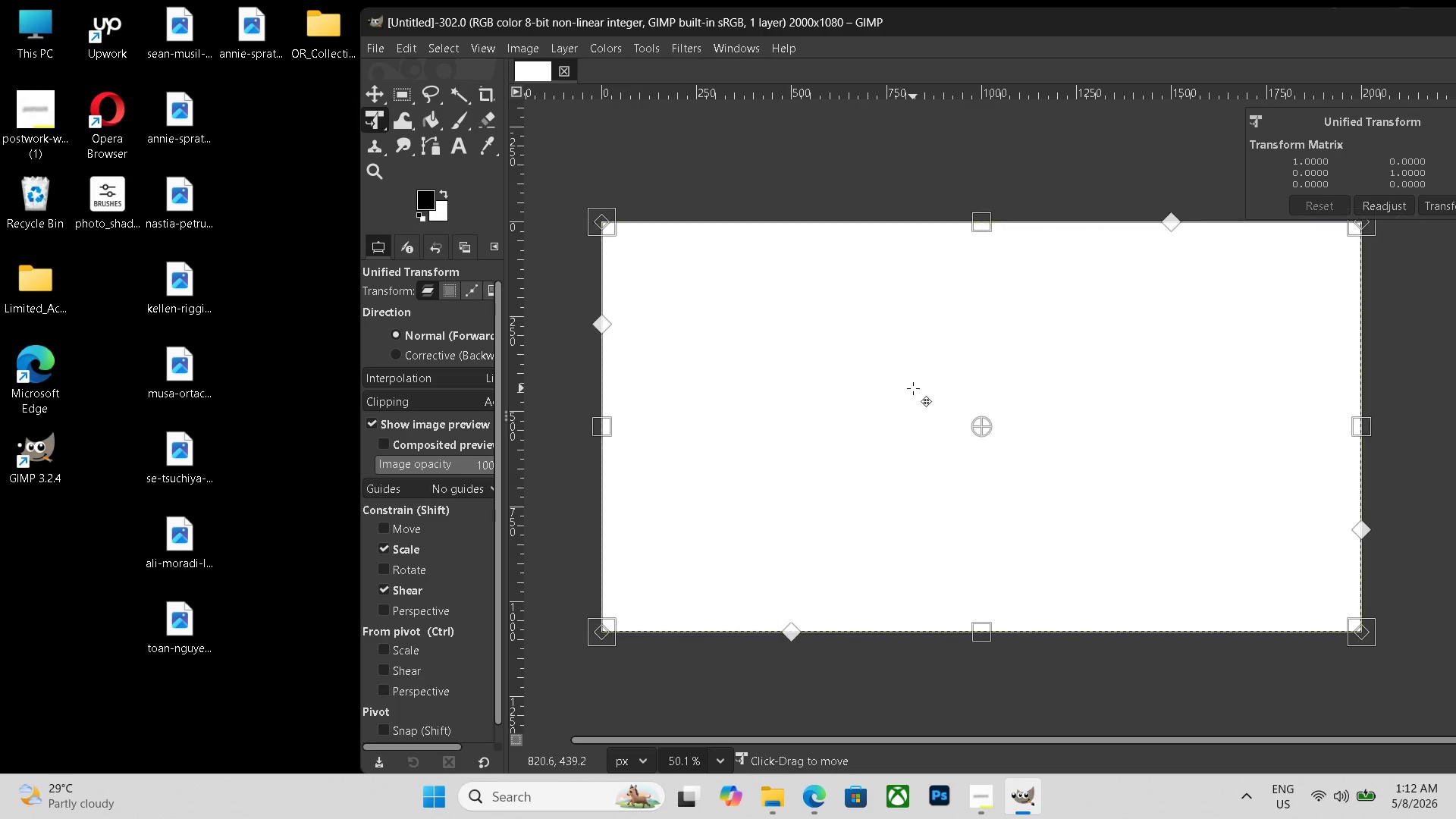 
left_click_drag(start_coordinate=[873, 391], to_coordinate=[913, 389])
 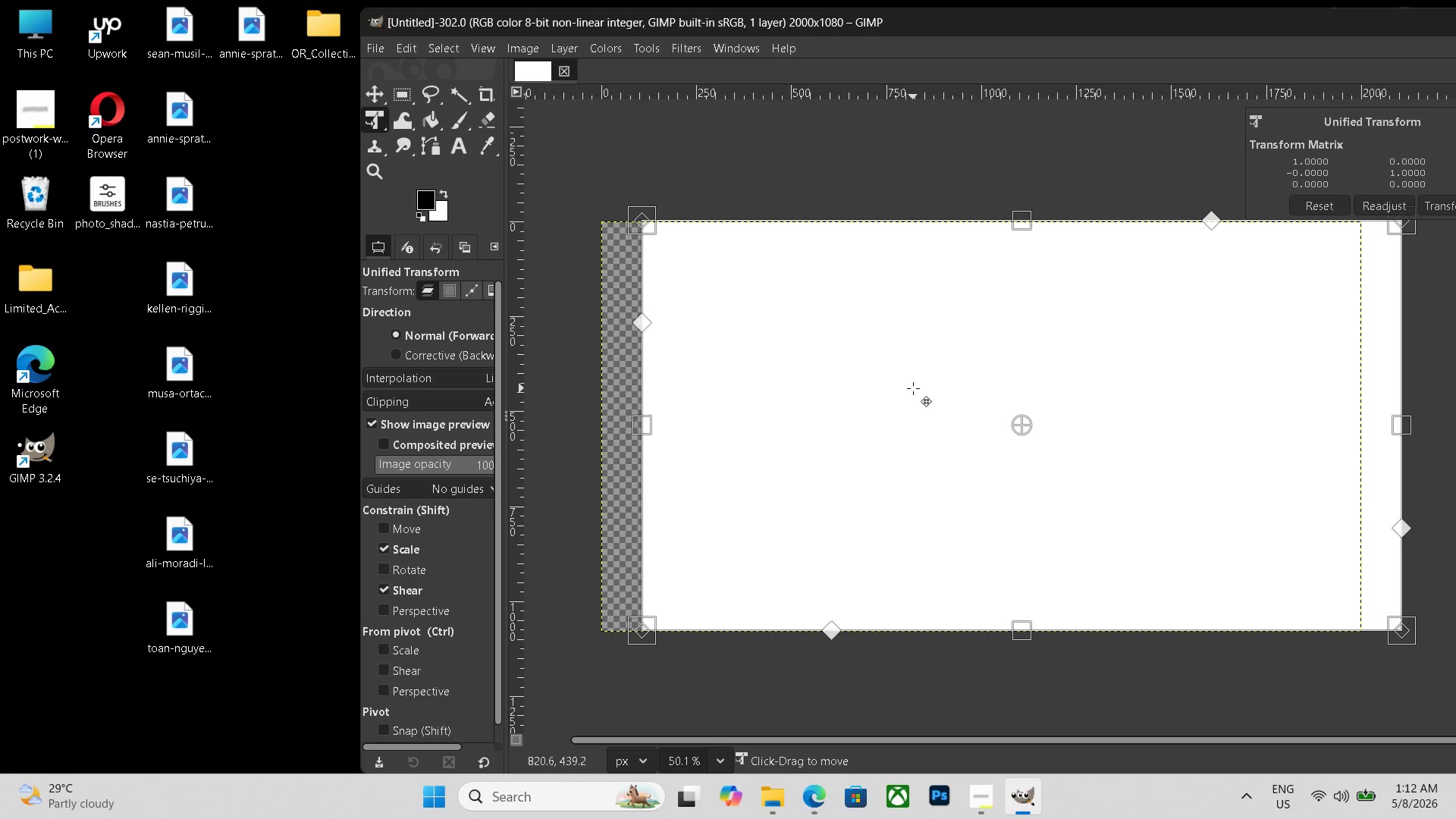 
key(Control+ControlLeft)
 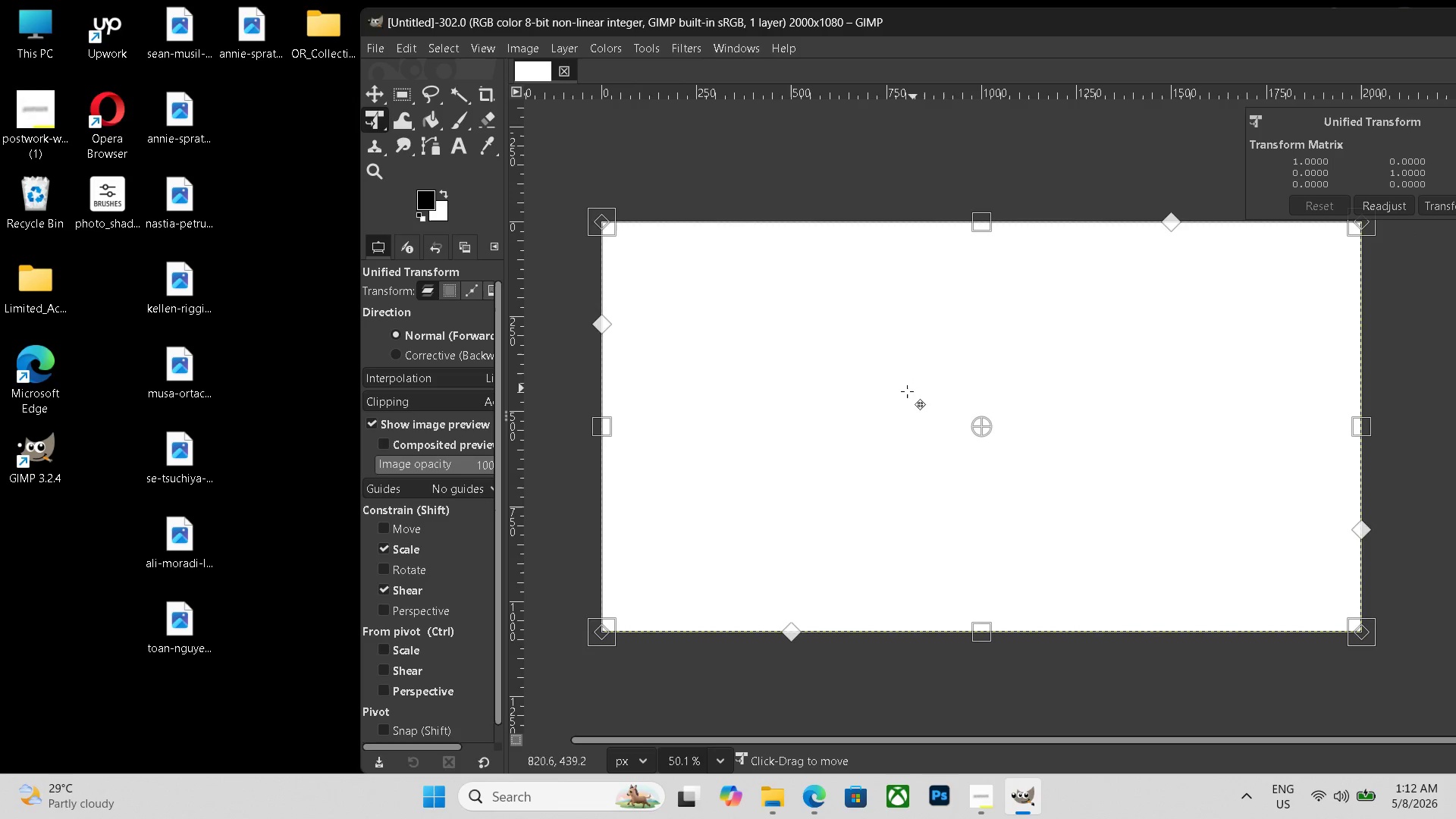 
key(Control+Z)
 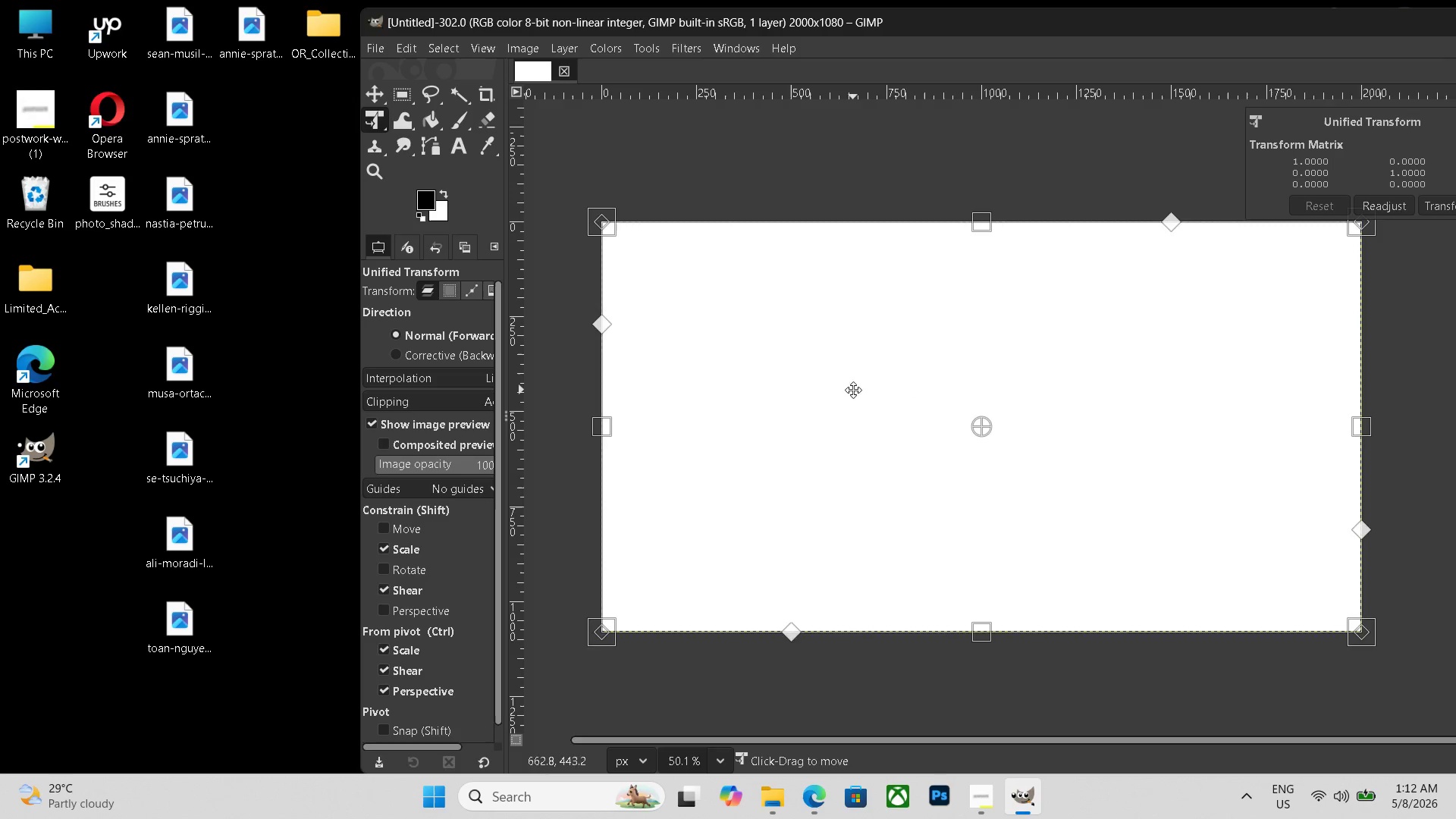 
hold_key(key=Space, duration=1.42)
 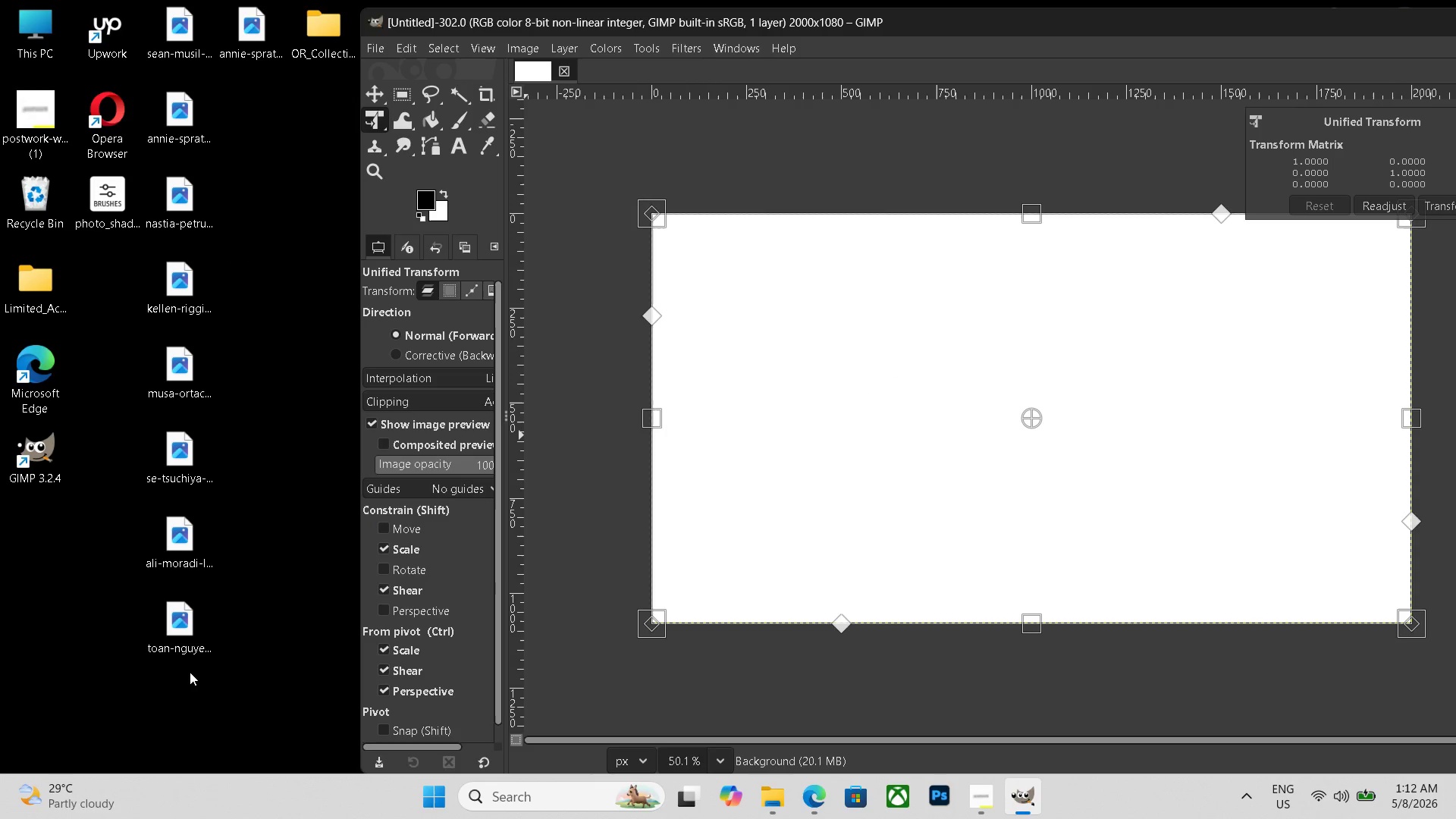 
double_click([192, 623])
 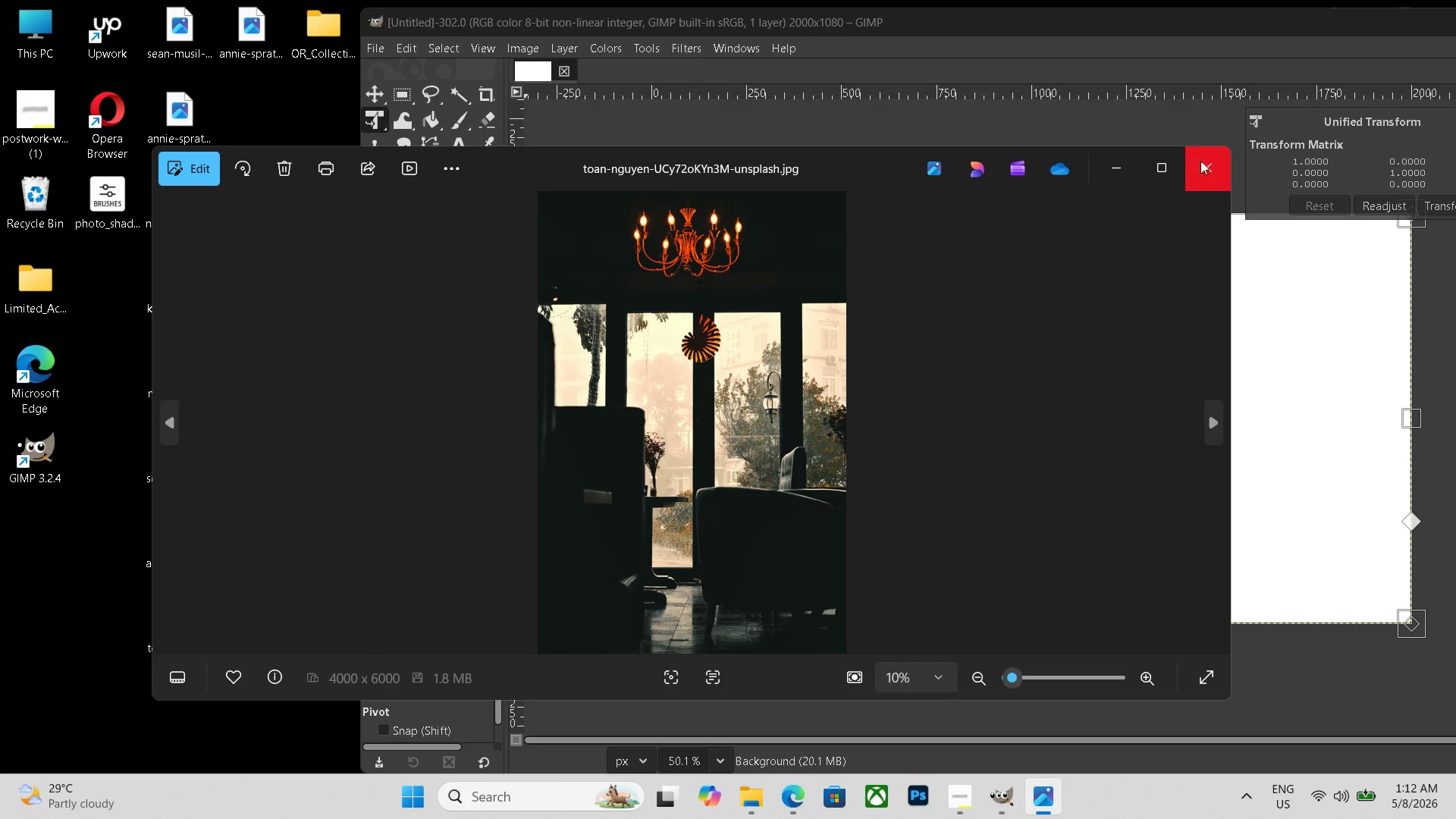 
key(Escape)
 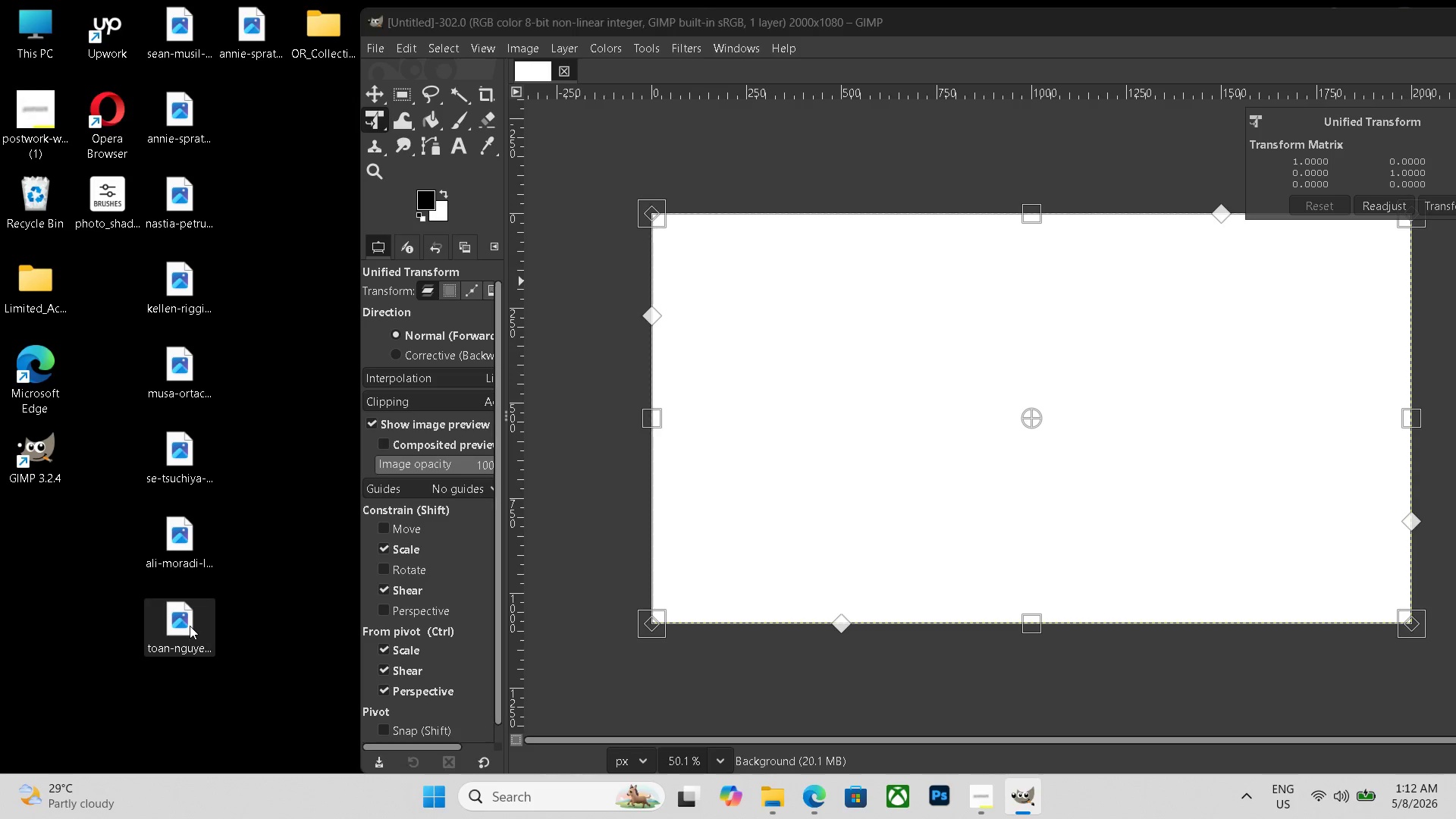 
double_click([190, 626])
 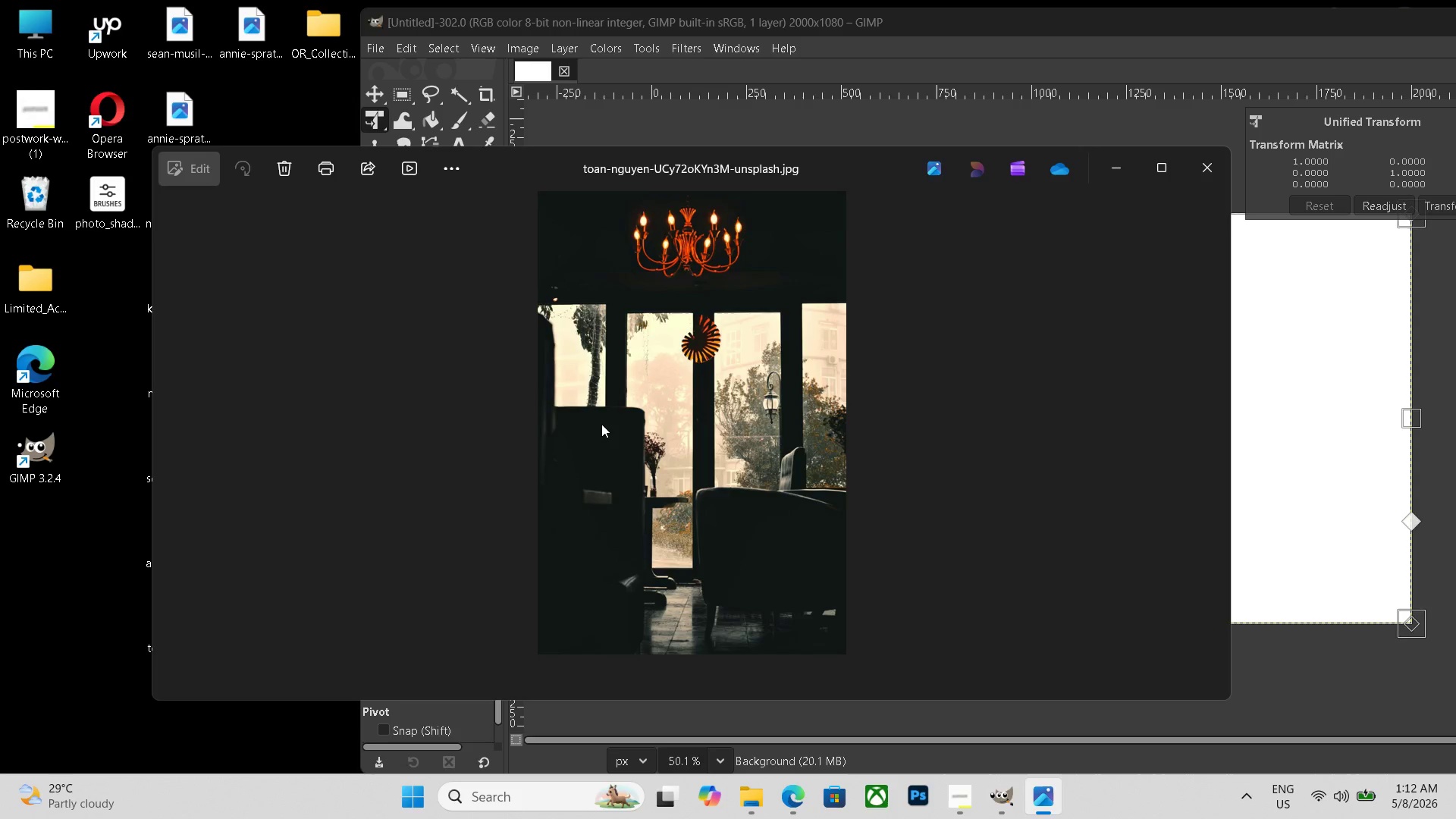 
key(Escape)
 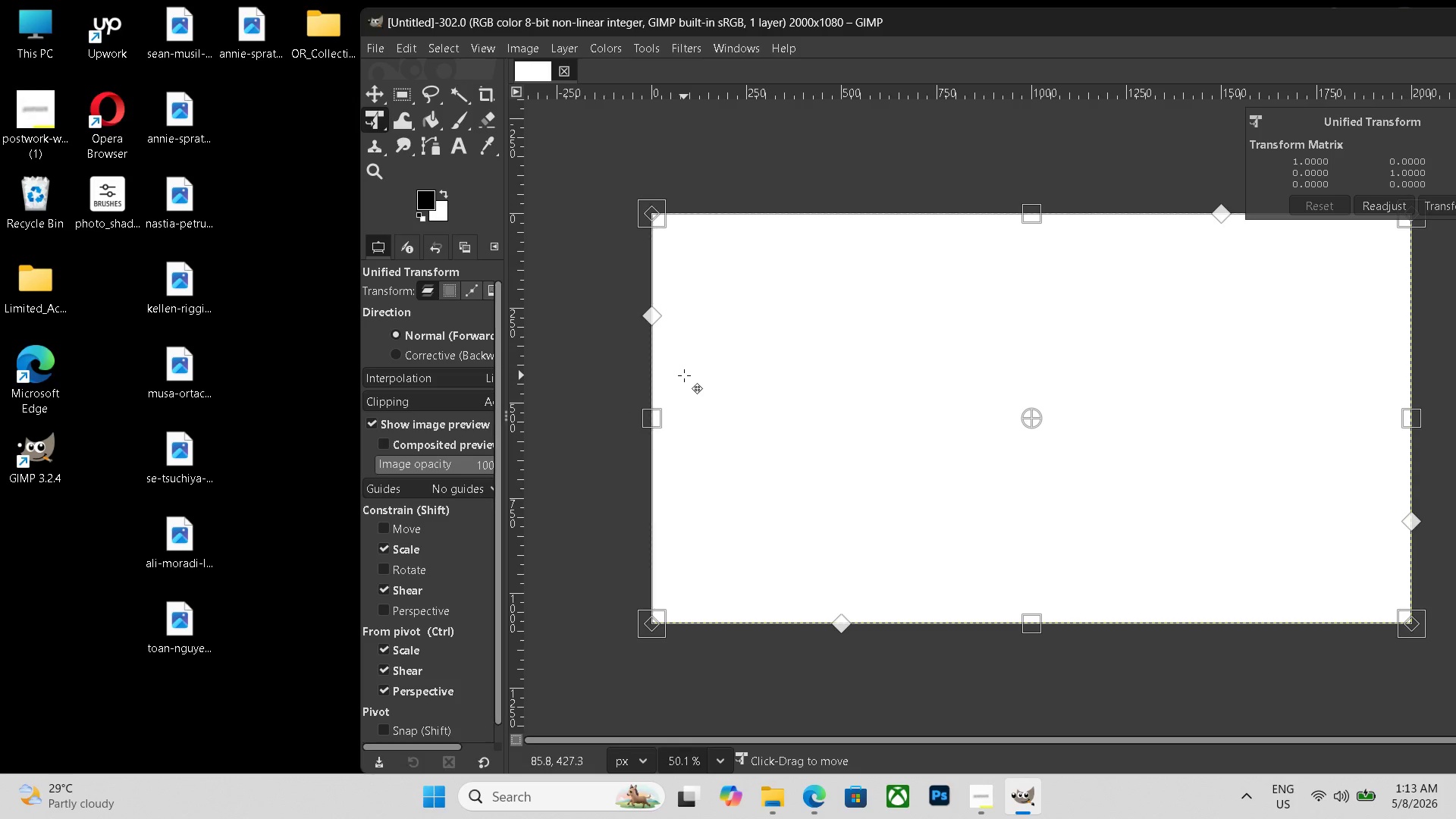 
key(Control+Minus)
 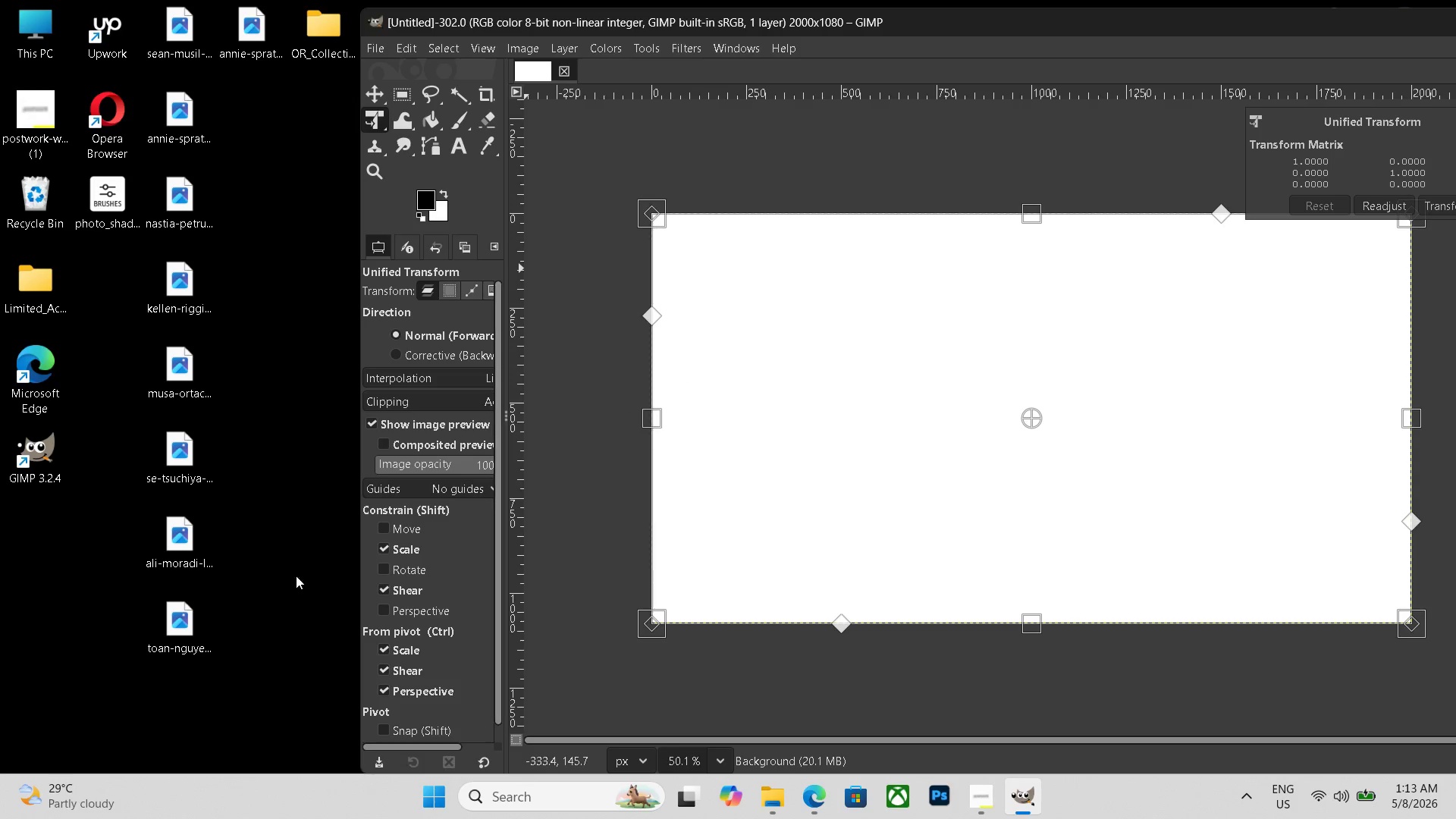 
hold_key(key=ControlLeft, duration=1.01)
scroll: coordinate [706, 321], scroll_direction: down, amount: 2.0
 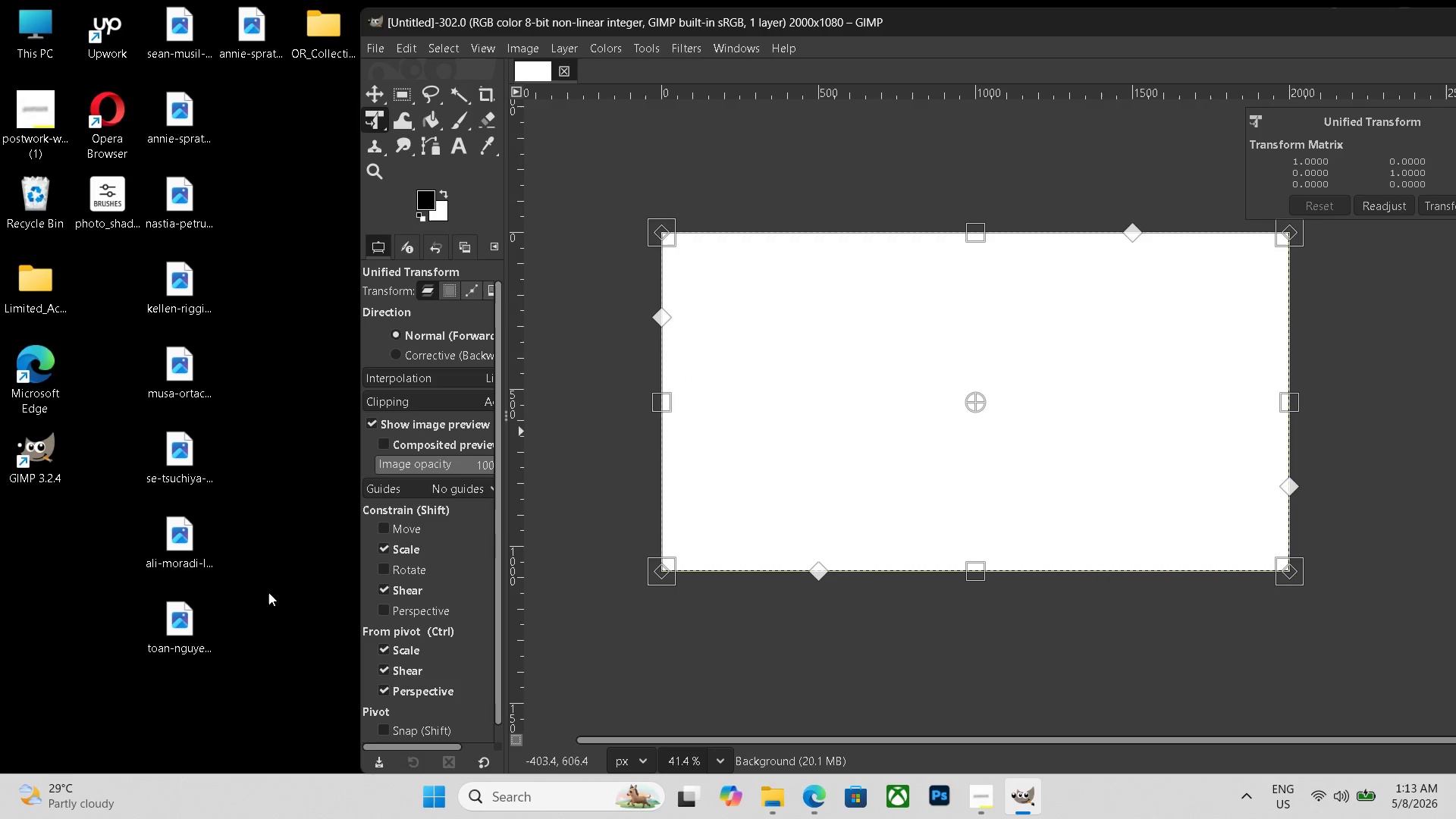 
wait(12.06)
 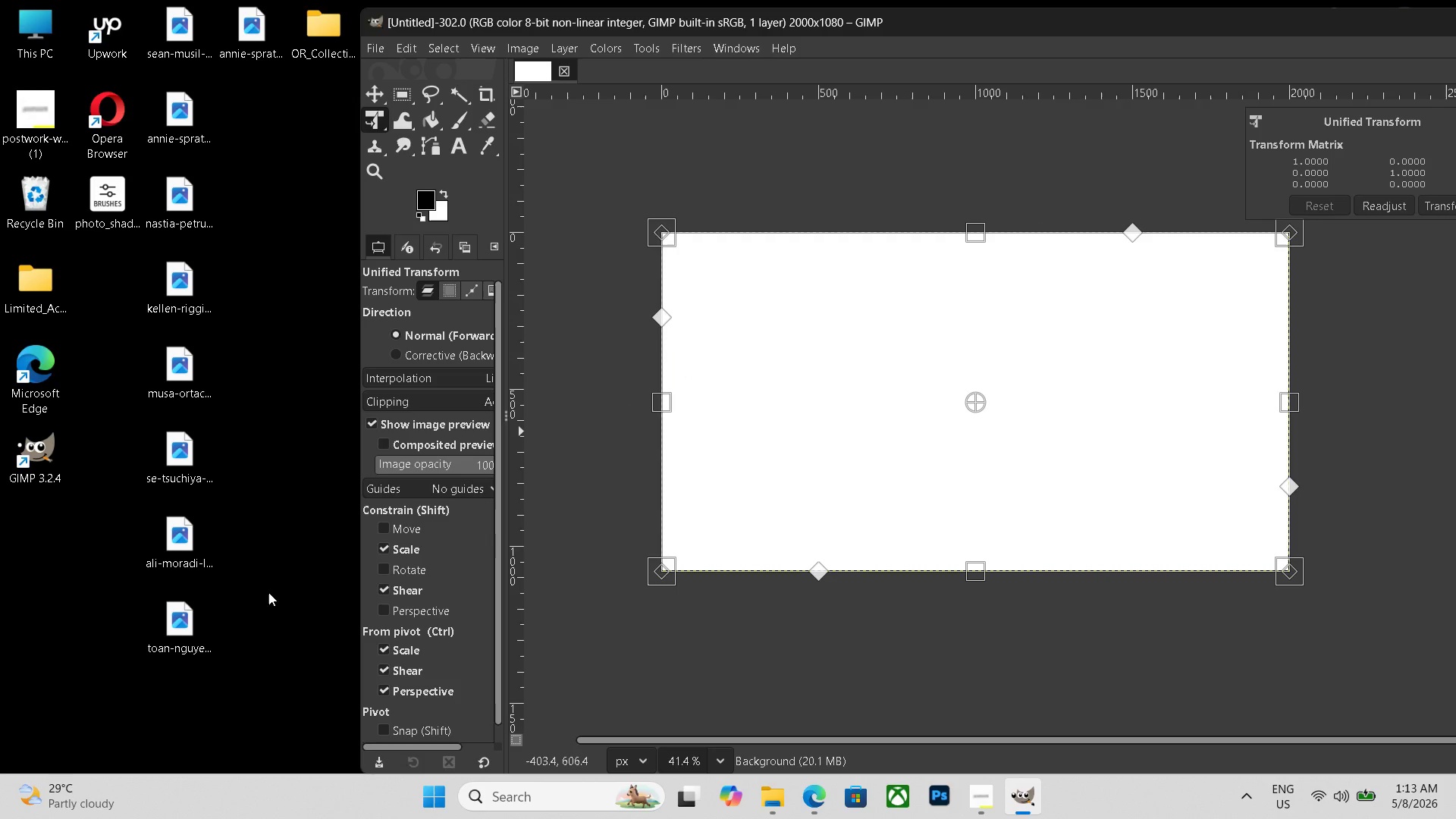 
double_click([193, 622])
 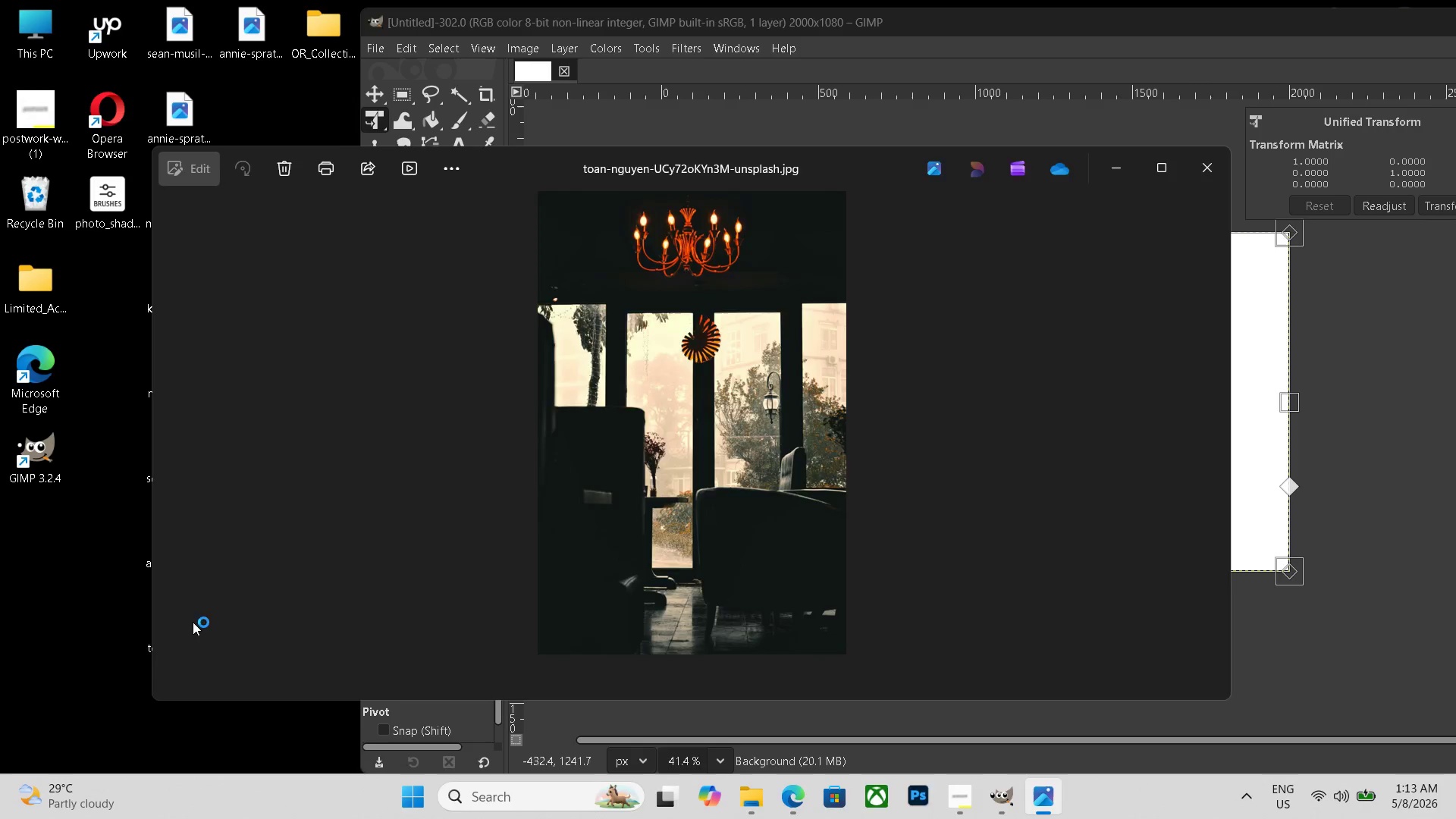 
key(Escape)
 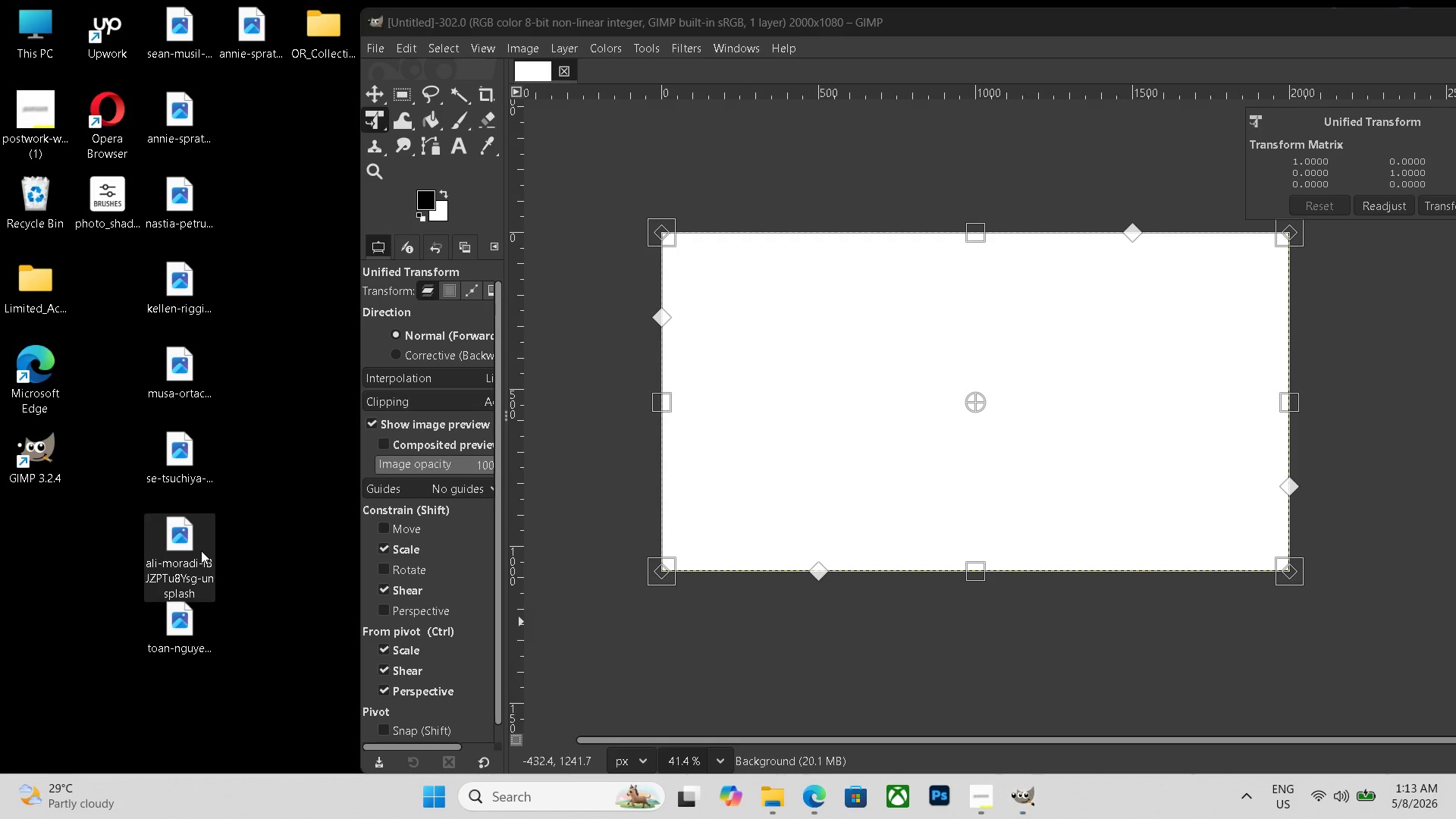 
double_click([201, 551])
 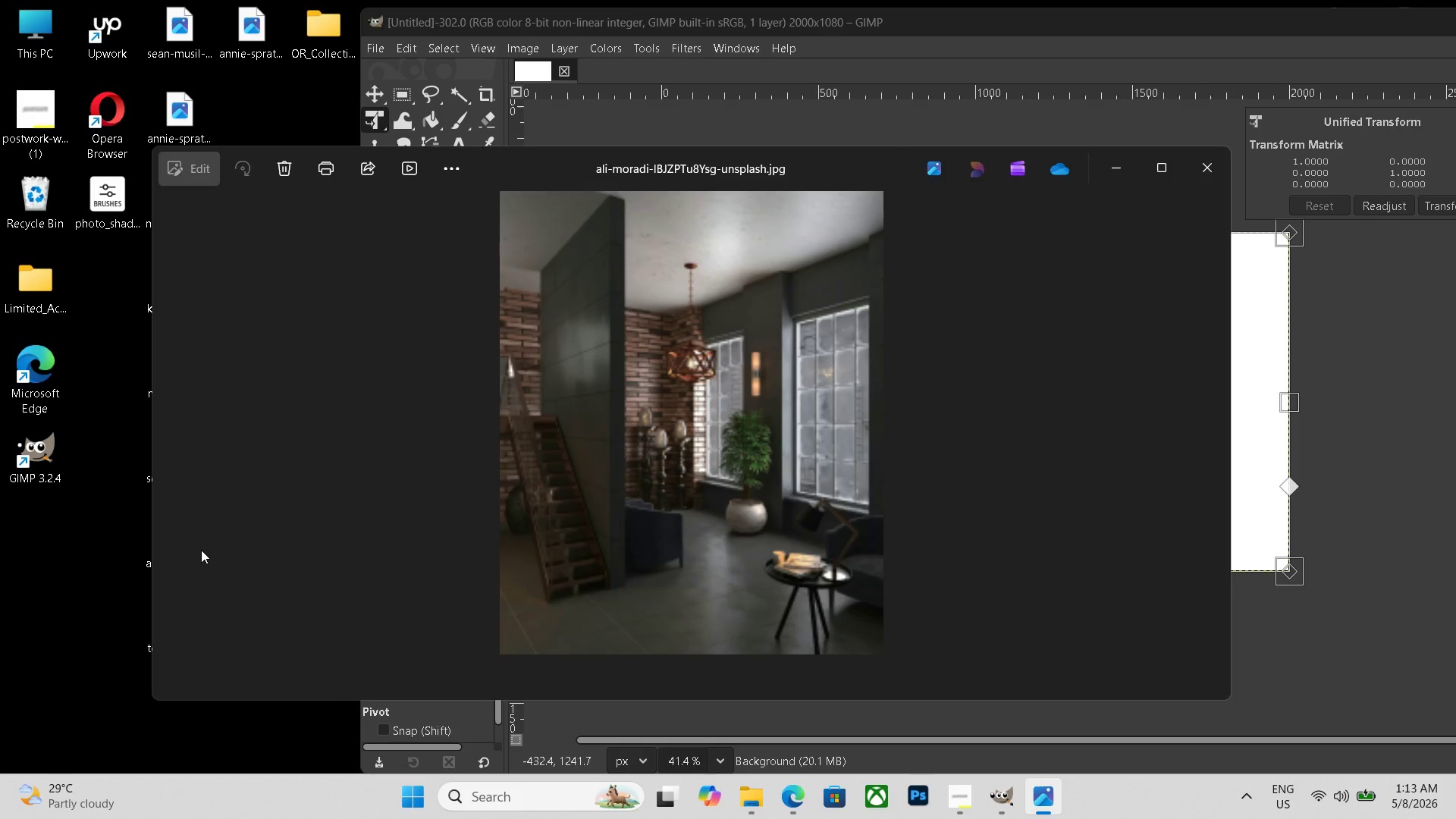 
key(Escape)
 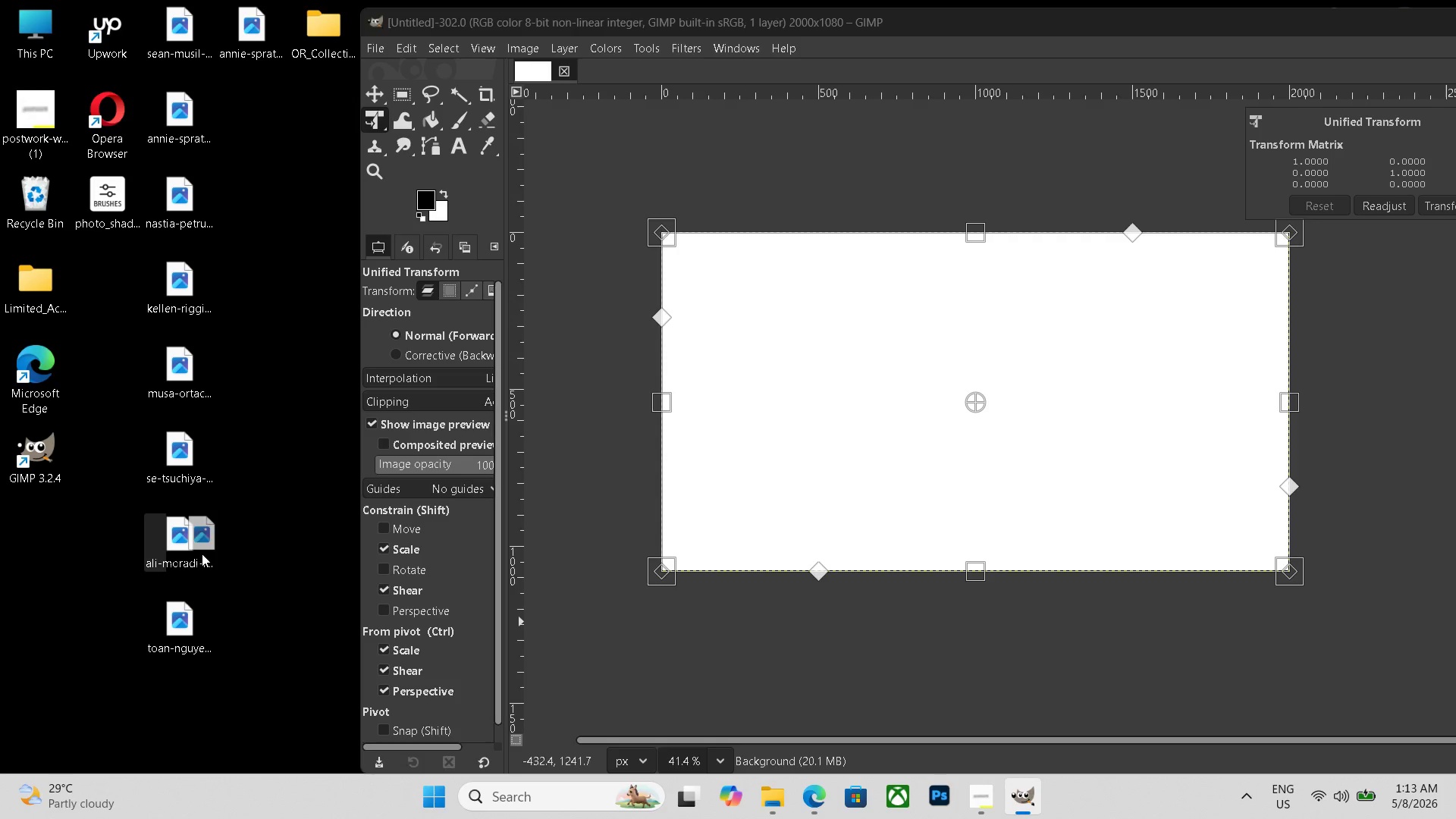 
left_click_drag(start_coordinate=[180, 554], to_coordinate=[1006, 438])
 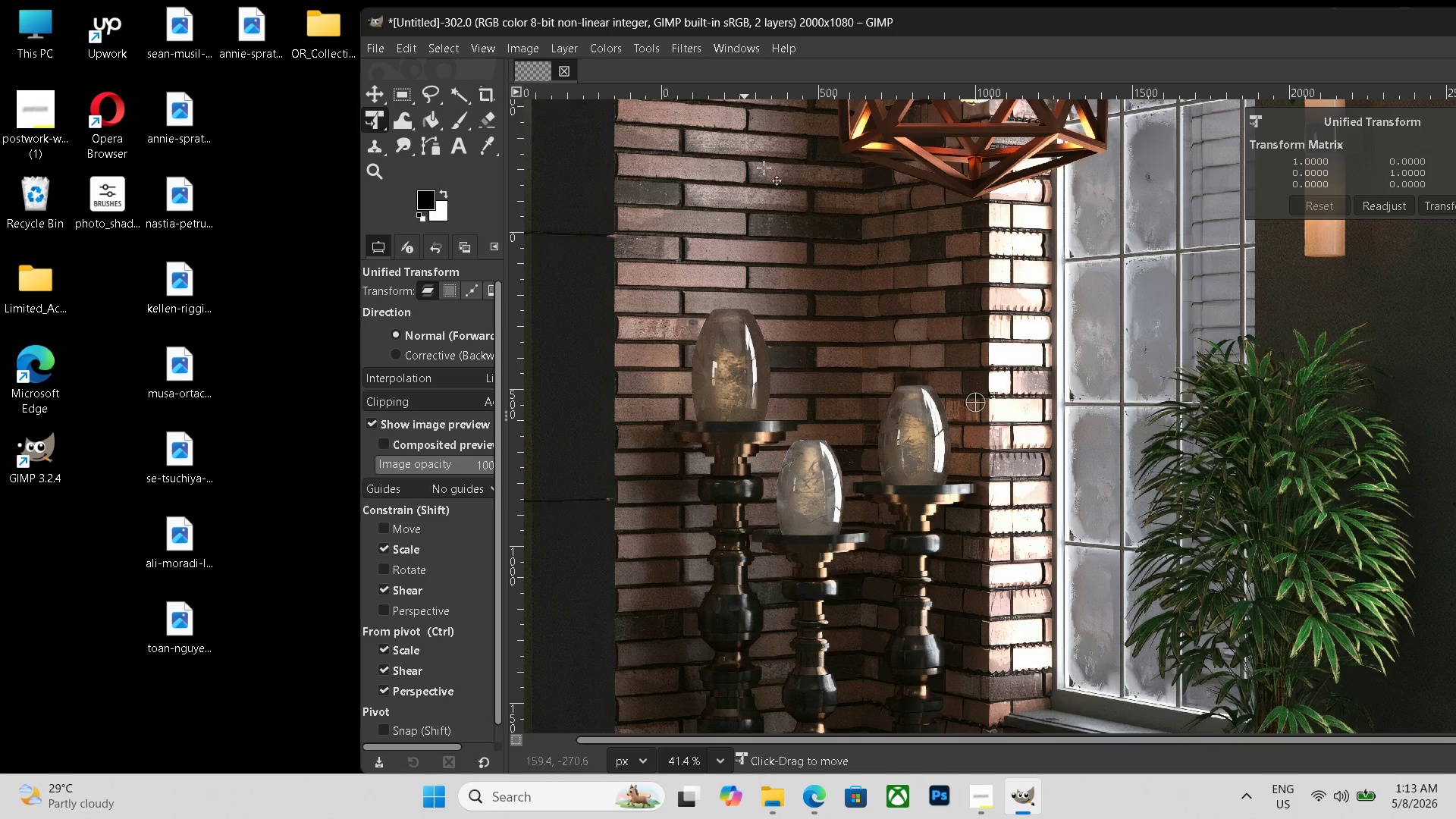 
left_click([562, 69])
 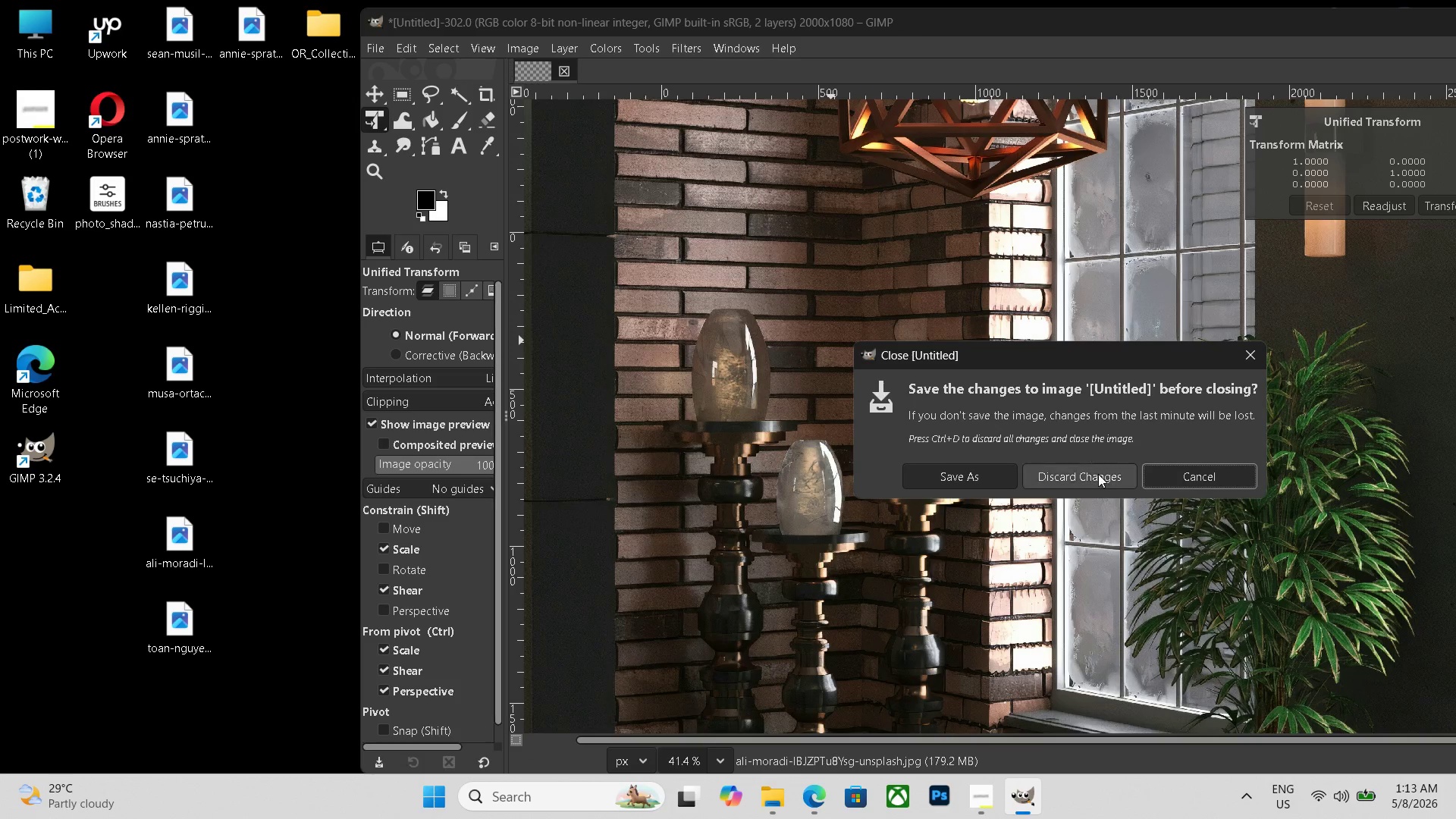 
left_click([1098, 474])
 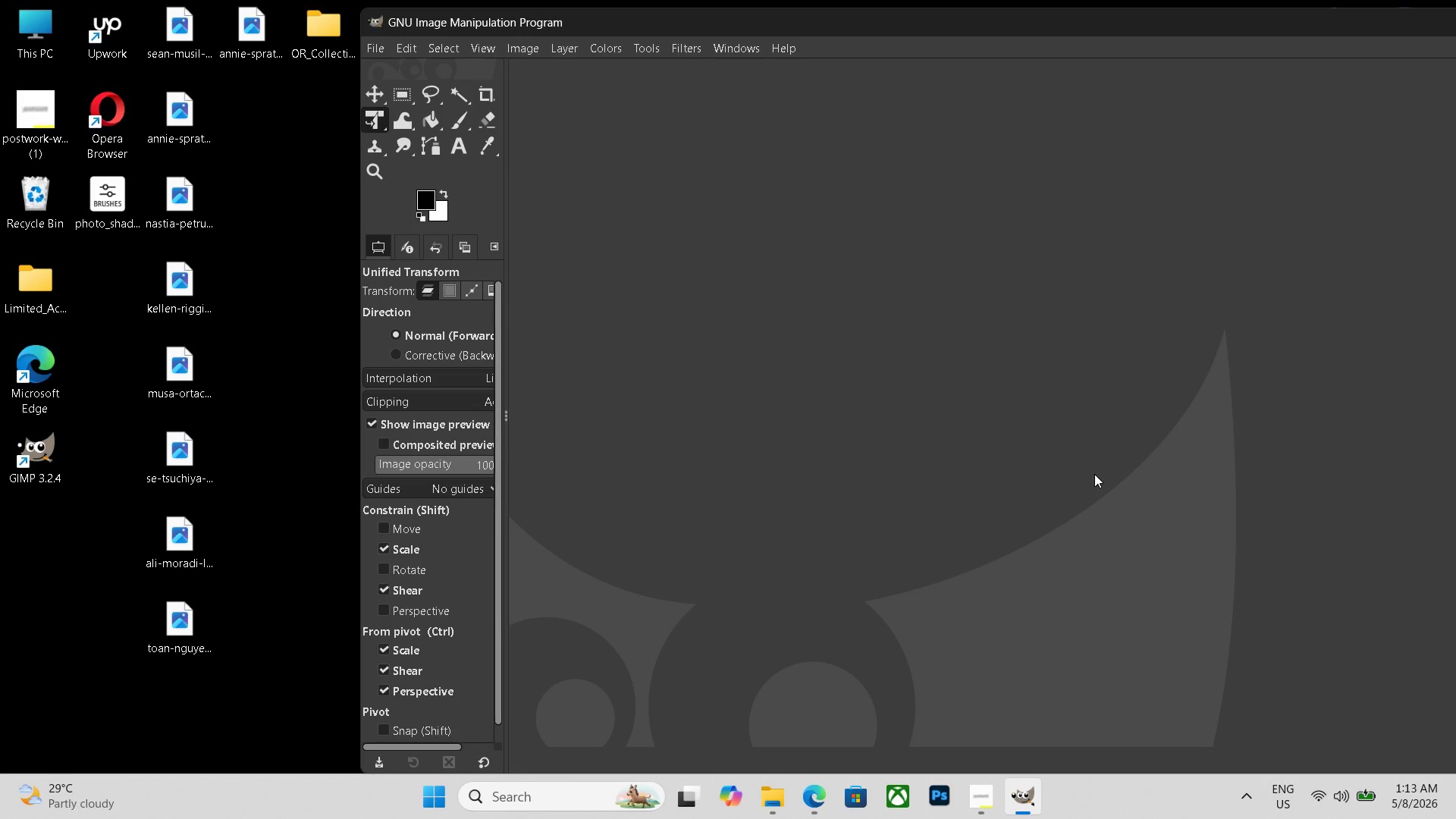 
key(Control+N)
 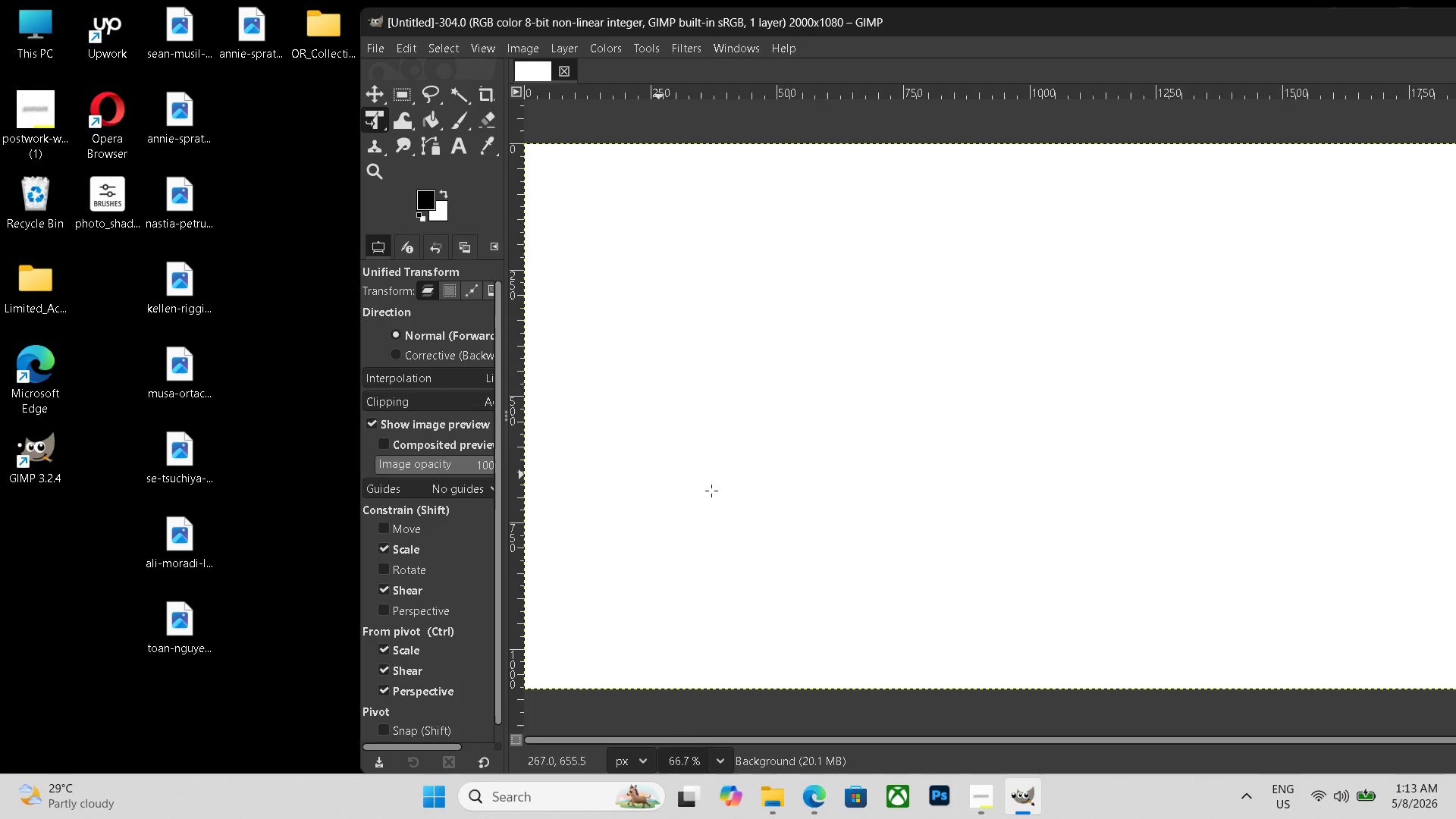 
hold_key(key=ControlLeft, duration=0.53)
scroll: coordinate [1151, 544], scroll_direction: down, amount: 5.0
 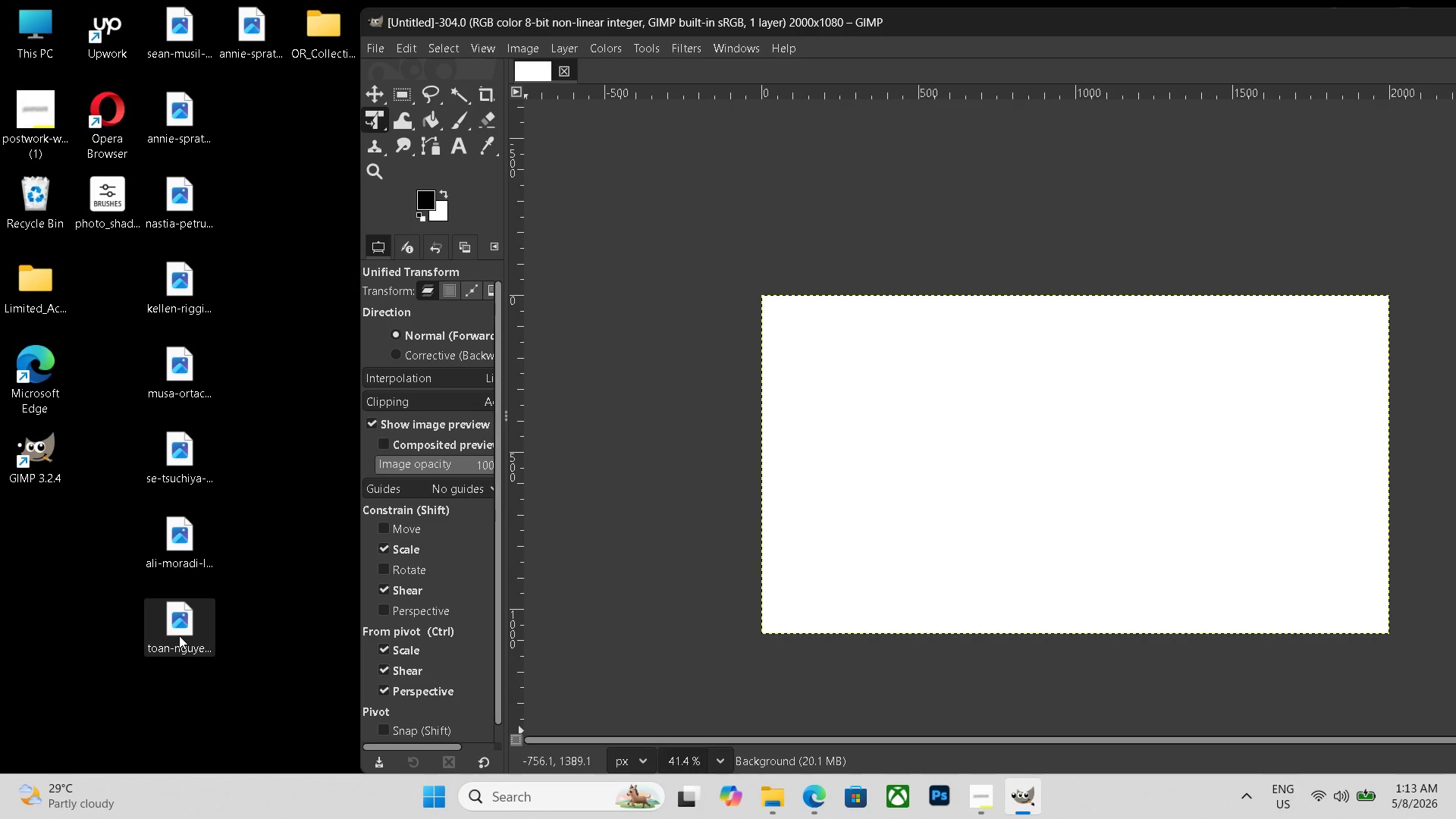 
hold_key(key=ControlLeft, duration=0.72)
 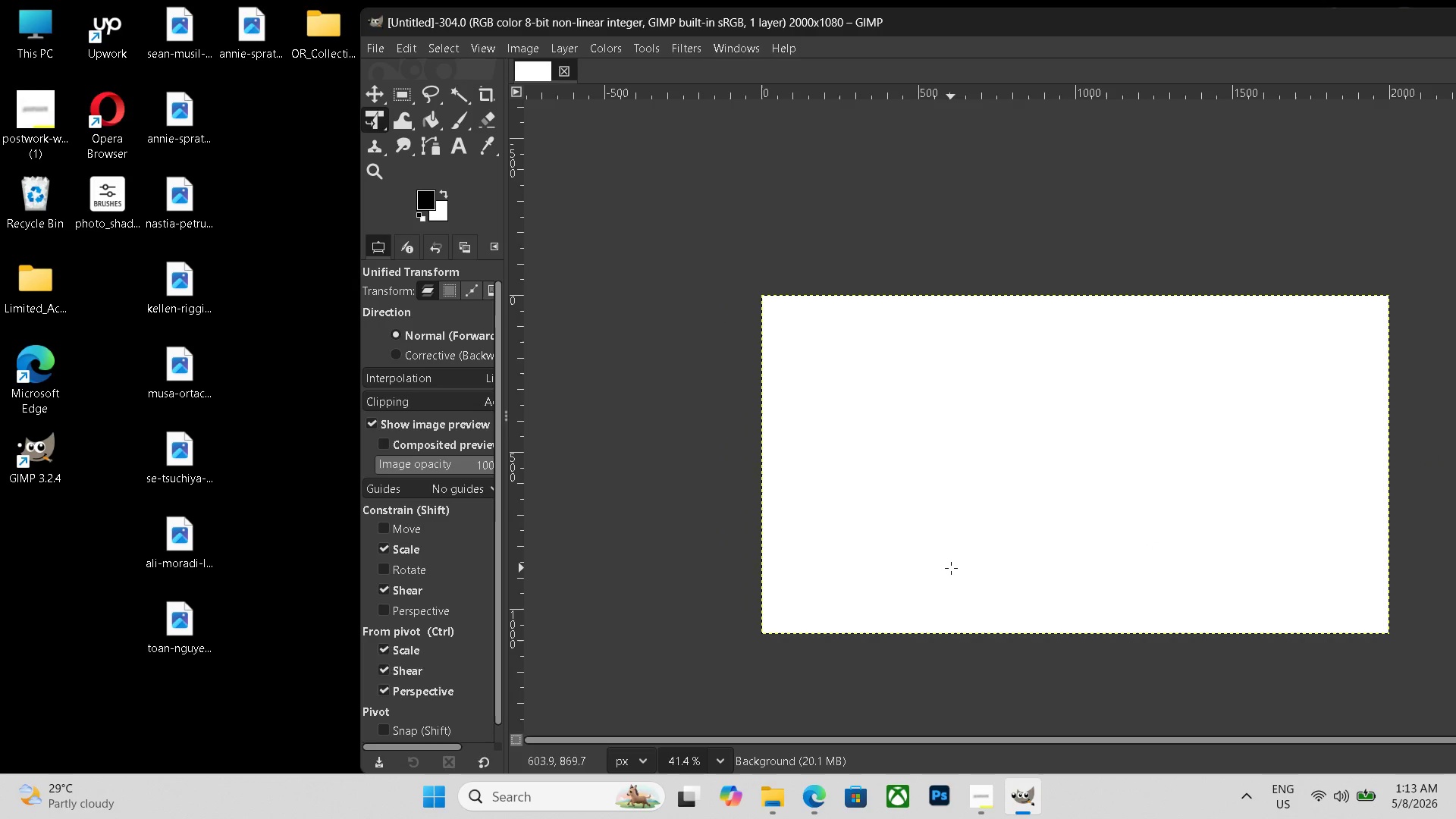 
hold_key(key=ControlLeft, duration=0.5)
 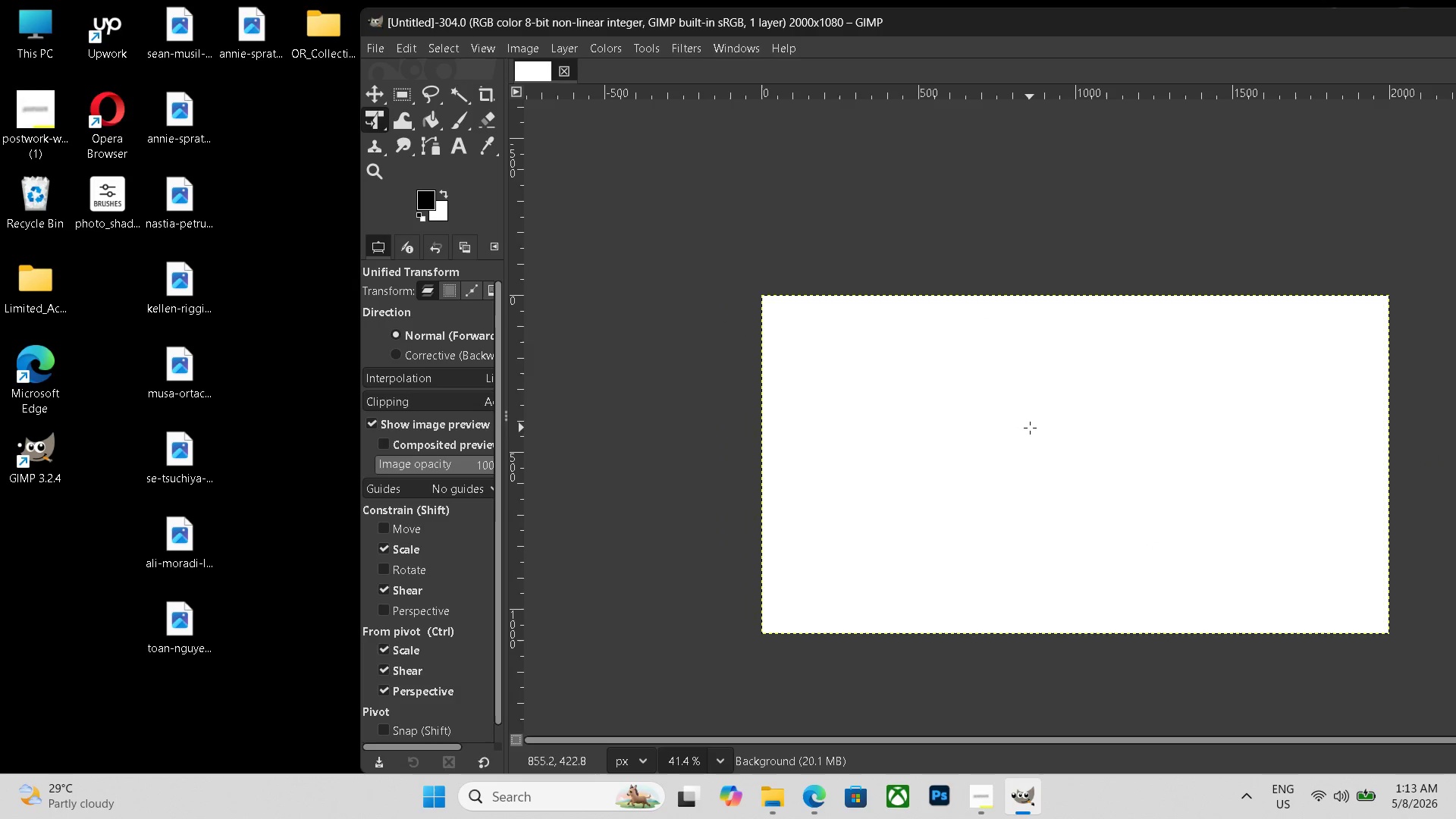 
hold_key(key=ControlLeft, duration=0.53)
left_click_drag(start_coordinate=[1030, 422], to_coordinate=[988, 387])
 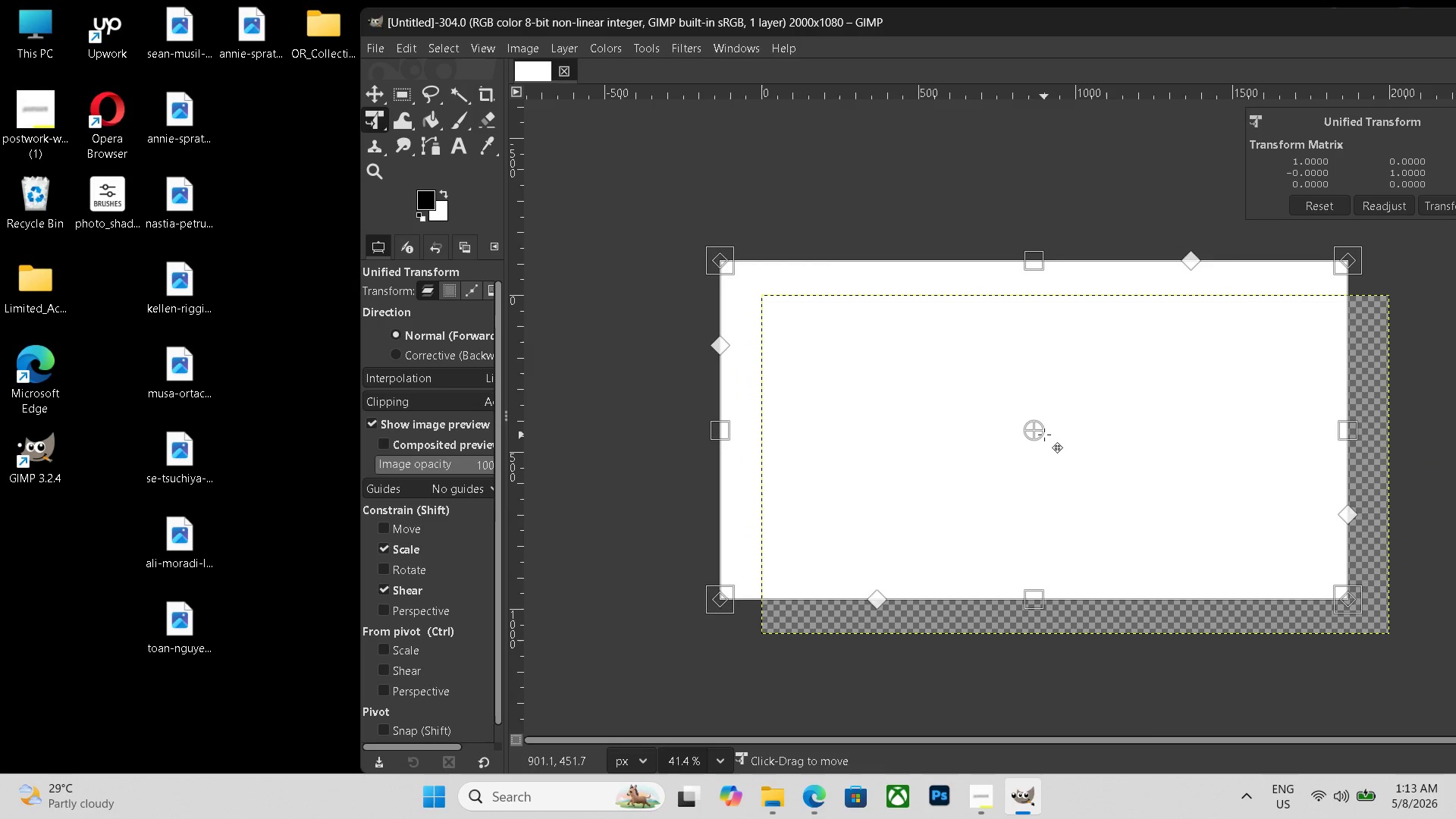 
key(Control+Z)
 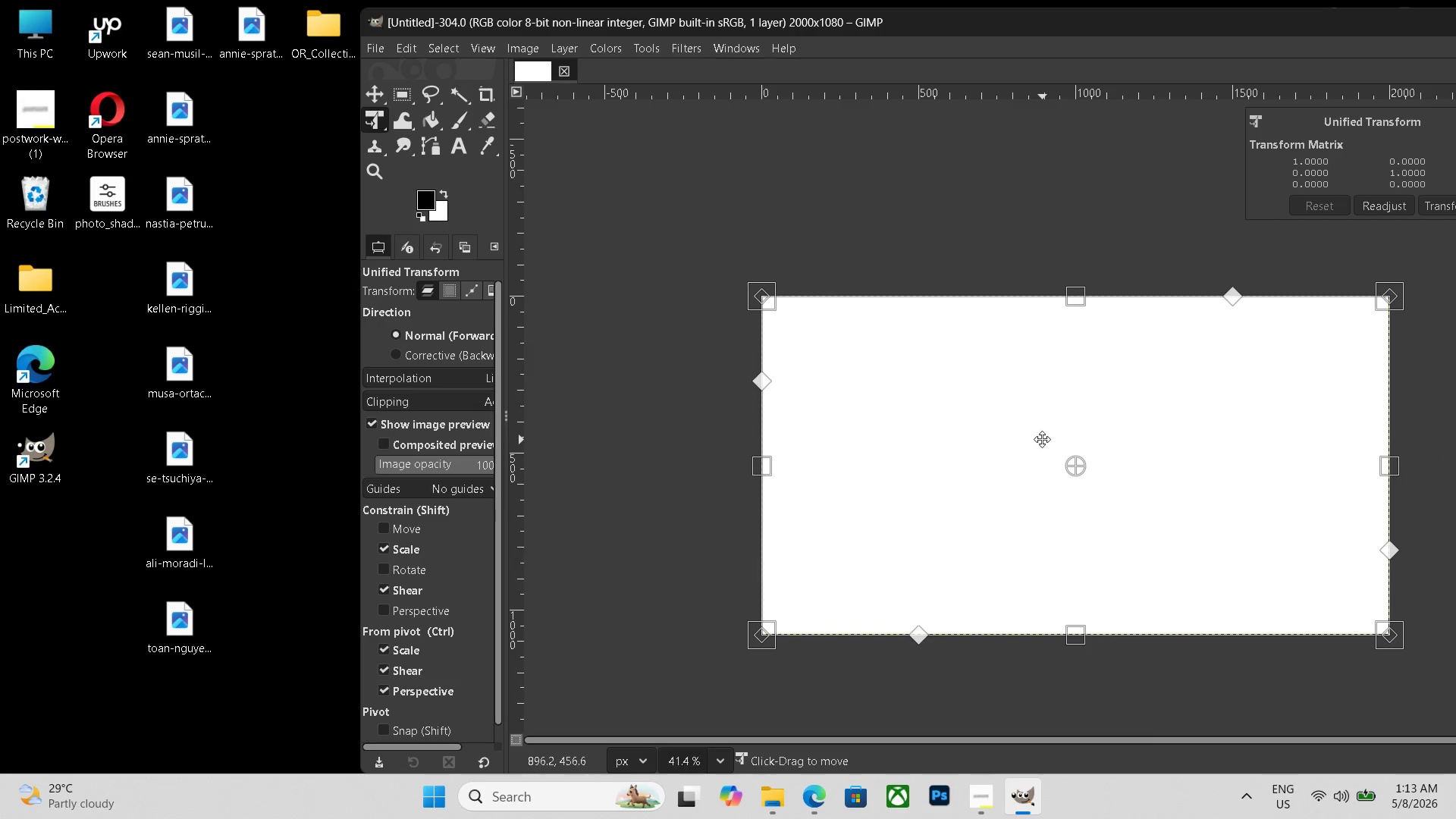 
hold_key(key=Space, duration=0.88)
 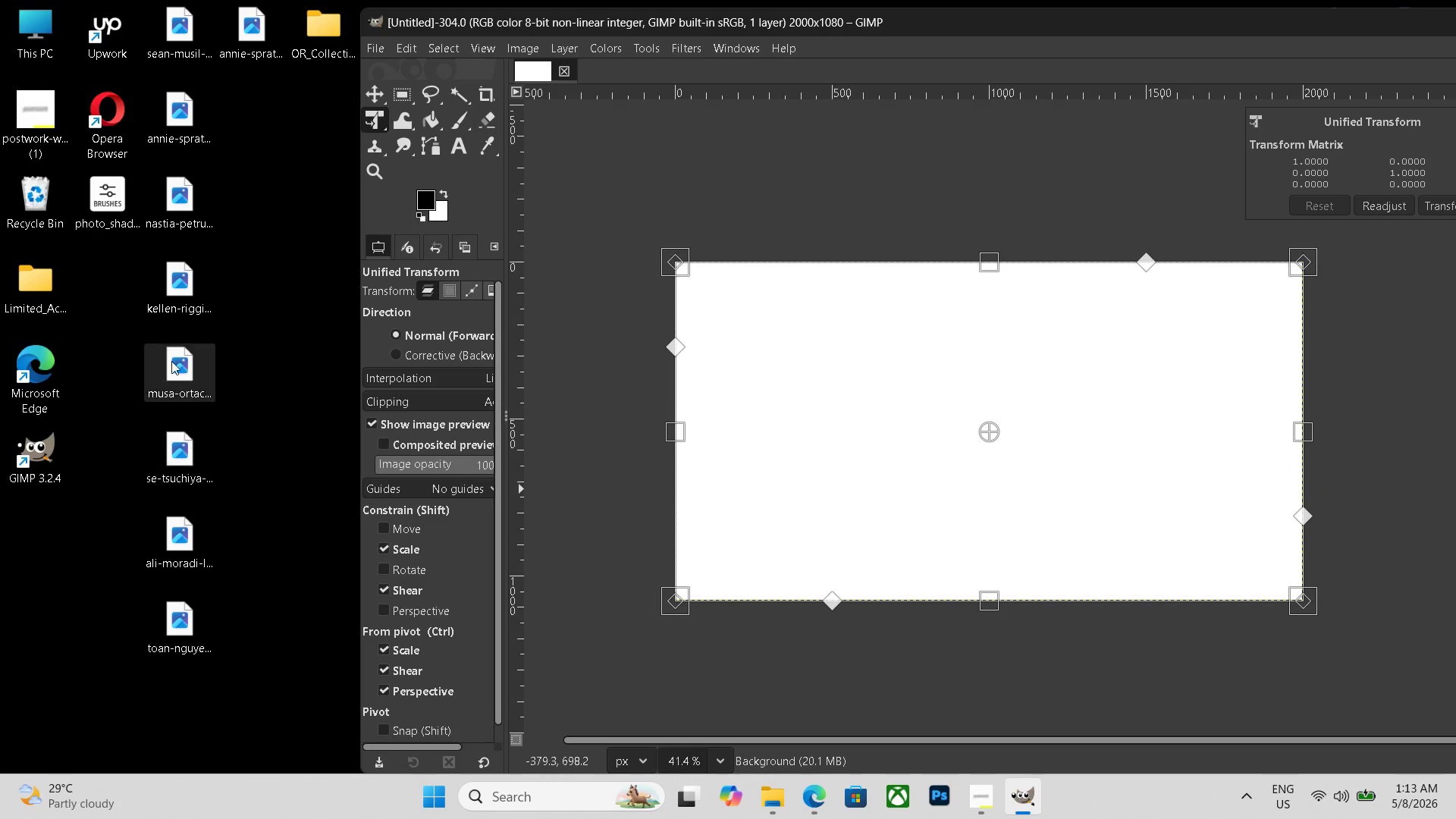 
double_click([167, 288])
 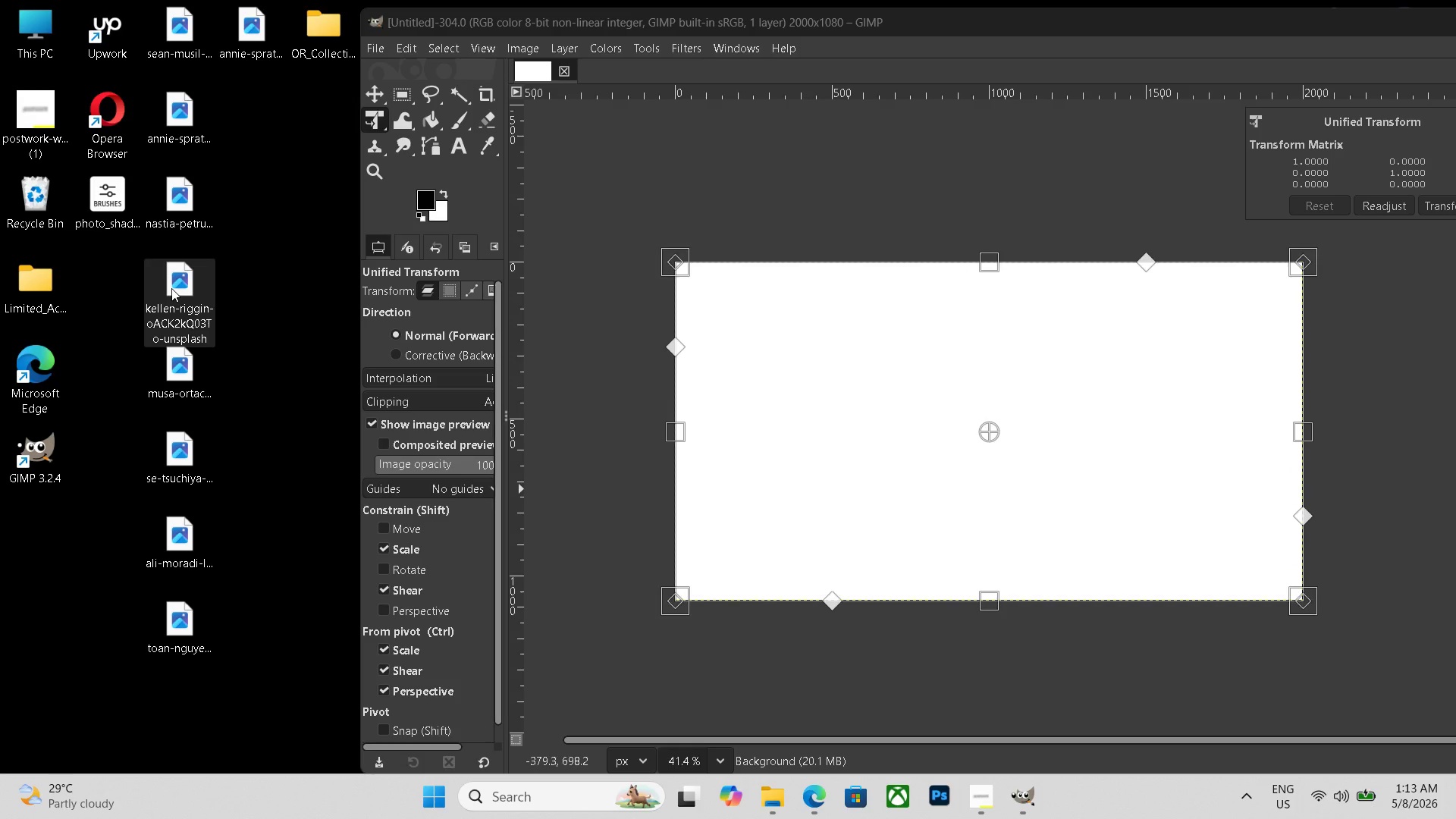 
left_click([171, 288])
 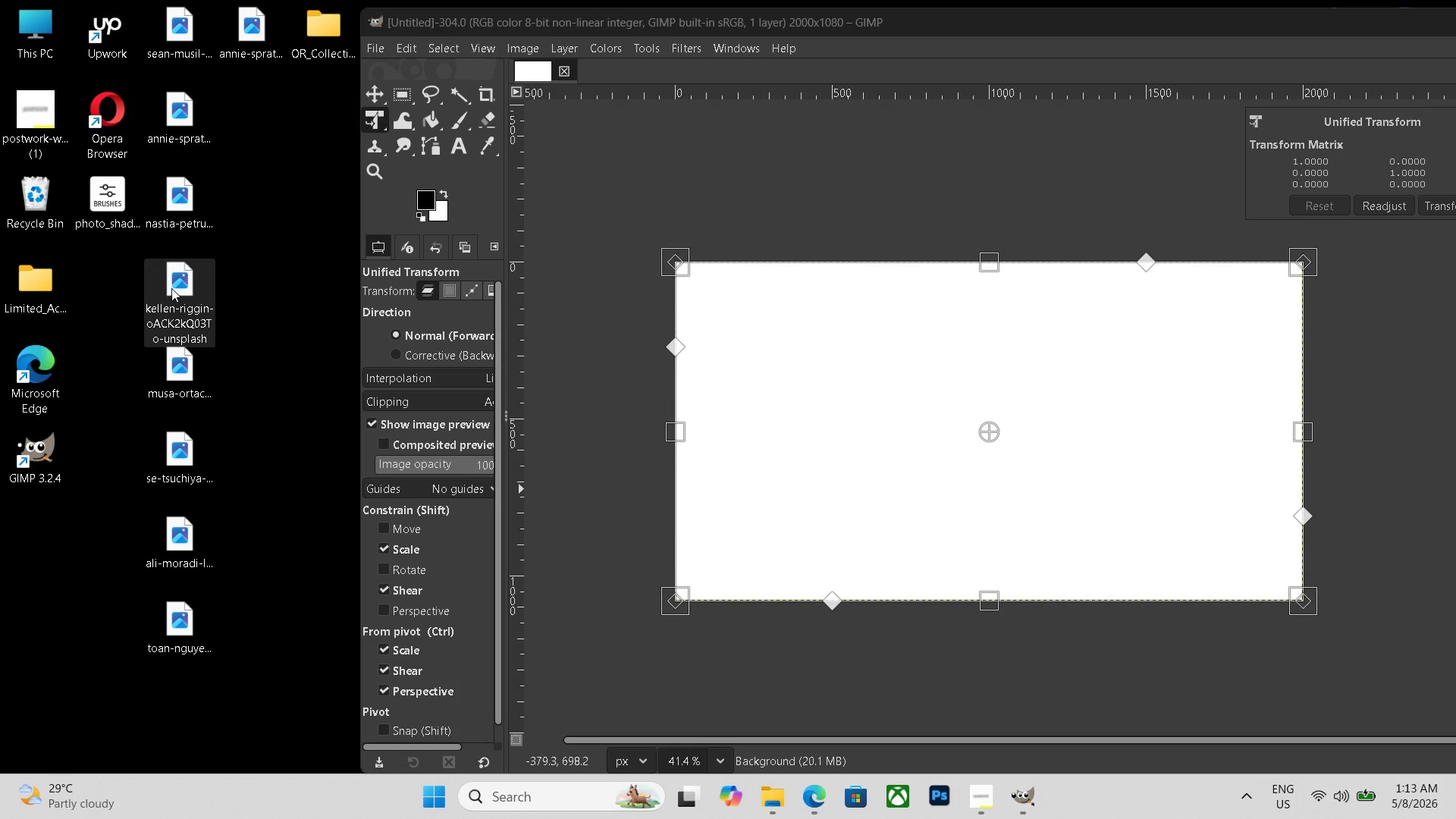 
left_click([171, 288])
 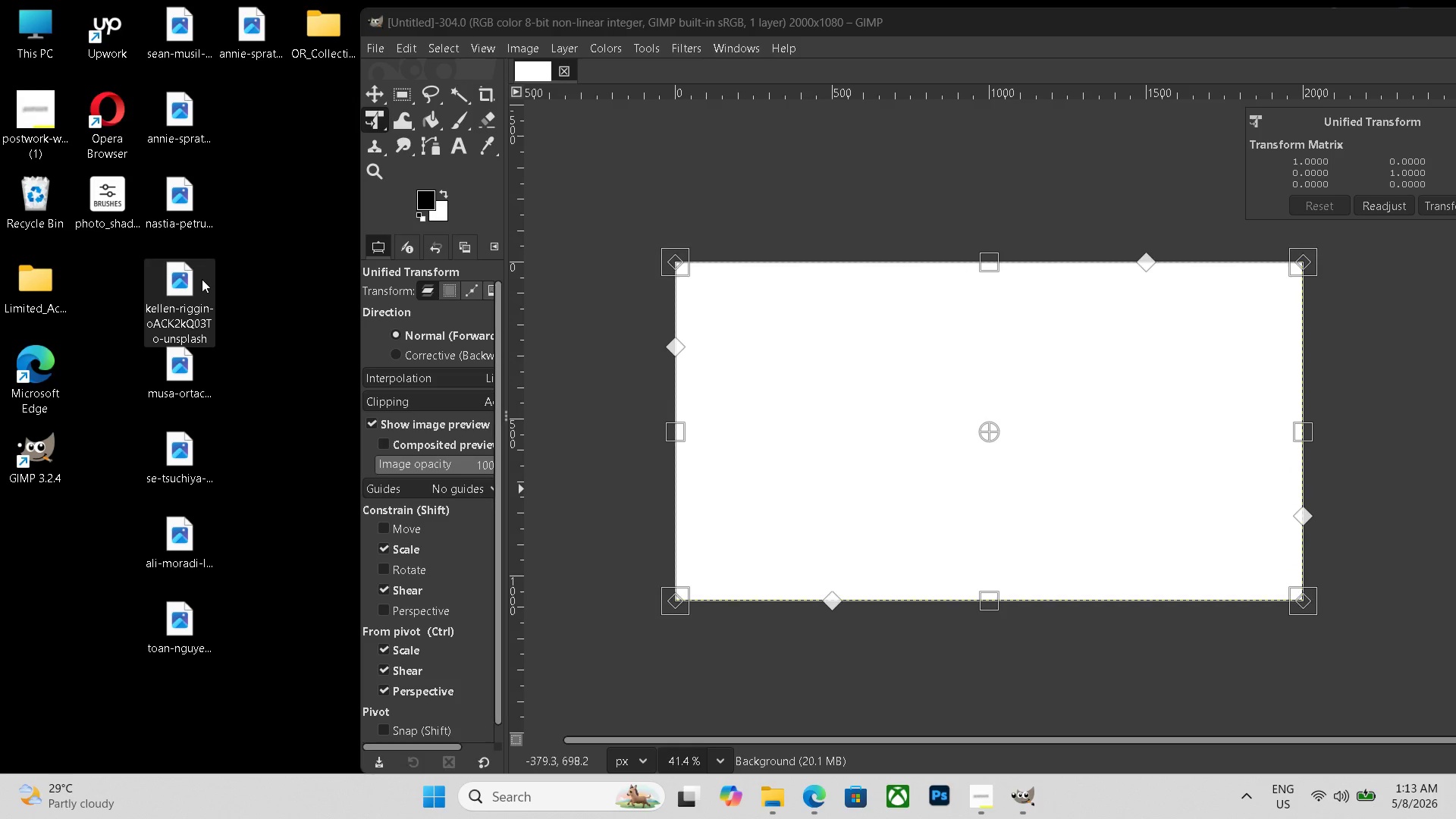 
double_click([202, 279])
 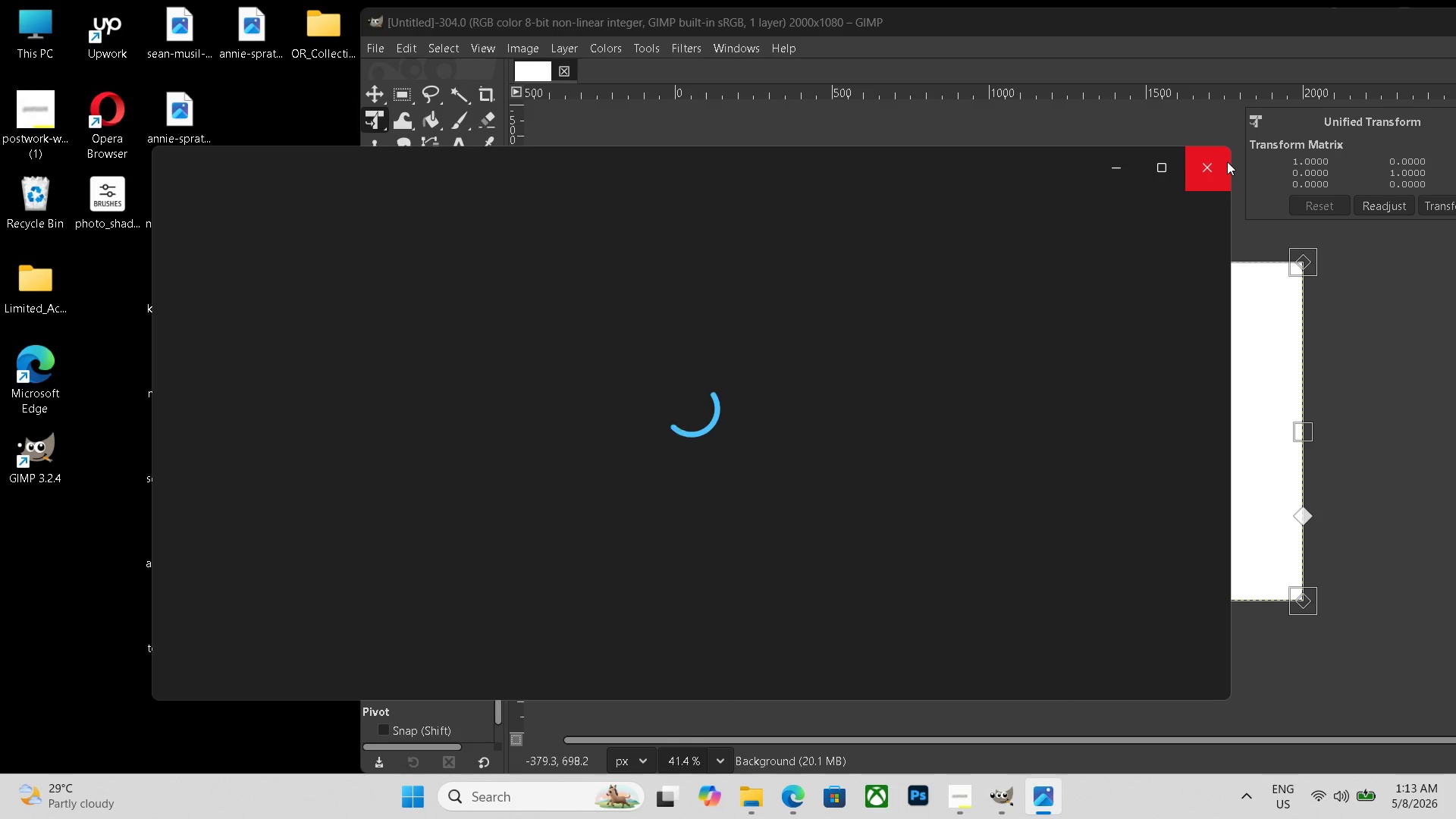 
left_click([1206, 162])
 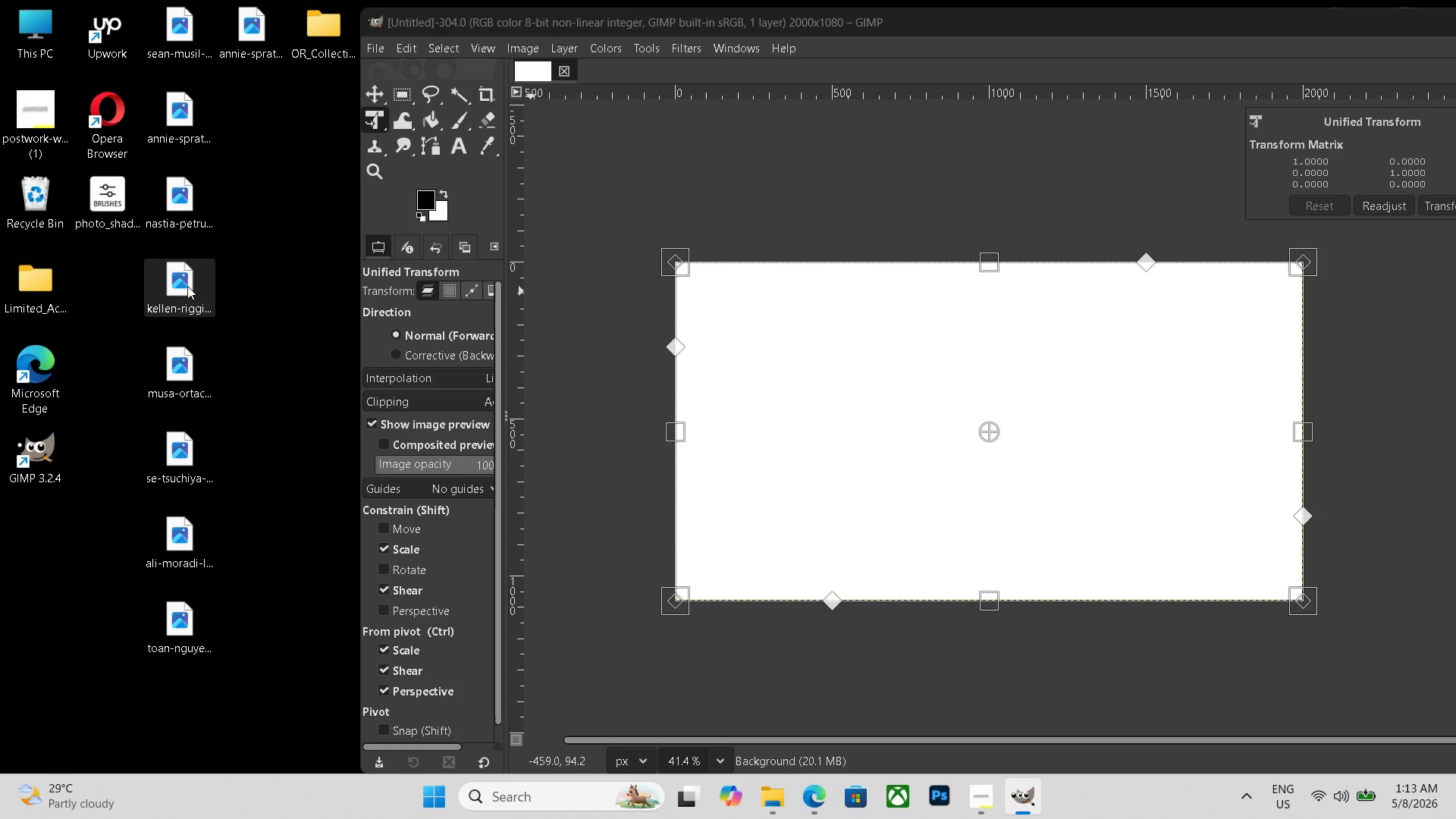 
left_click_drag(start_coordinate=[187, 286], to_coordinate=[950, 390])
 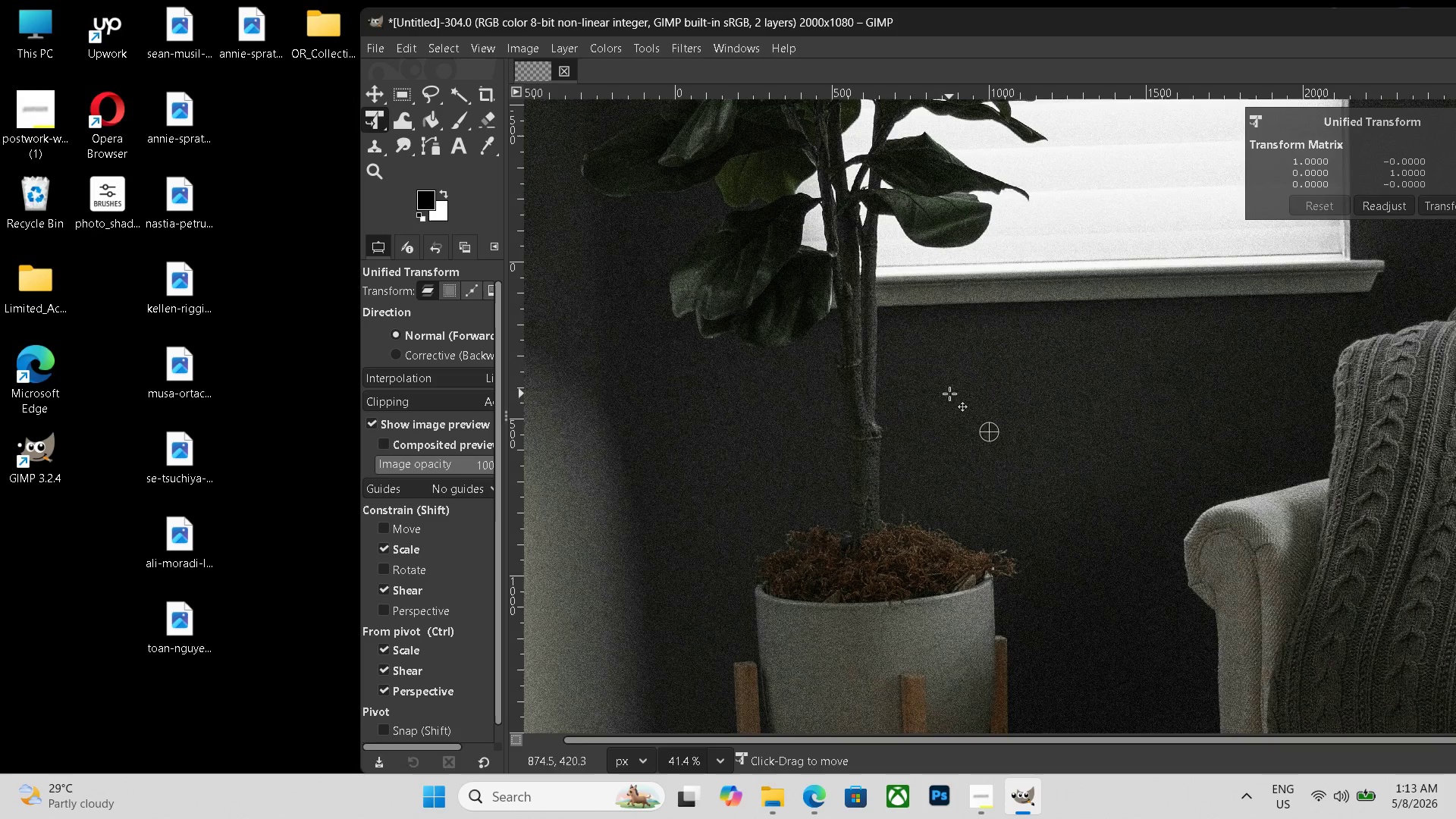 
hold_key(key=ControlLeft, duration=1.24)
scroll: coordinate [961, 402], scroll_direction: down, amount: 19.0
 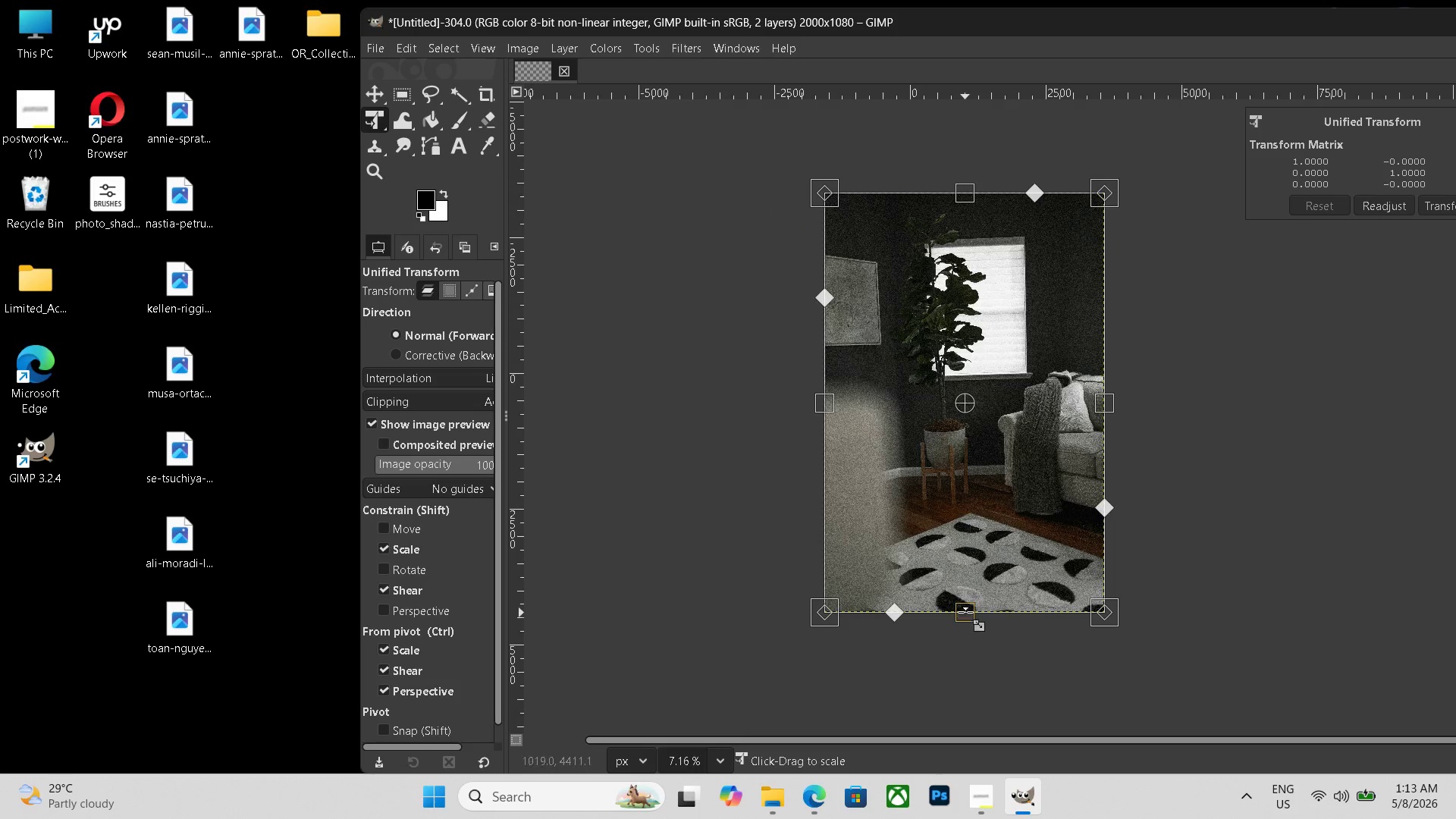 
left_click_drag(start_coordinate=[965, 613], to_coordinate=[982, 491])
 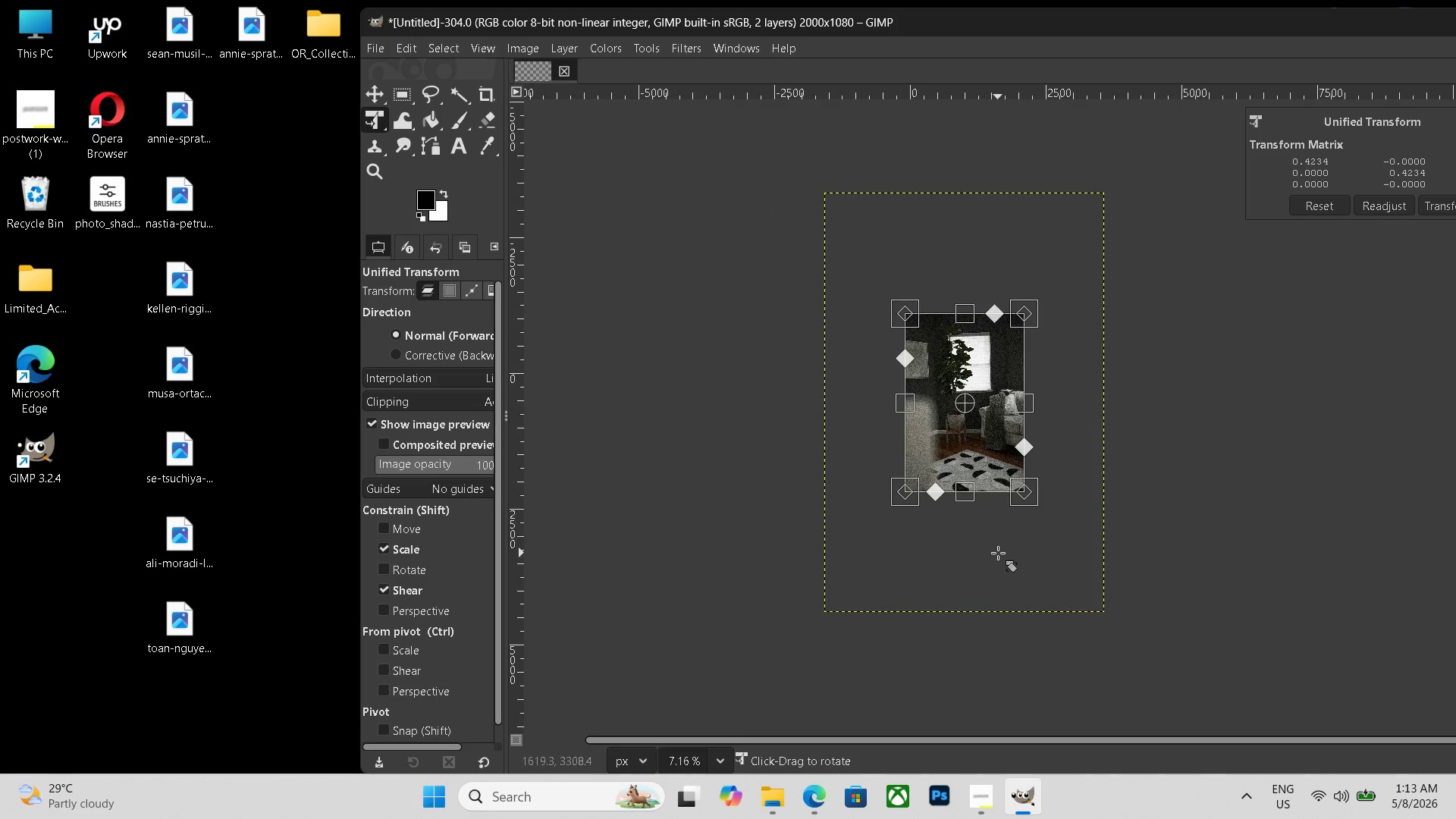 
hold_key(key=ControlLeft, duration=0.5)
scroll: coordinate [998, 553], scroll_direction: up, amount: 4.0
 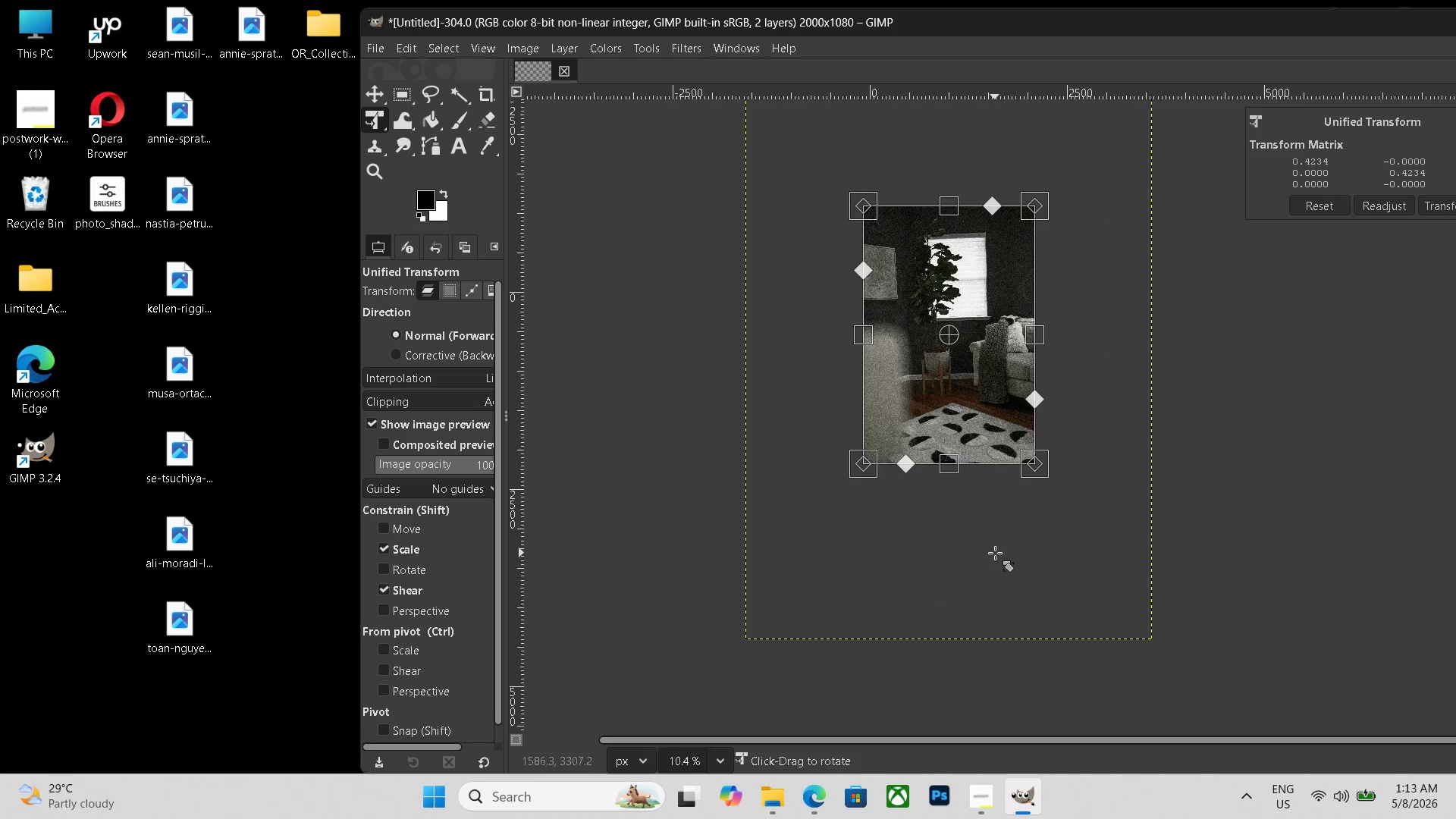 
key(Control+ControlLeft)
 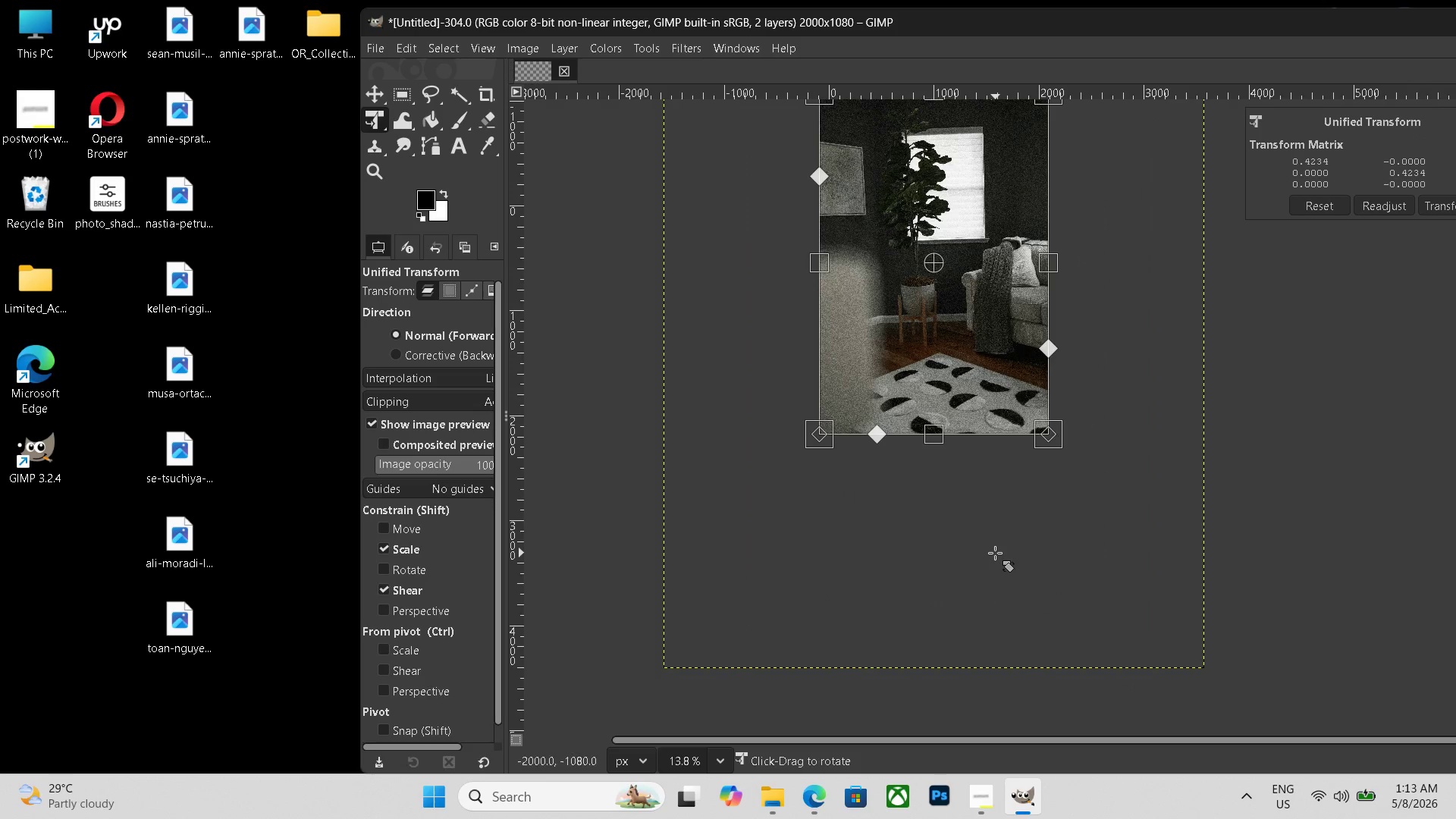 
scroll: coordinate [995, 553], scroll_direction: up, amount: 3.0
 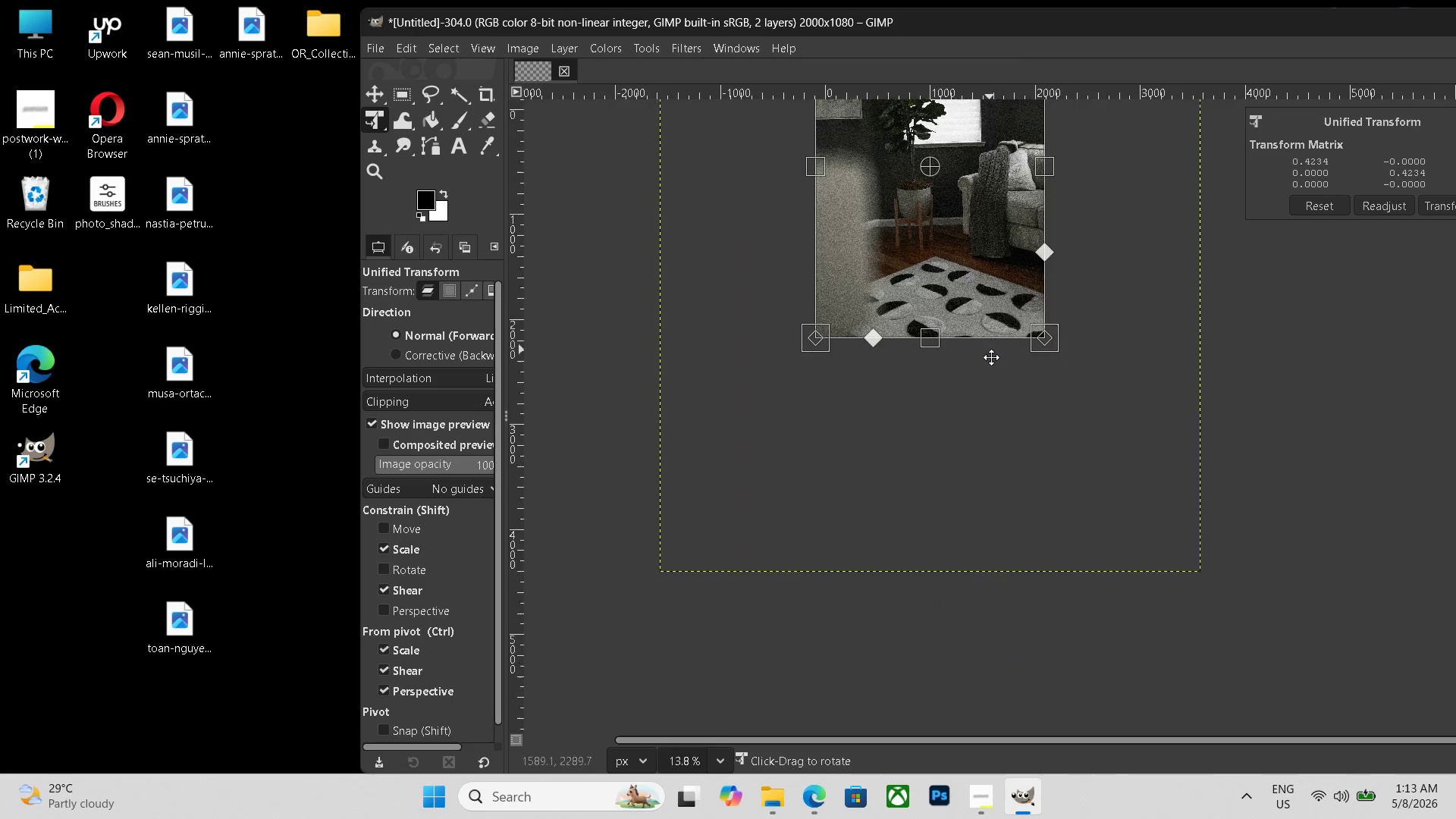 
hold_key(key=Space, duration=0.89)
 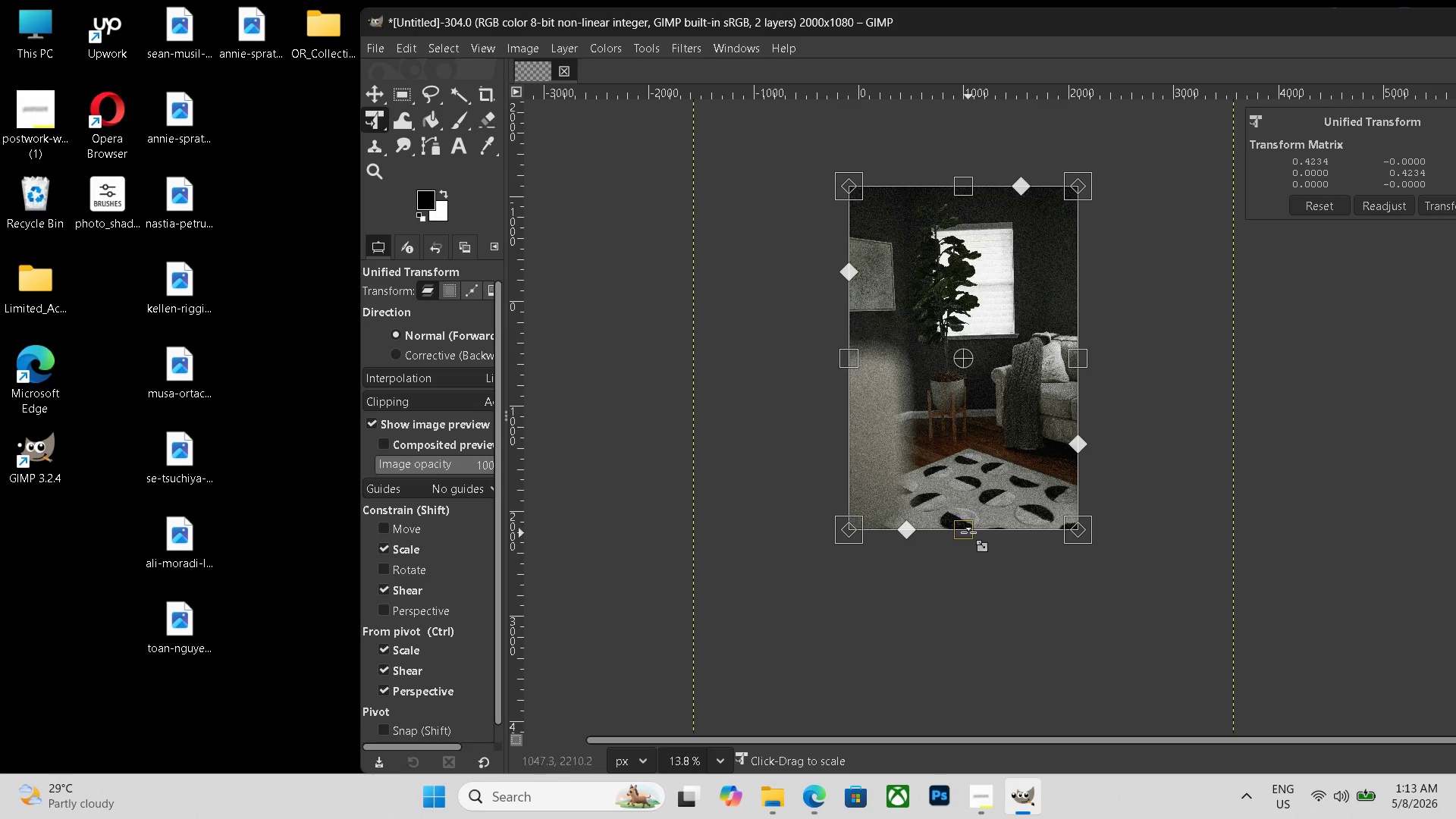 
left_click_drag(start_coordinate=[990, 354], to_coordinate=[1021, 557])
 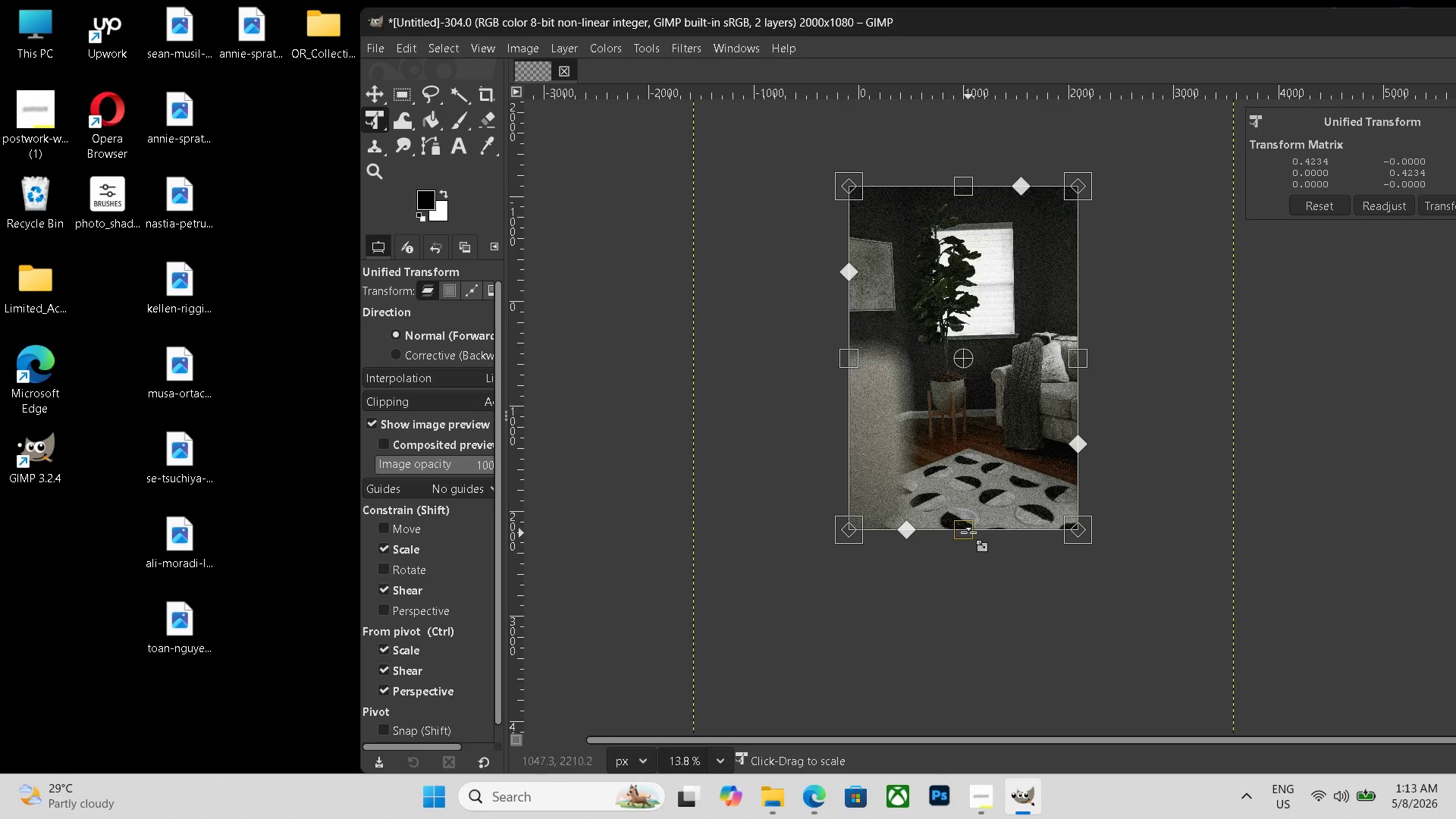 
left_click_drag(start_coordinate=[968, 533], to_coordinate=[974, 516])
 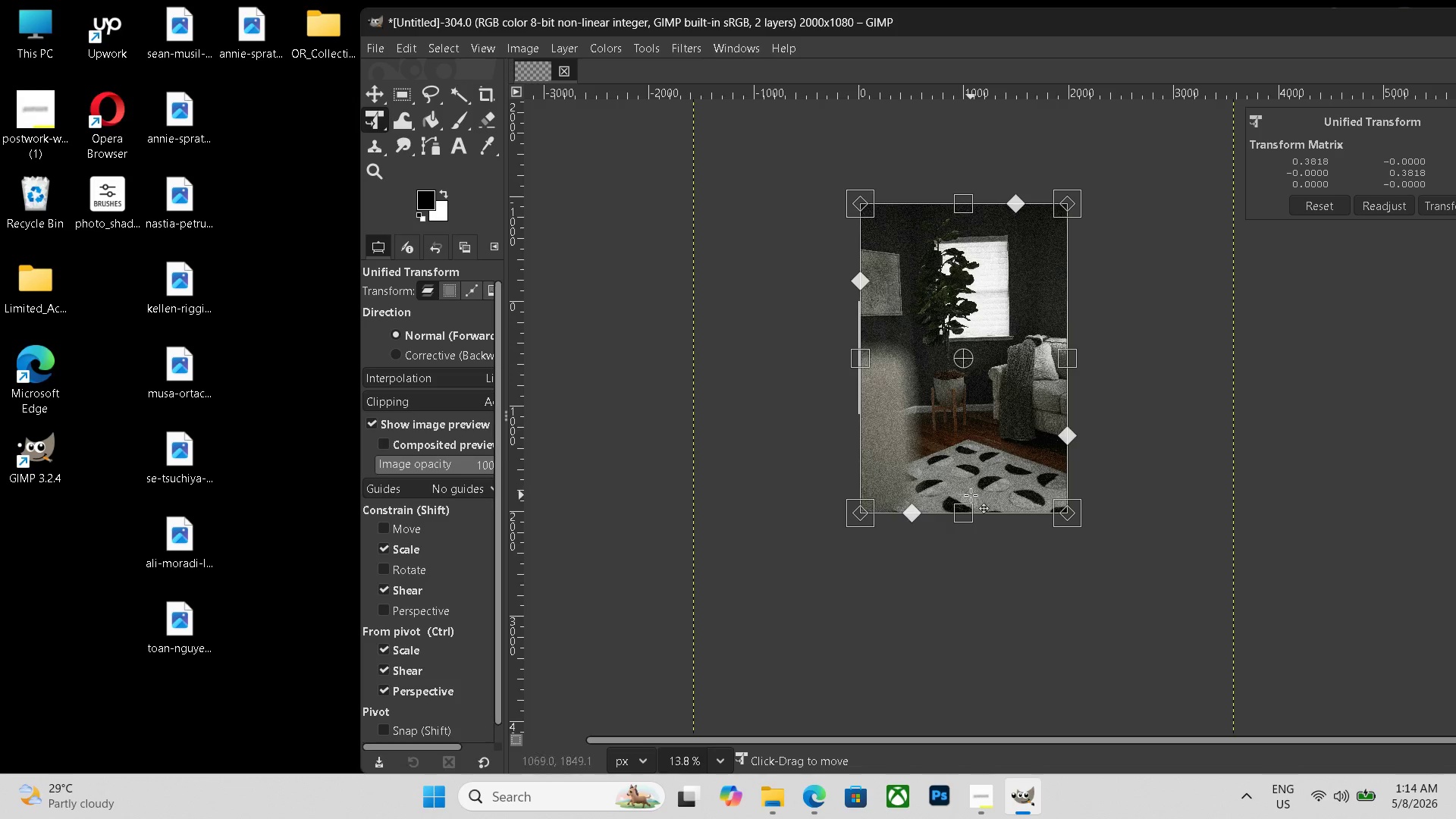 
hold_key(key=ControlLeft, duration=0.55)
scroll: coordinate [971, 495], scroll_direction: down, amount: 1.0
 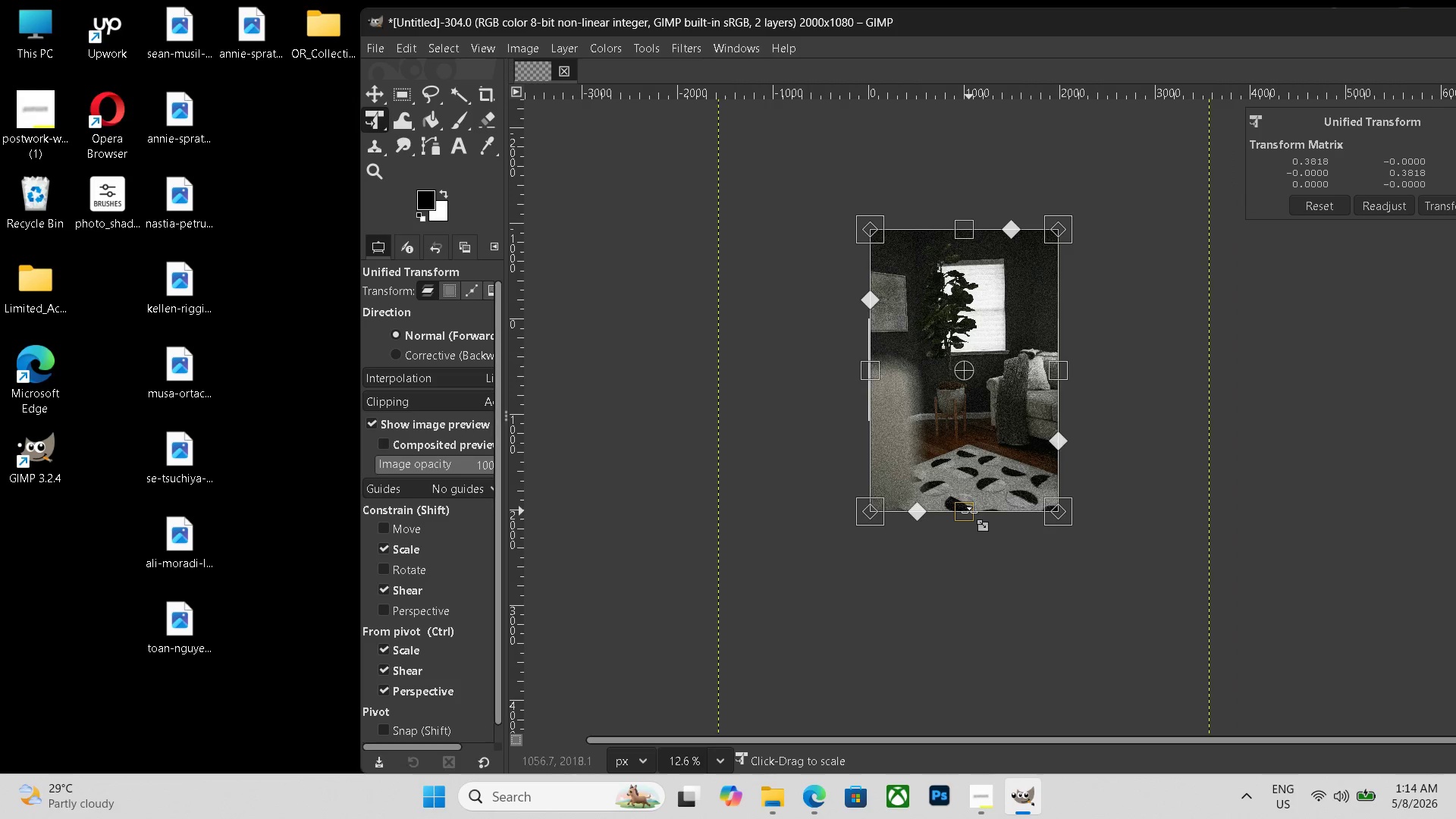 
left_click_drag(start_coordinate=[969, 511], to_coordinate=[969, 516])
 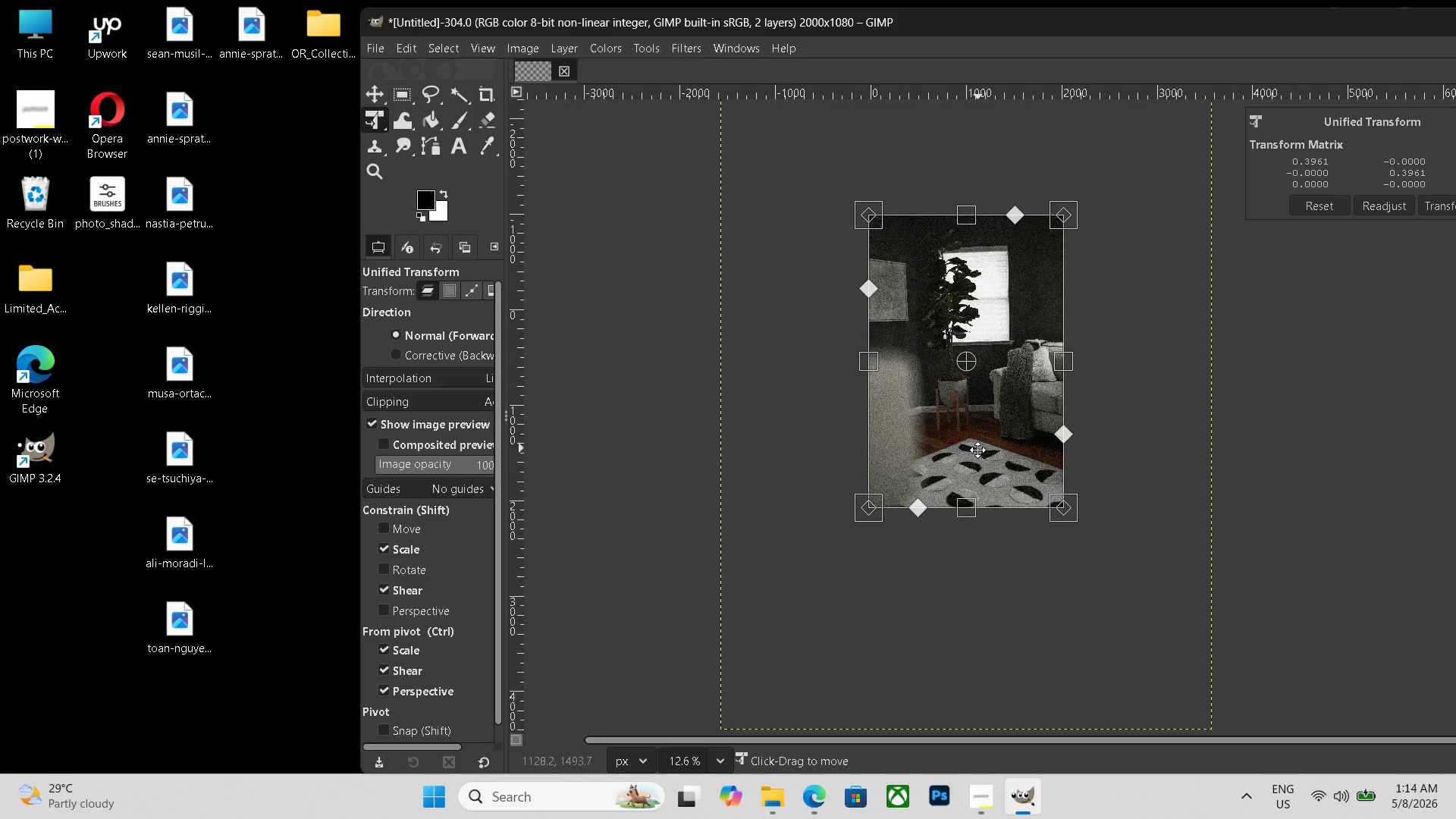 
hold_key(key=Space, duration=1.22)
 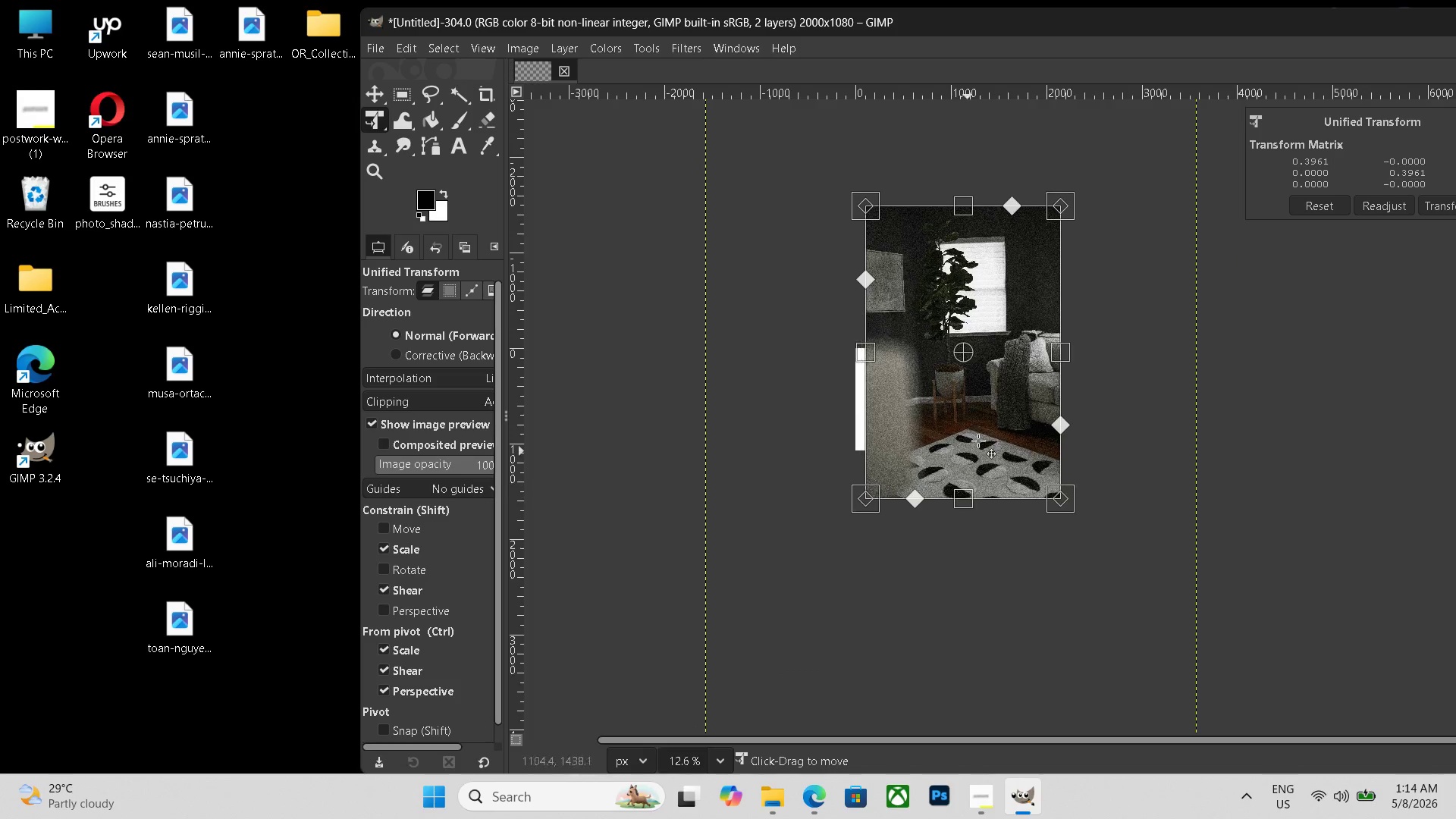 
left_click_drag(start_coordinate=[976, 463], to_coordinate=[962, 493])
 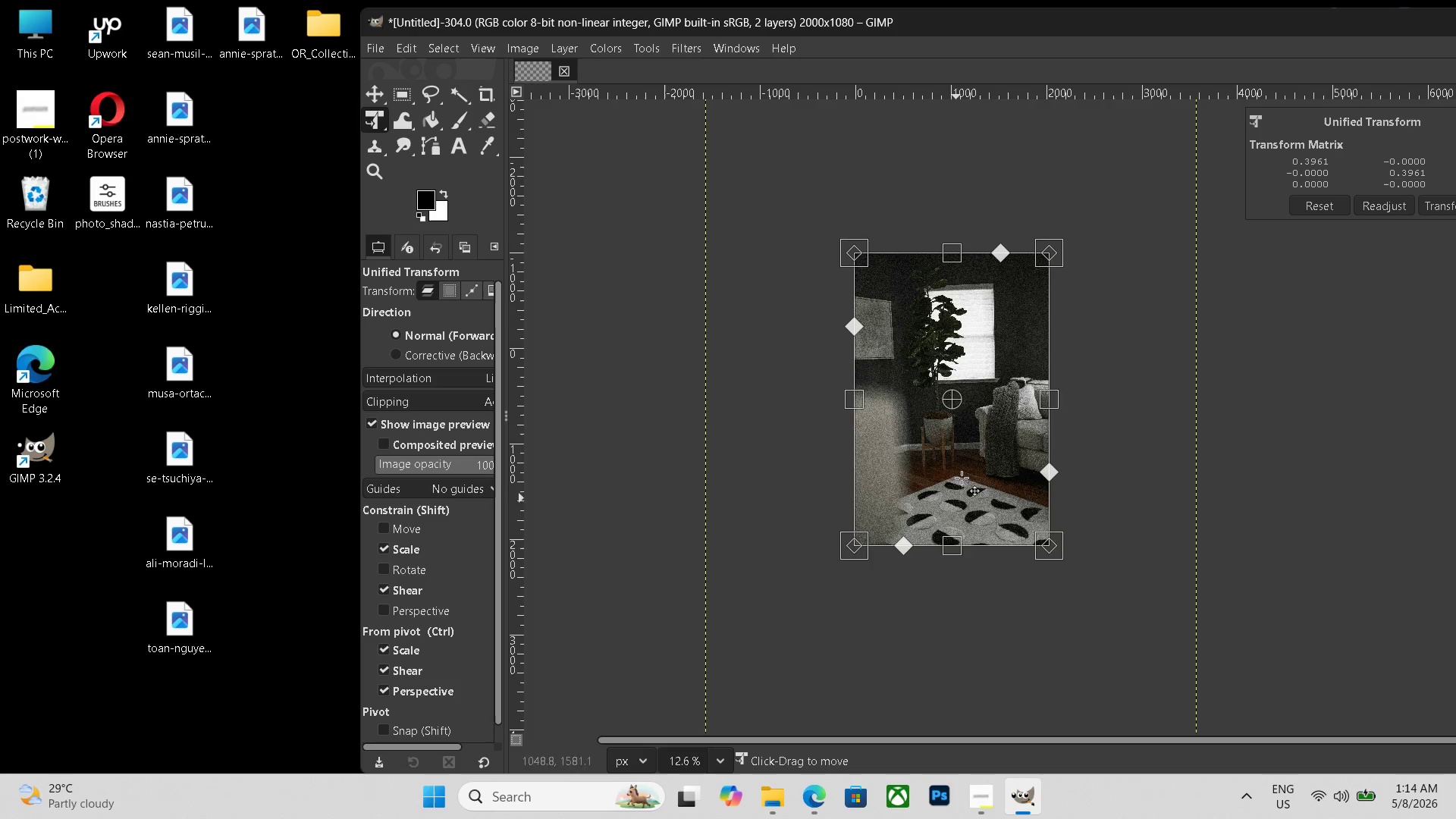 
left_click_drag(start_coordinate=[956, 499], to_coordinate=[945, 469])
 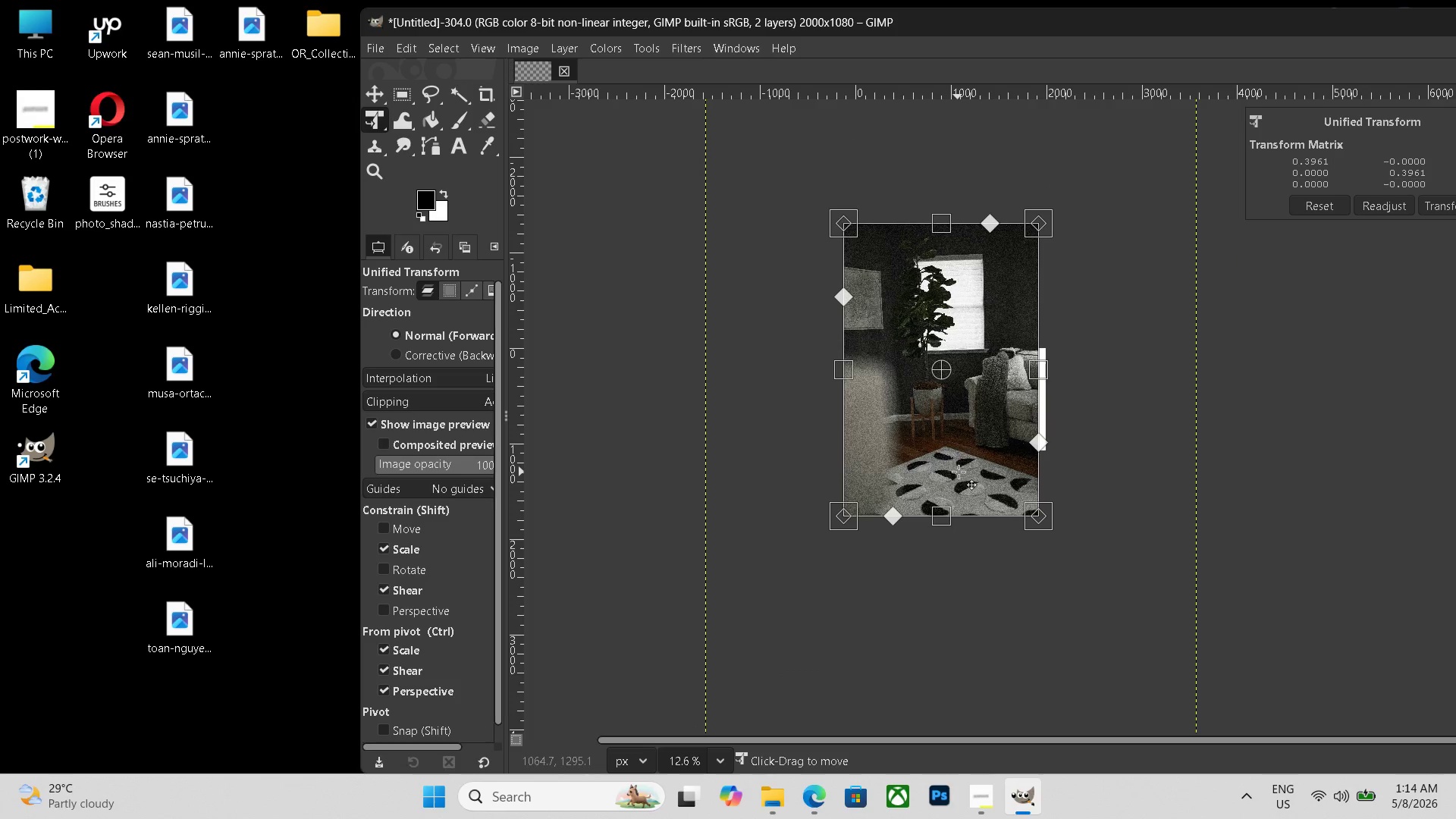 
left_click_drag(start_coordinate=[957, 472], to_coordinate=[968, 475])
 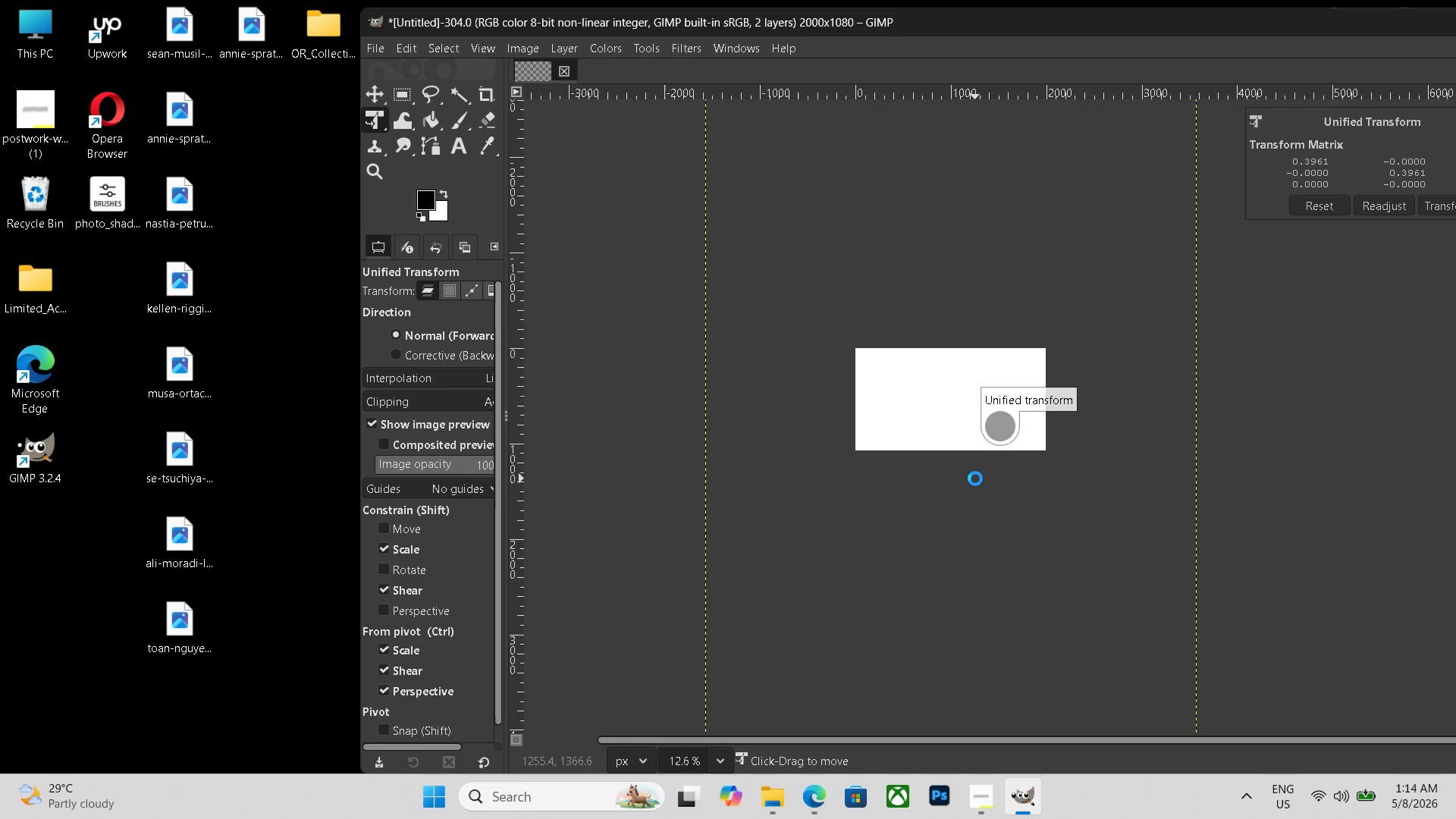 
key(Enter)
 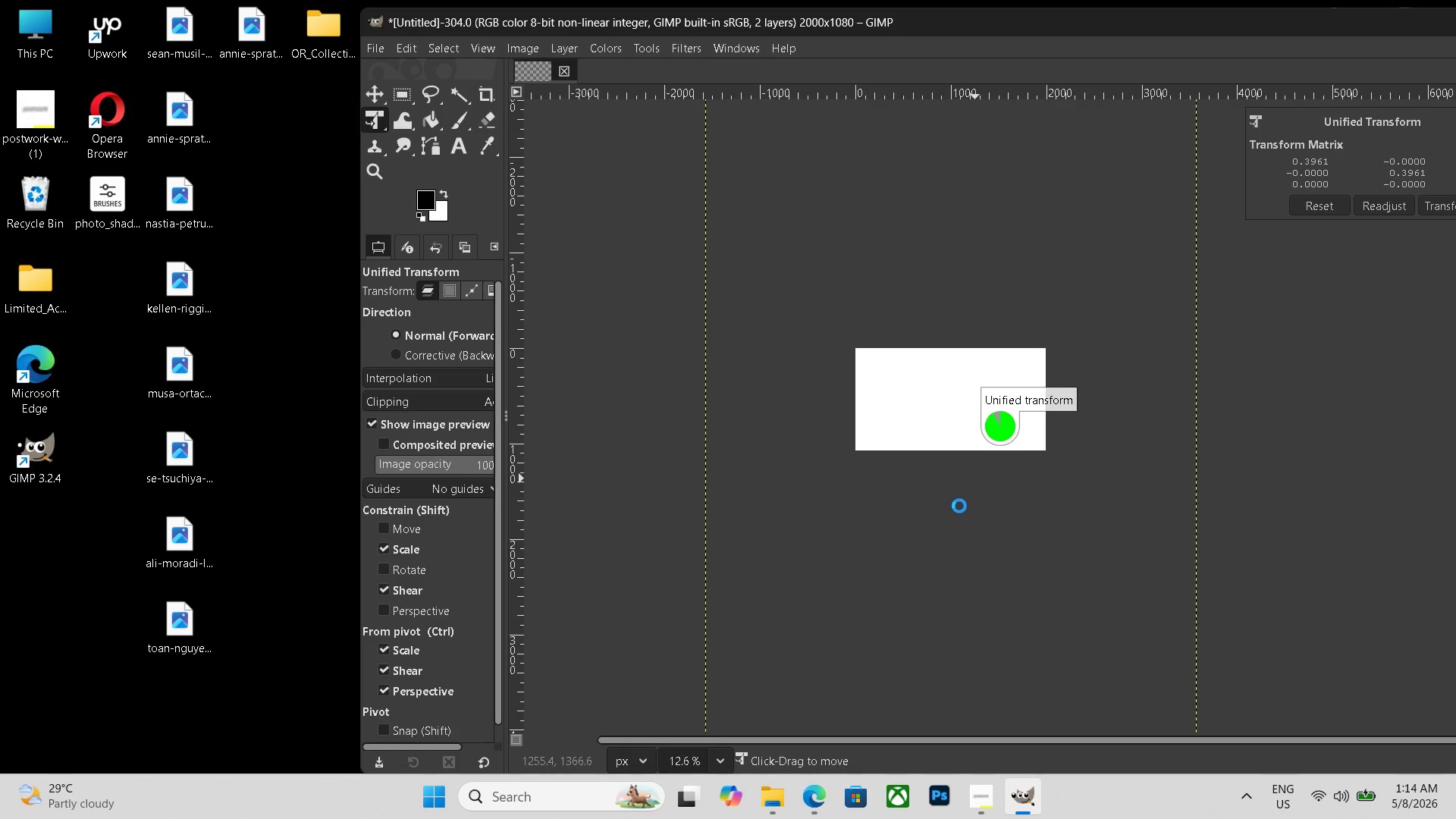 
hold_key(key=ControlLeft, duration=0.56)
scroll: coordinate [961, 506], scroll_direction: up, amount: 6.0
 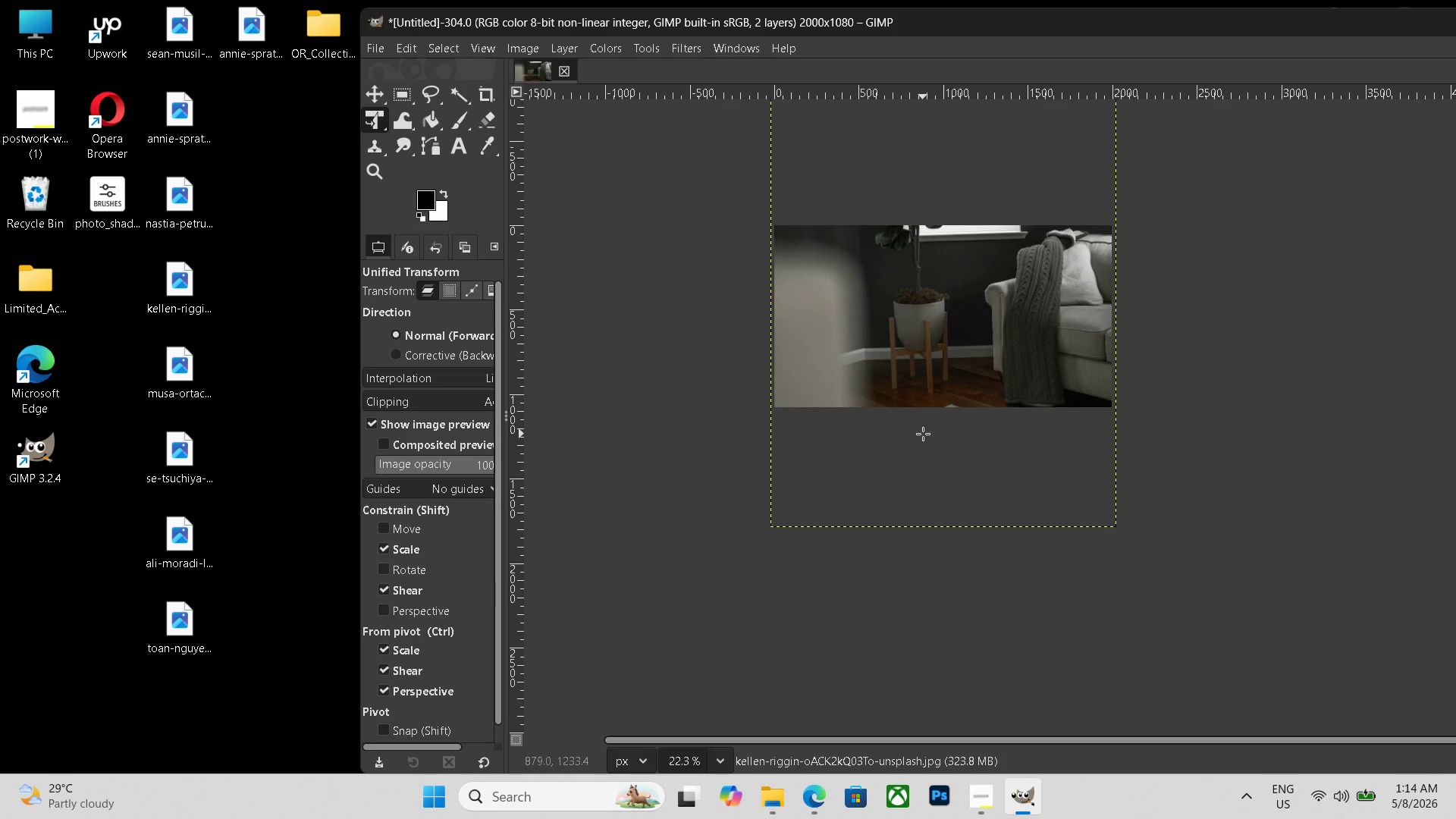 
key(Control+ControlLeft)
 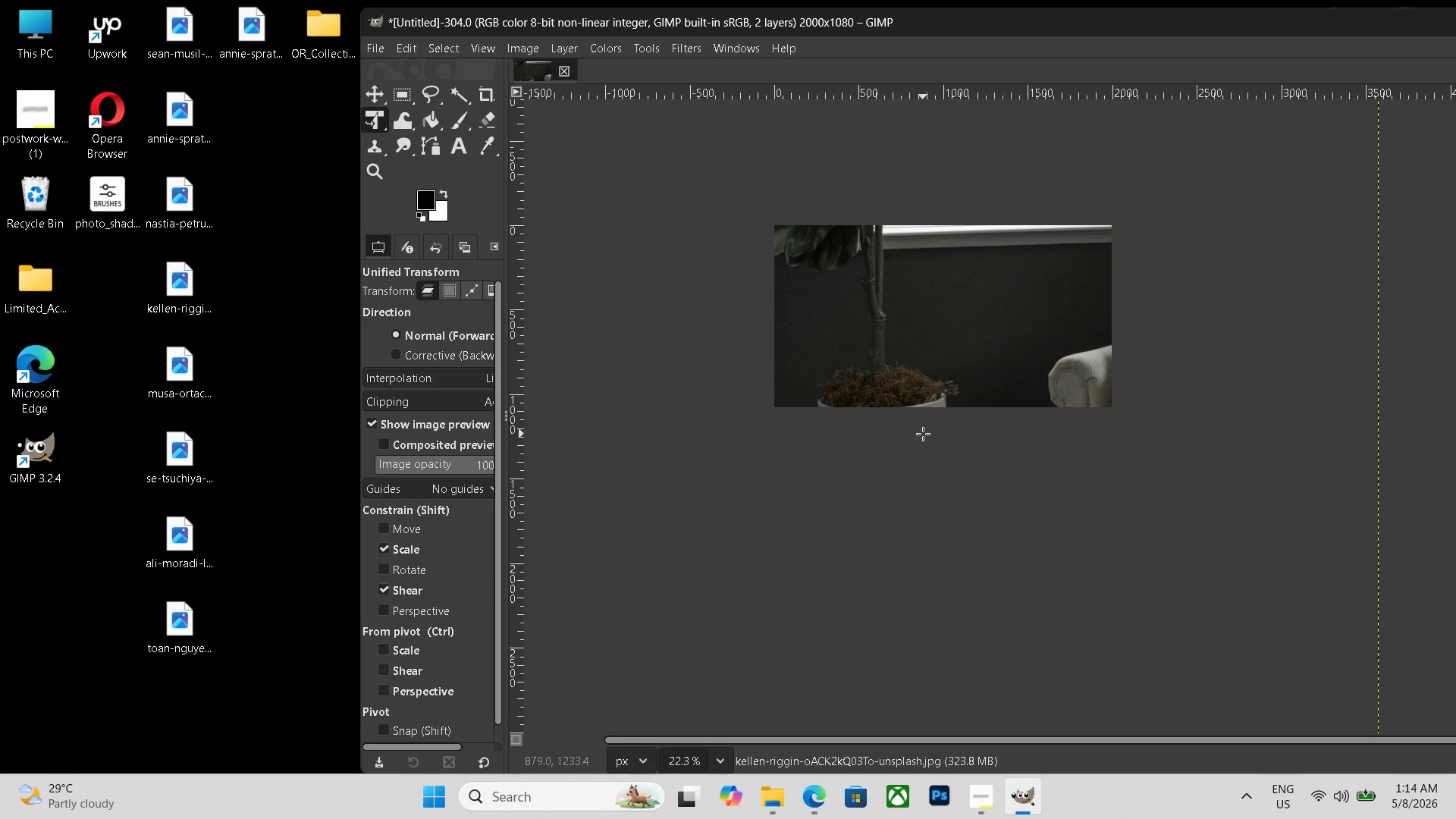 
key(Control+Z)
 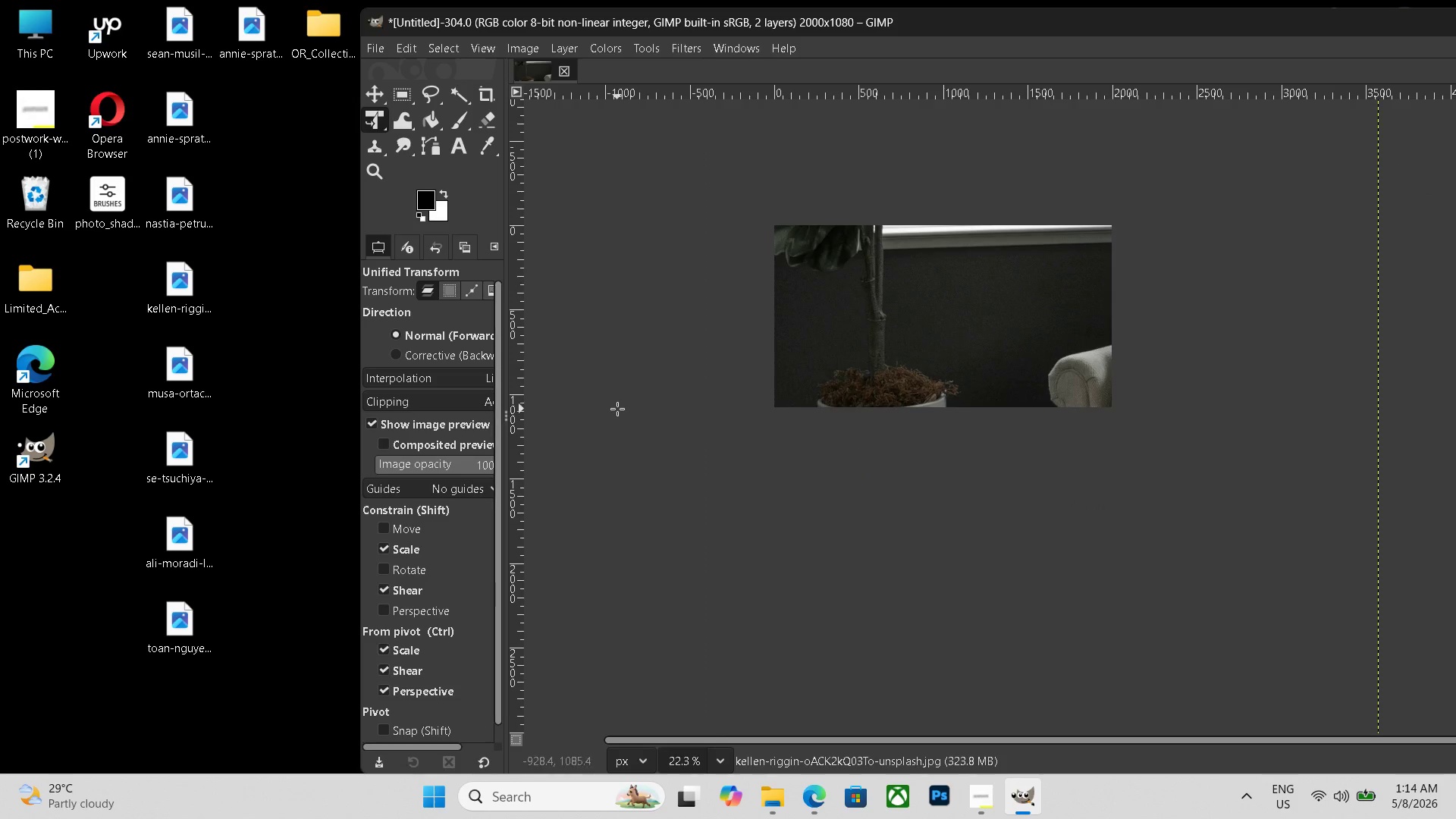 
key(Control+ControlLeft)
 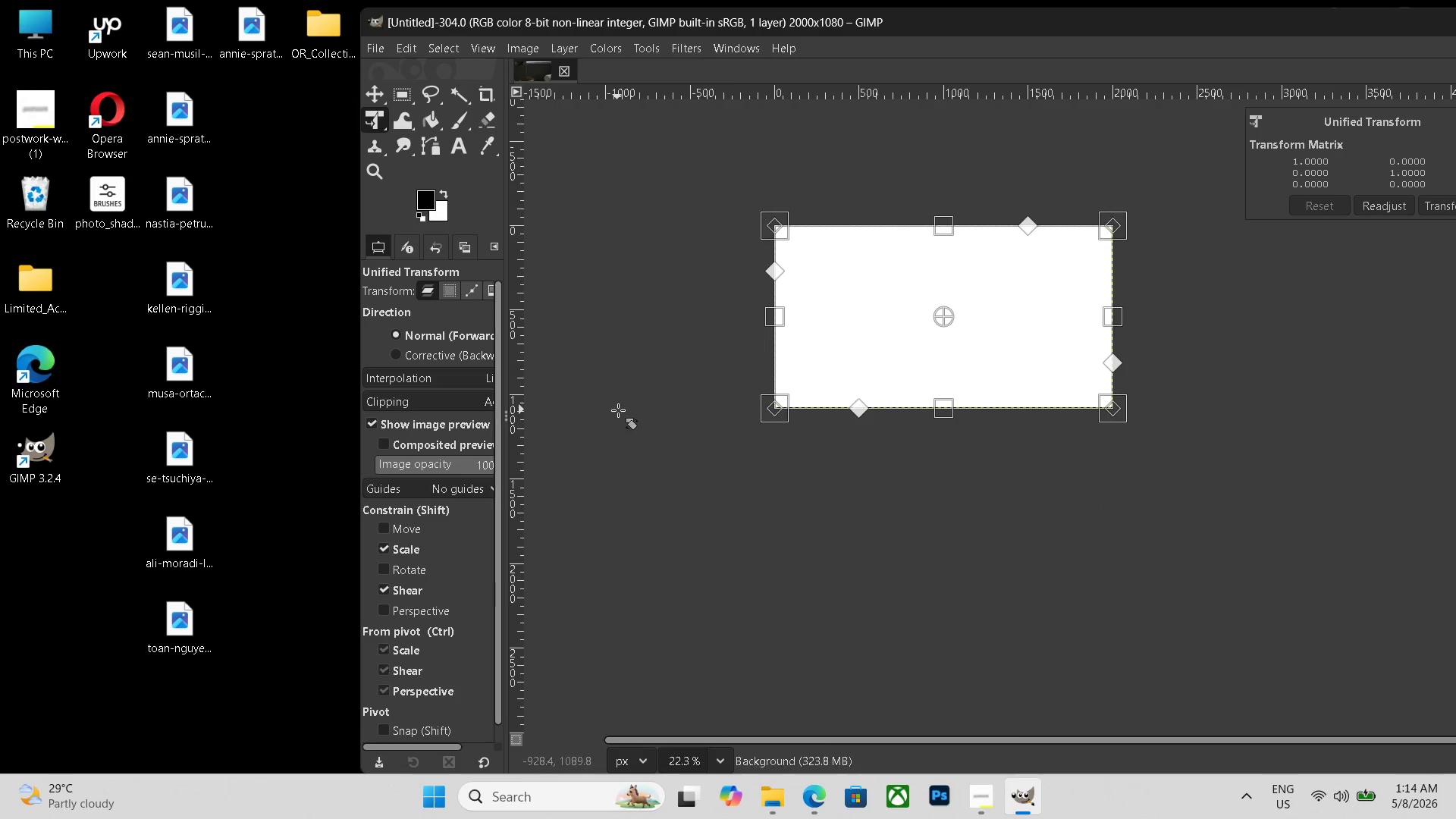 
key(Control+Z)
 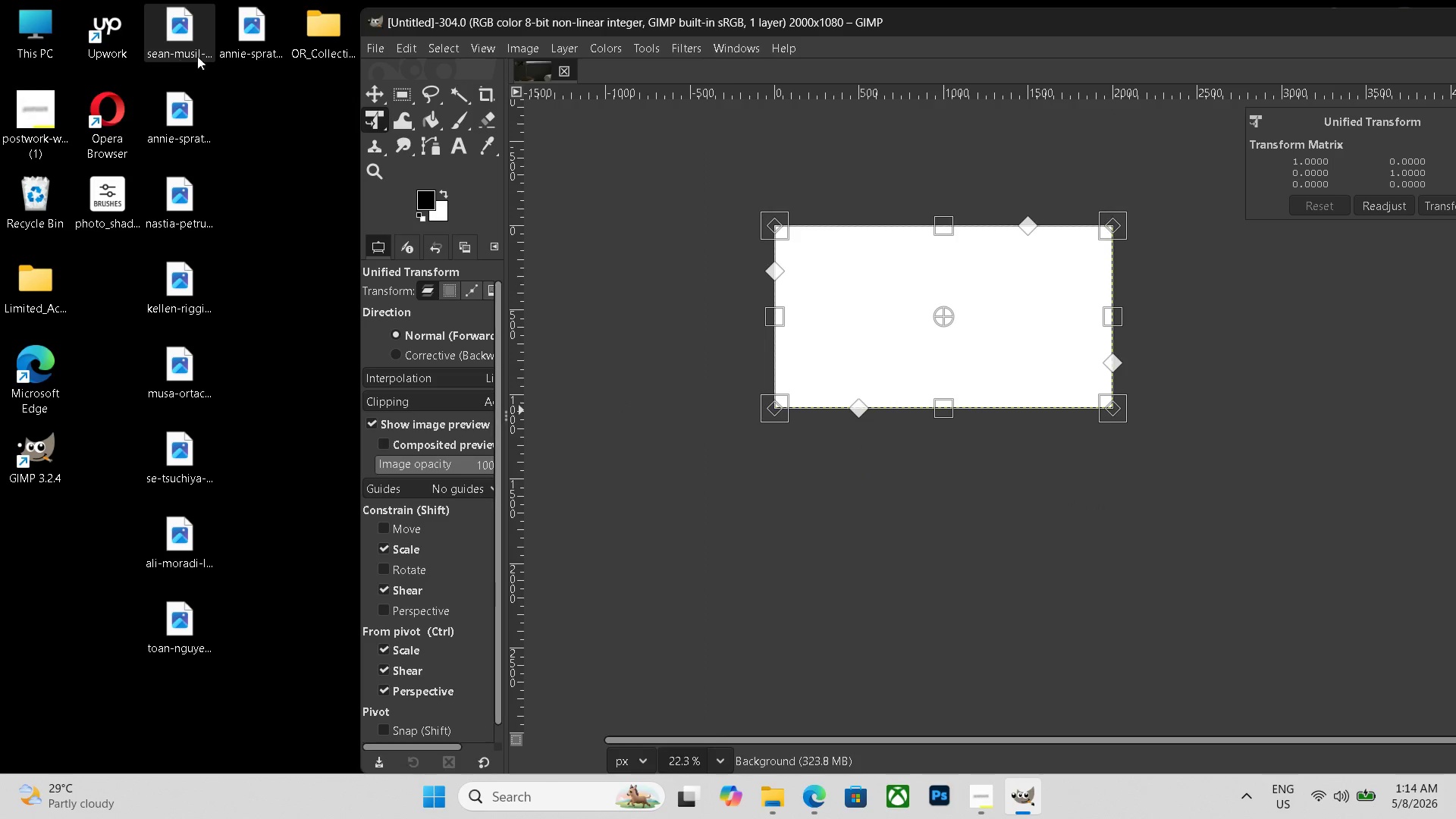 
left_click_drag(start_coordinate=[239, 39], to_coordinate=[962, 343])
 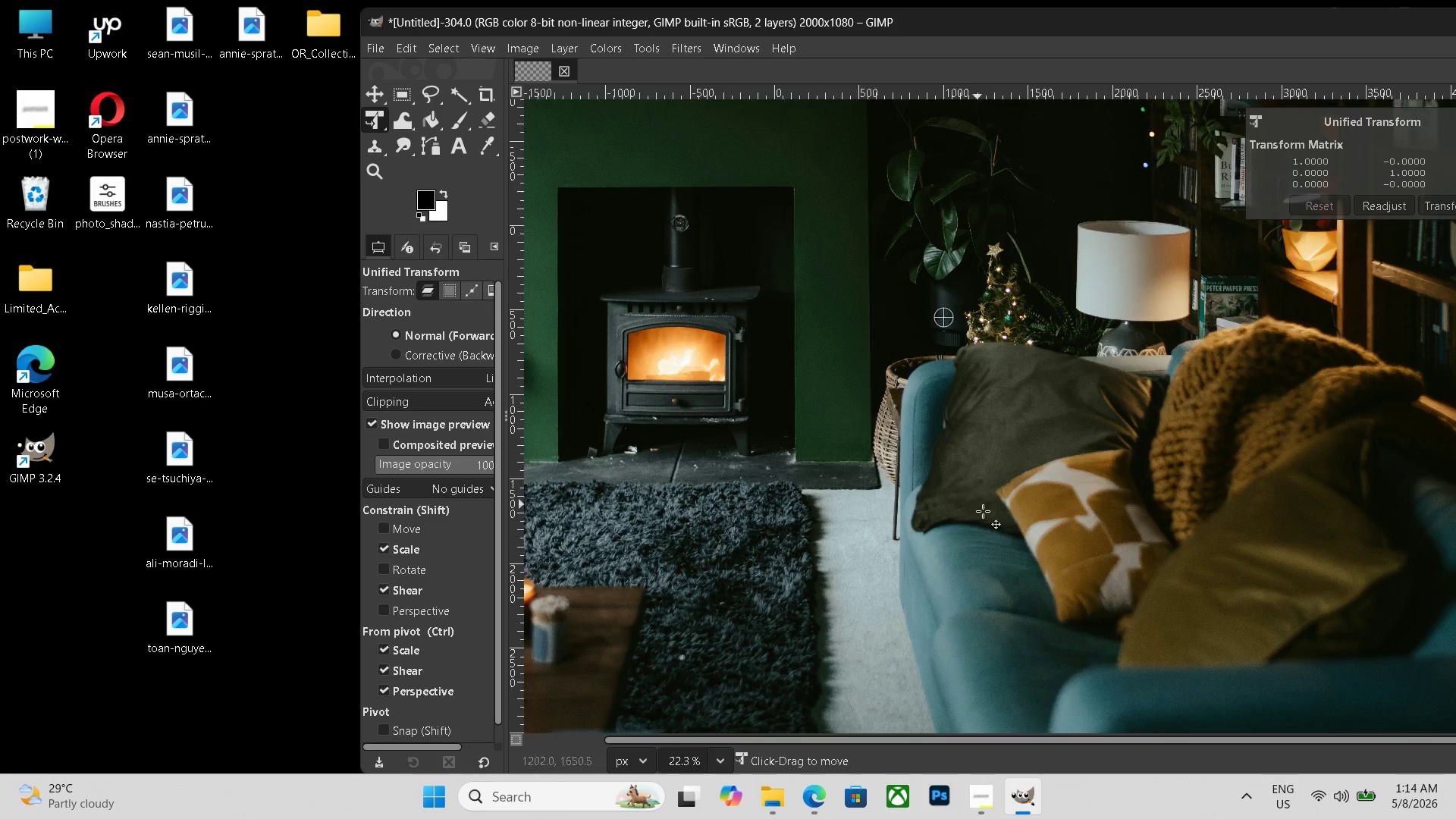 
hold_key(key=ControlLeft, duration=0.5)
scroll: coordinate [1035, 558], scroll_direction: down, amount: 8.0
 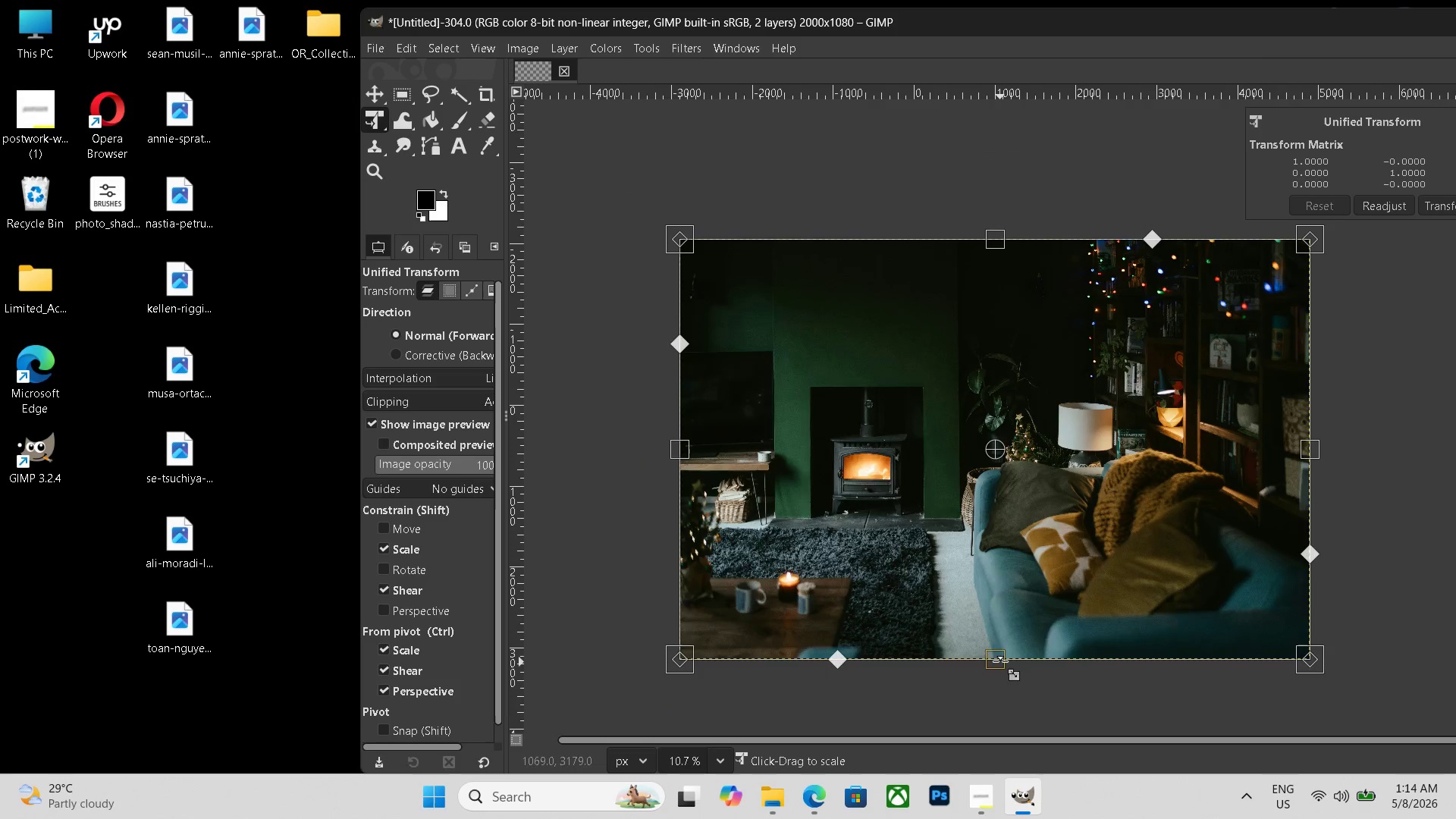 
left_click_drag(start_coordinate=[1000, 662], to_coordinate=[996, 526])
 